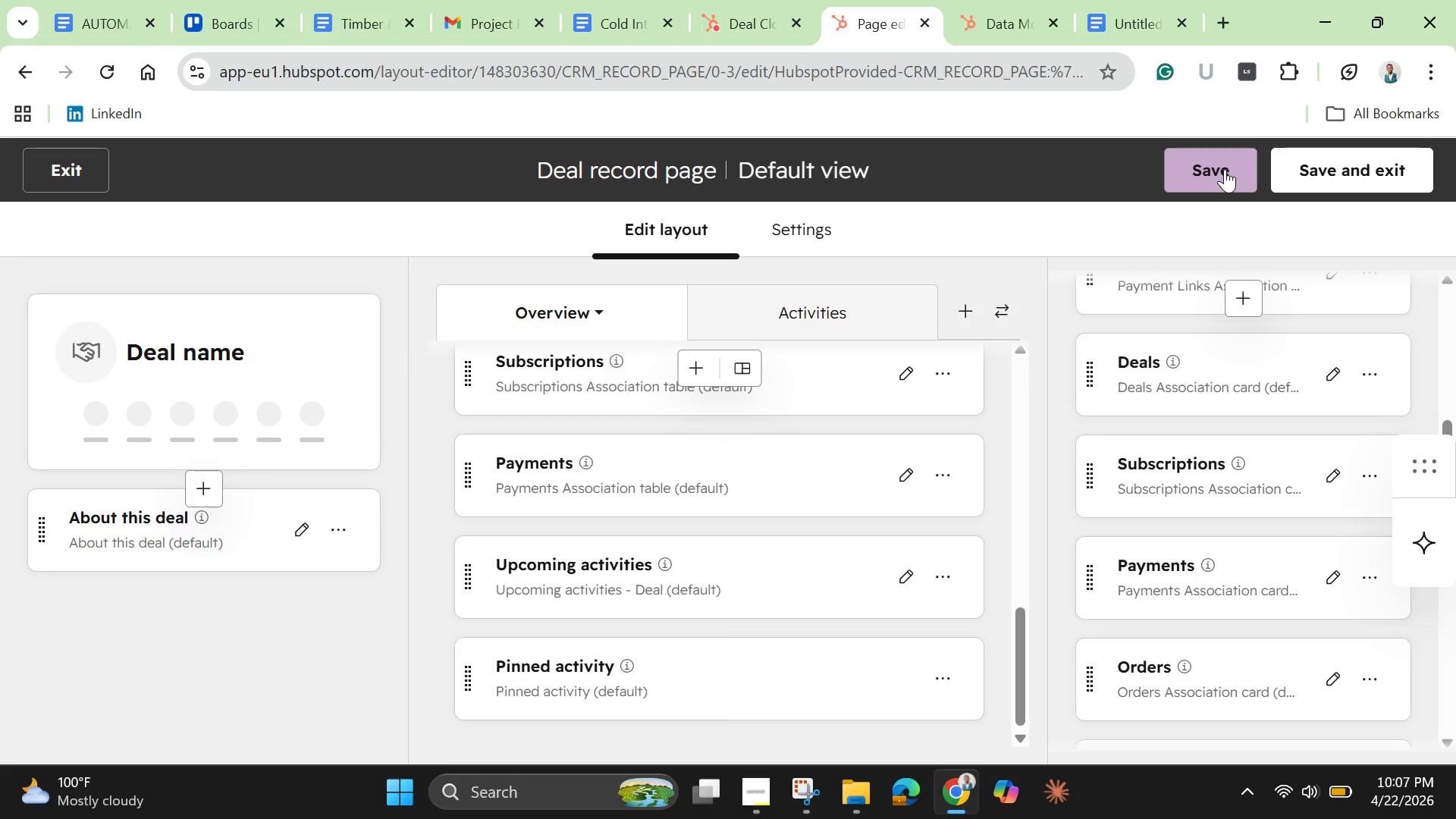 
left_click([1206, 181])
 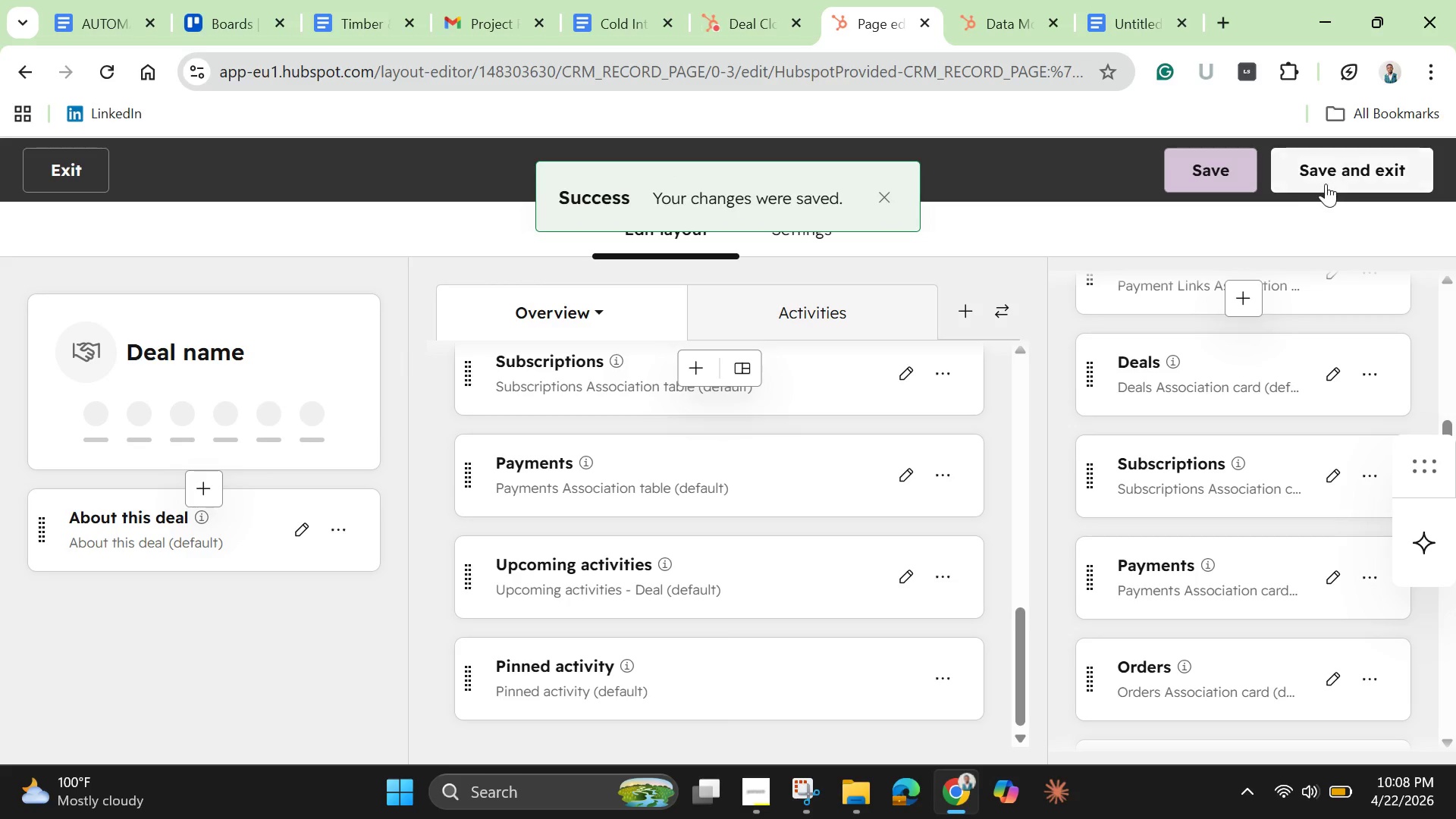 
left_click([1326, 174])
 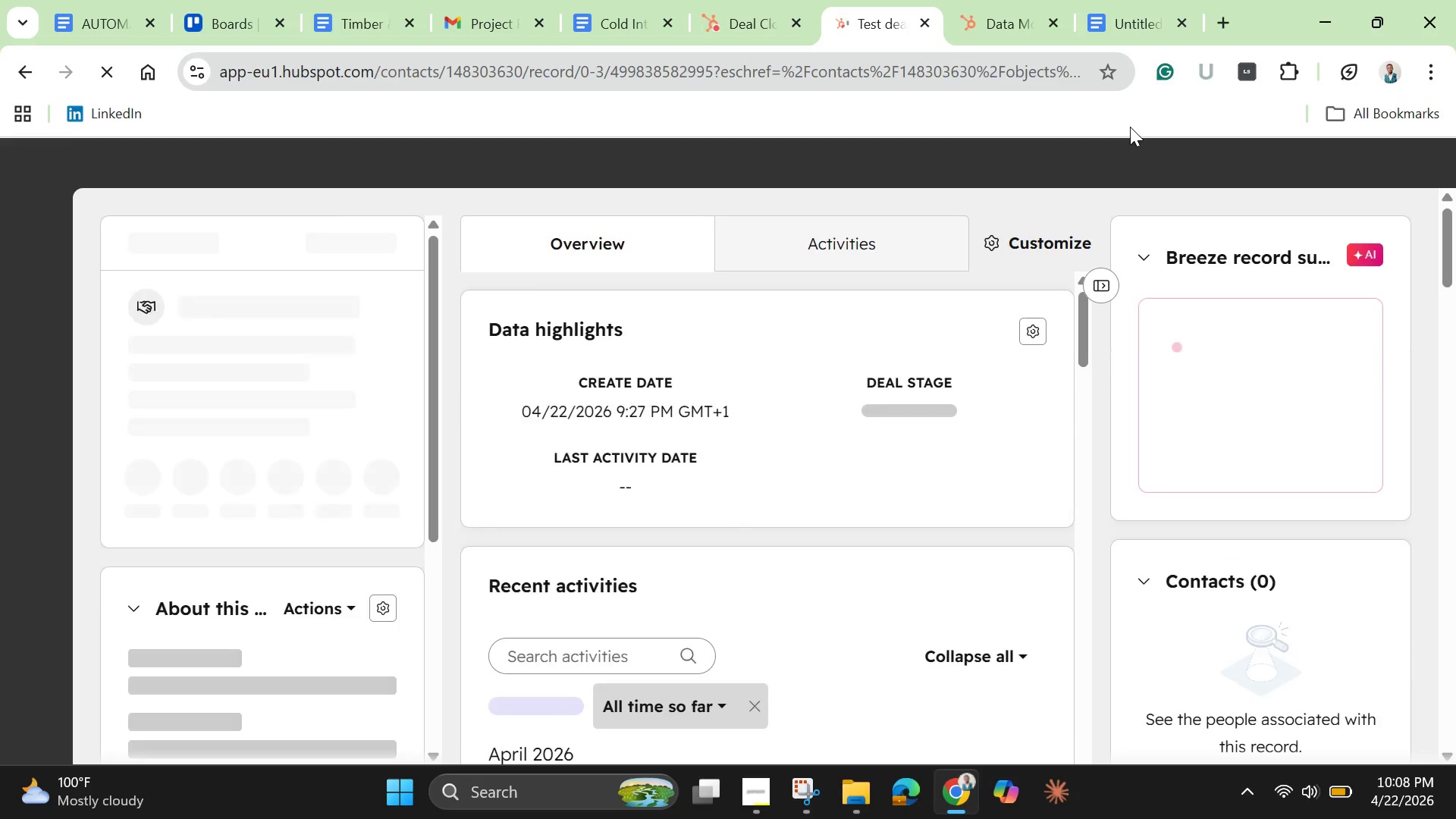 
wait(6.94)
 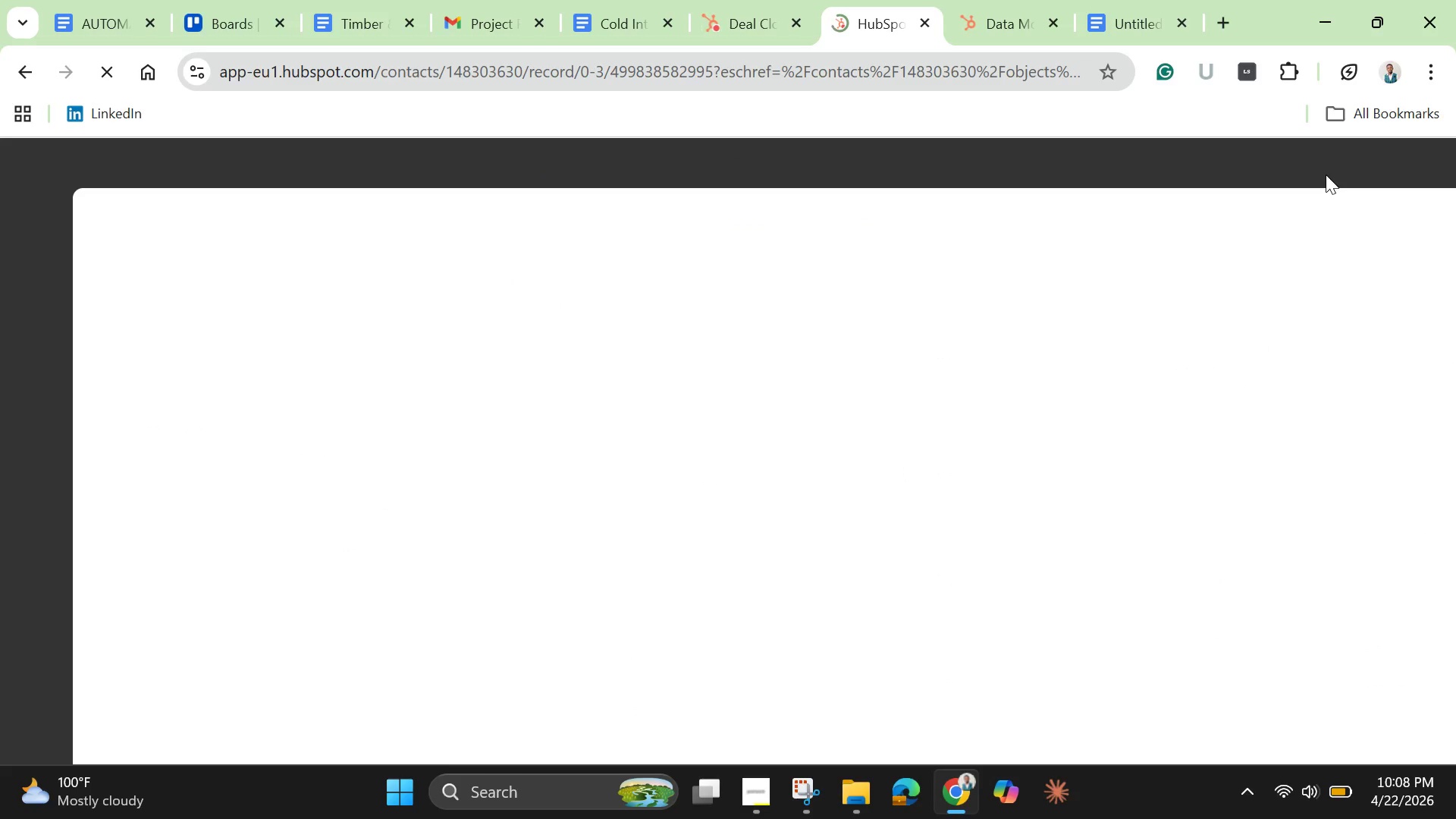 
mouse_move([727, 53])
 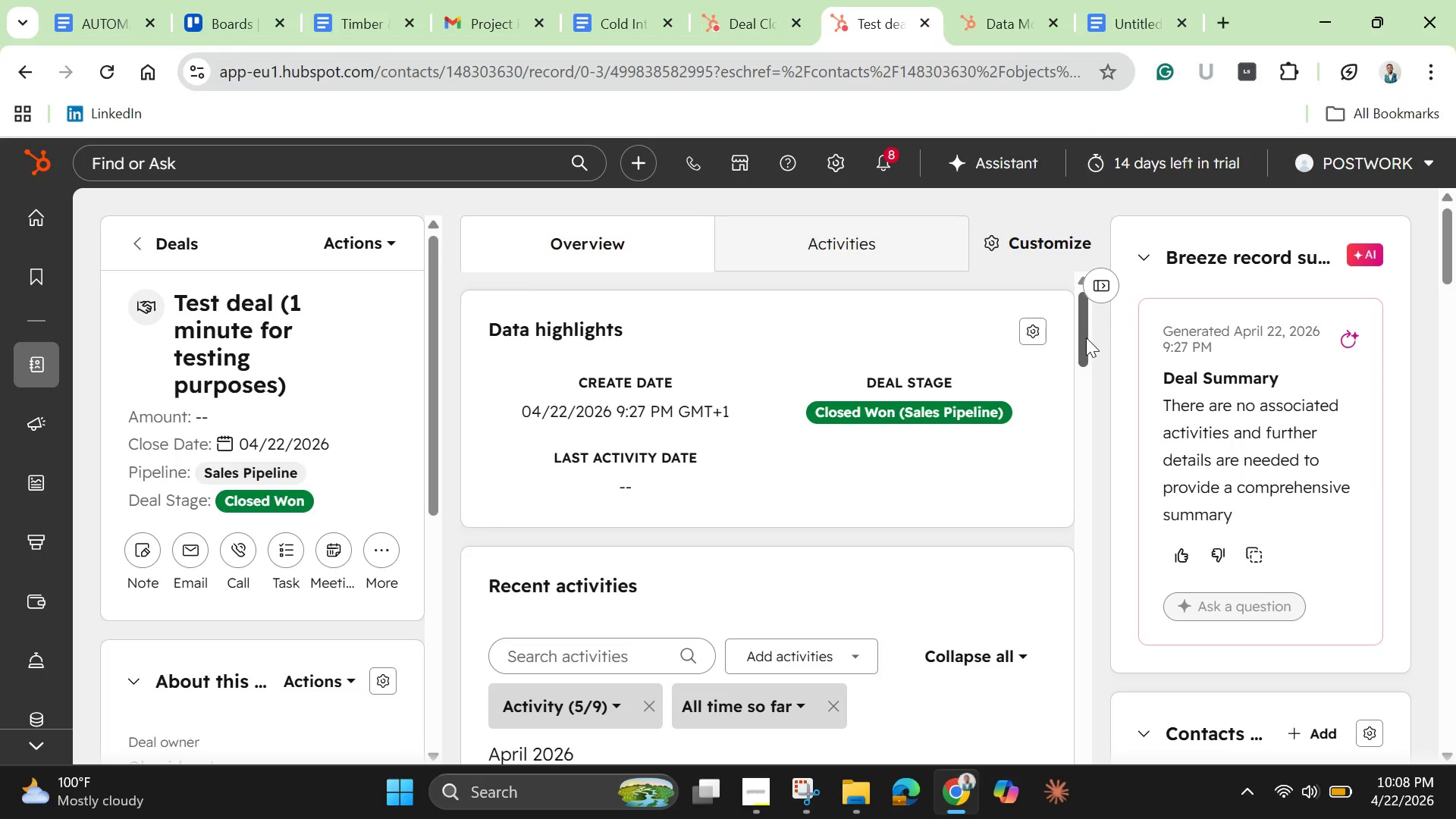 
left_click_drag(start_coordinate=[1086, 337], to_coordinate=[1087, 530])
 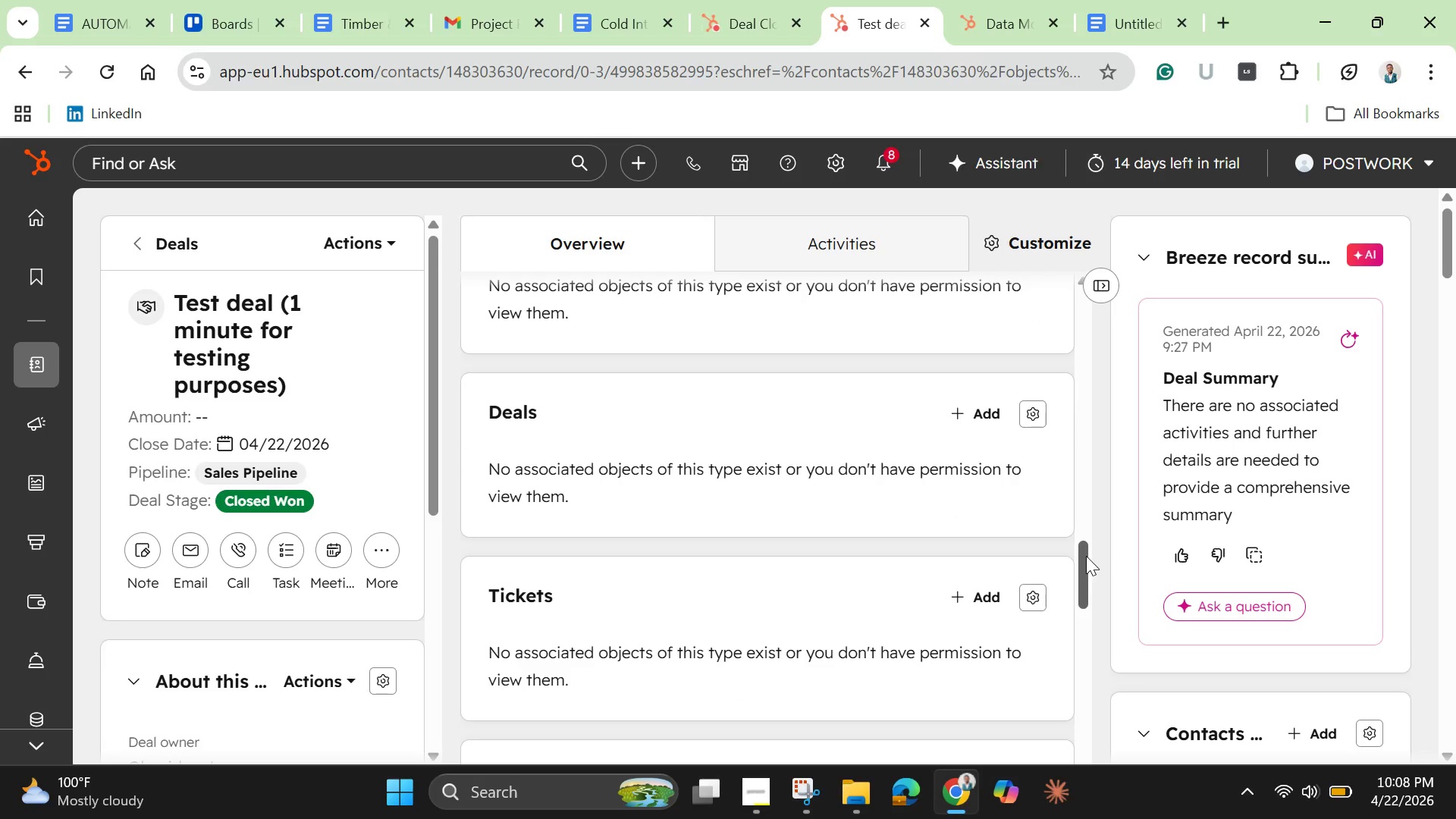 
left_click_drag(start_coordinate=[1086, 556], to_coordinate=[1059, 738])
 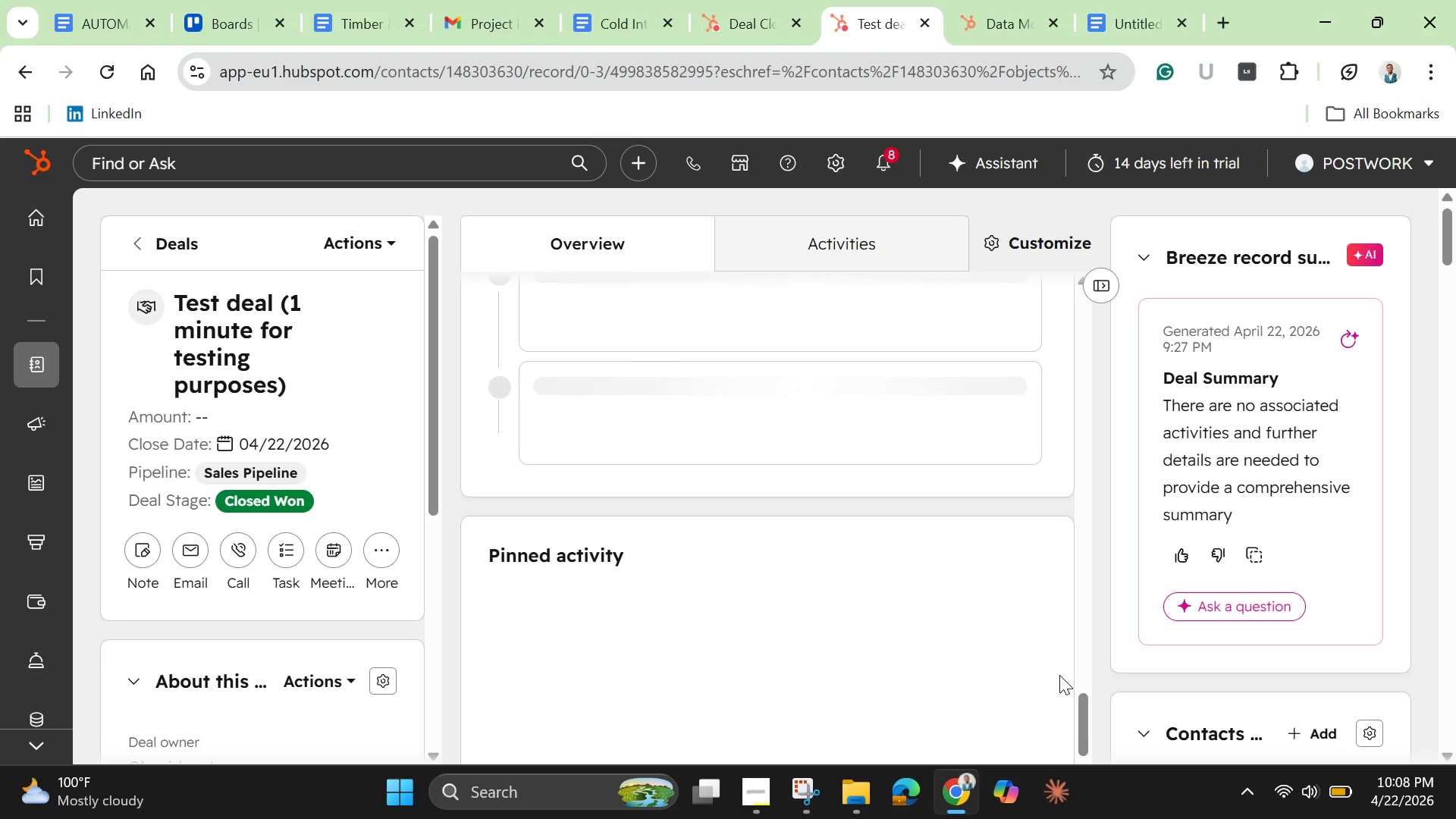 
scroll: coordinate [1059, 678], scroll_direction: up, amount: 2.0
 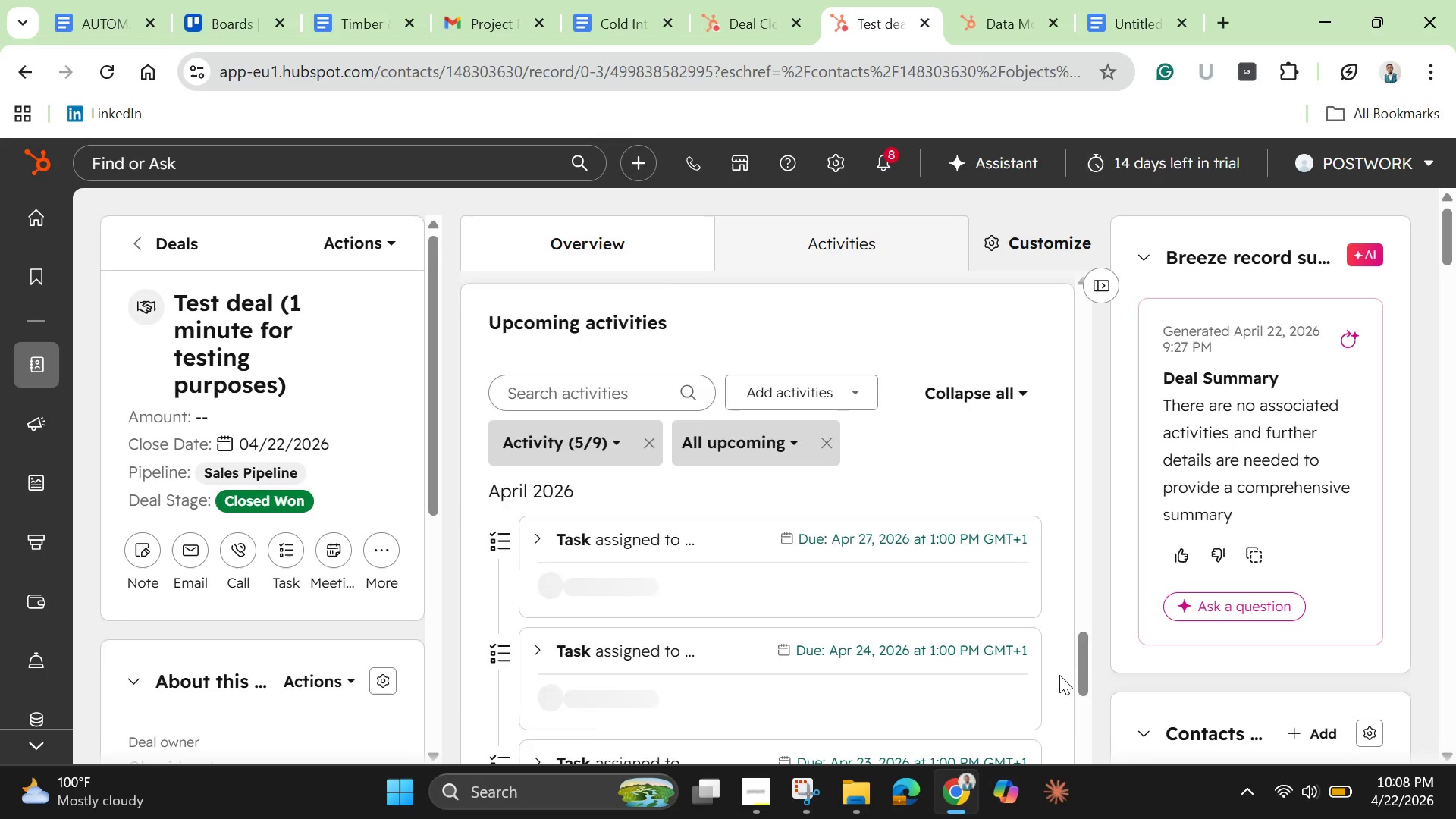 
scroll: coordinate [1058, 670], scroll_direction: down, amount: 4.0
 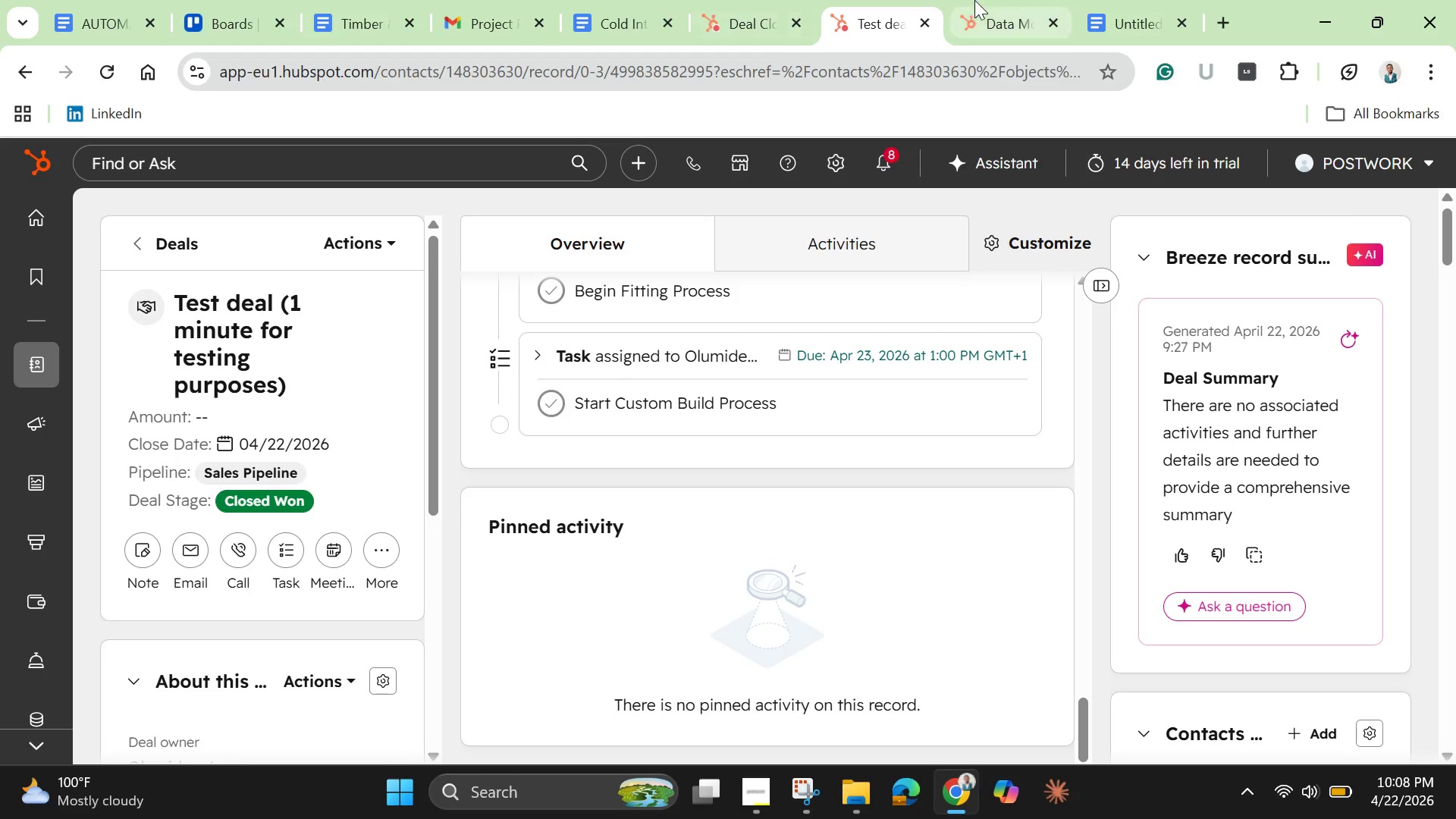 
wait(6.73)
 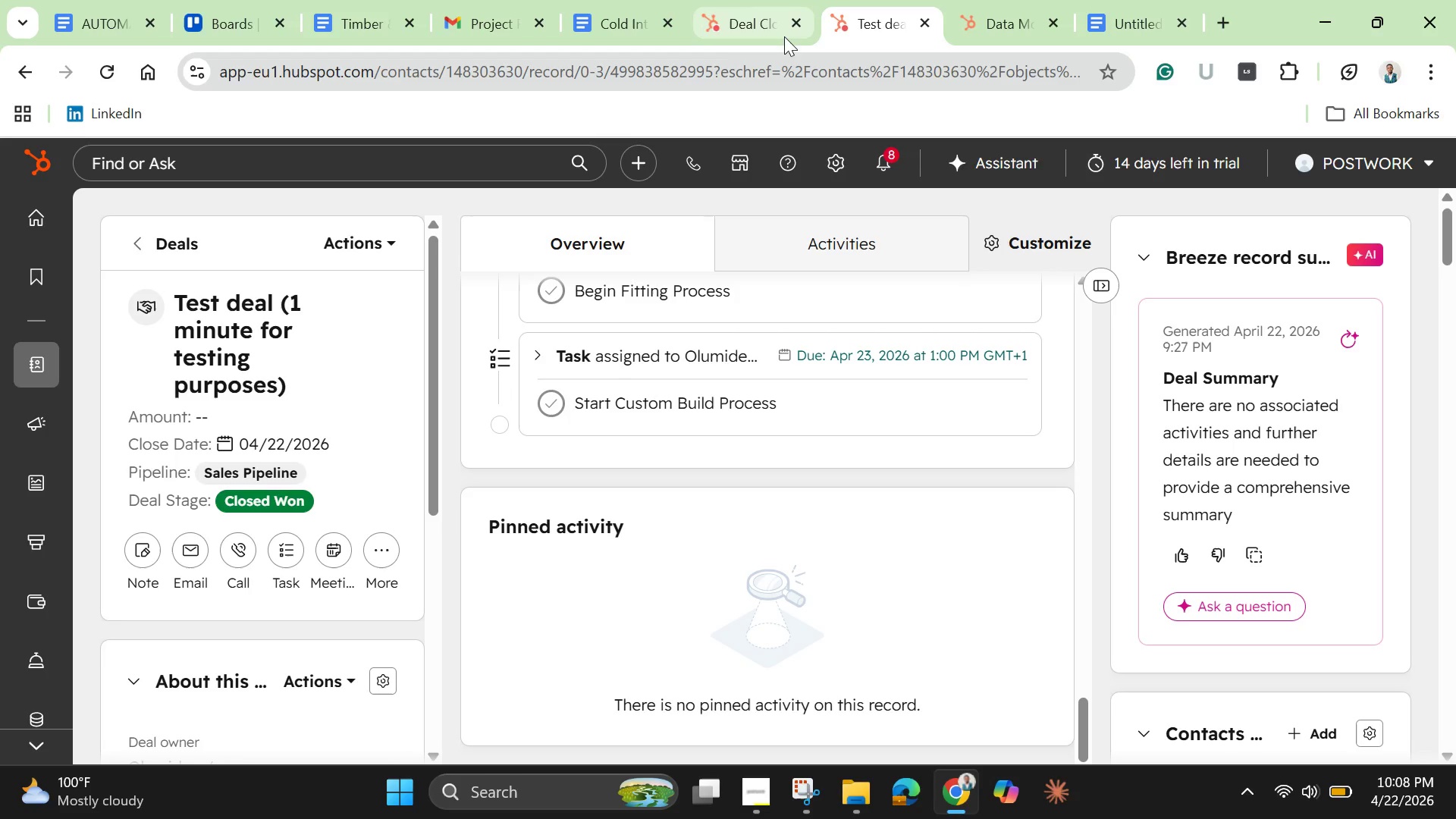 
left_click([734, 14])
 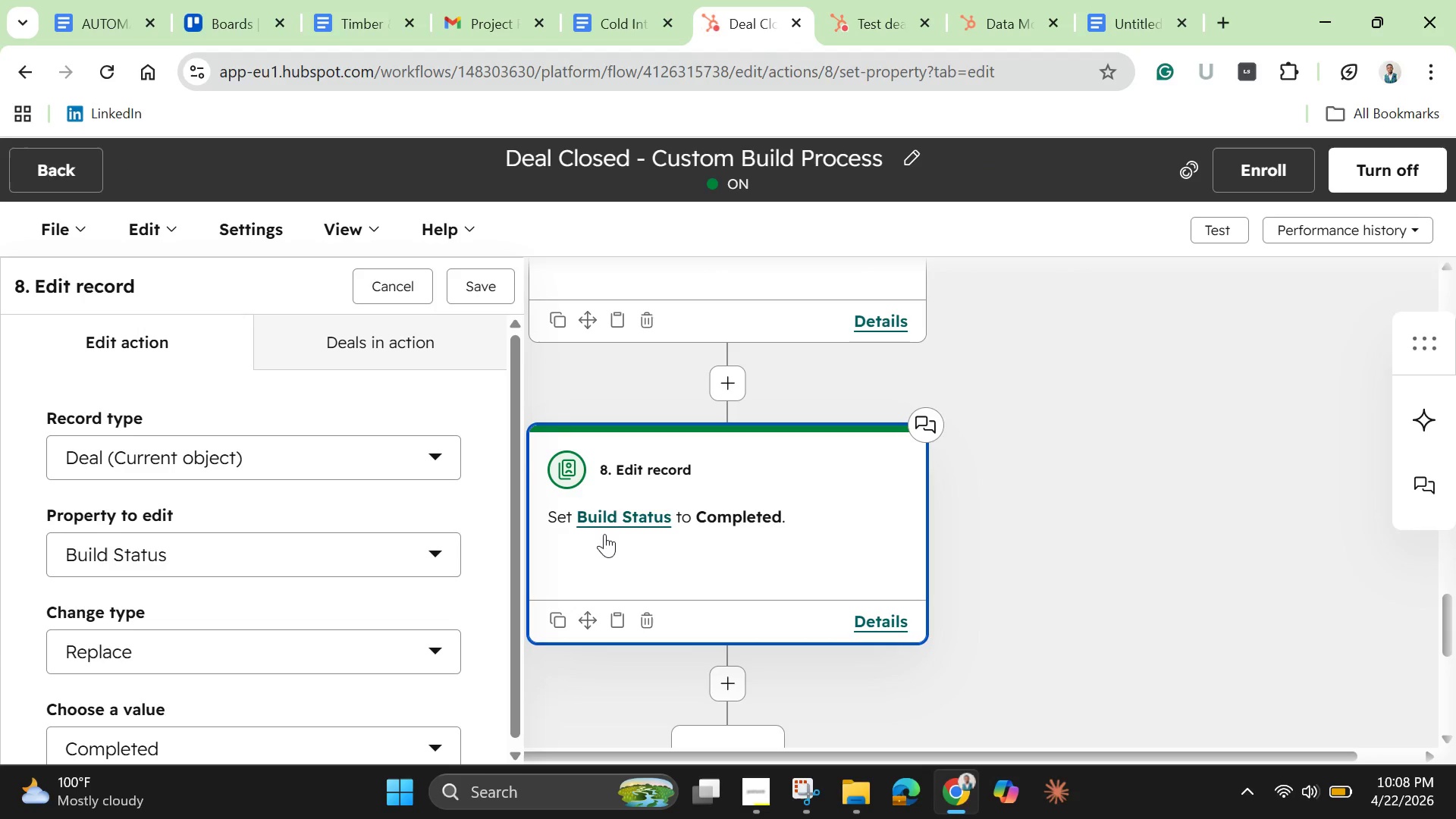 
left_click([676, 552])
 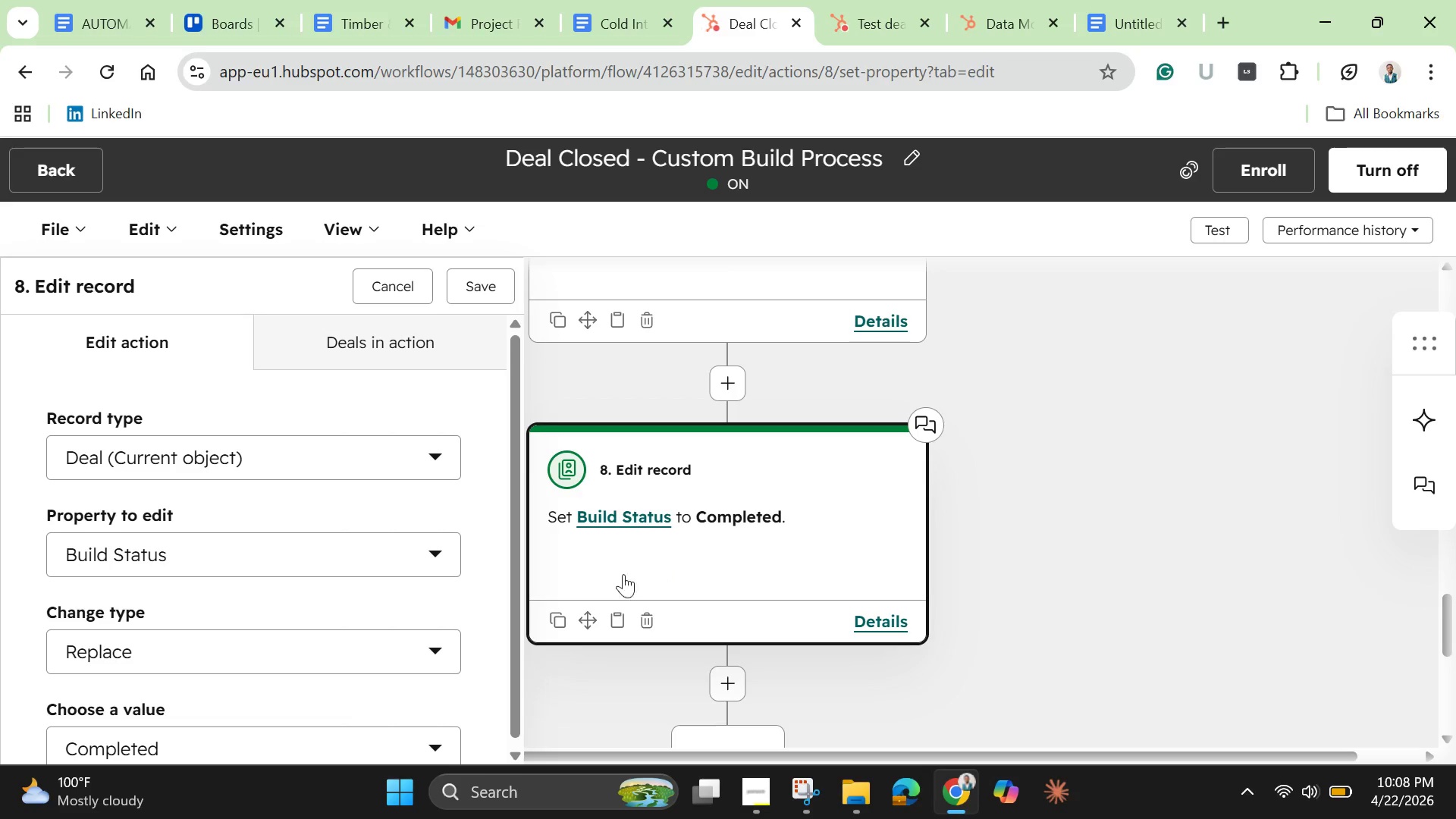 
scroll: coordinate [421, 572], scroll_direction: none, amount: 0.0
 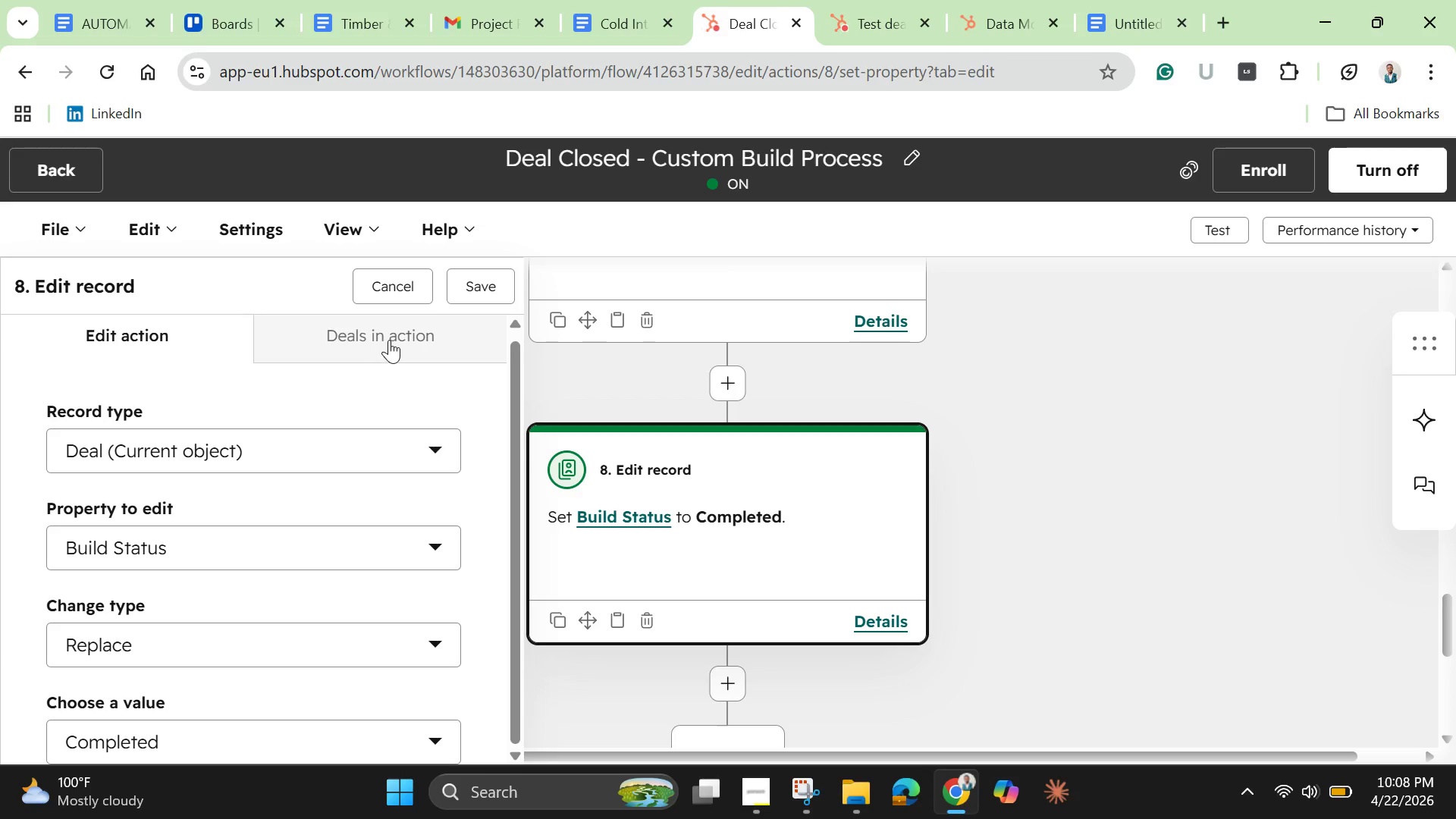 
left_click([392, 340])
 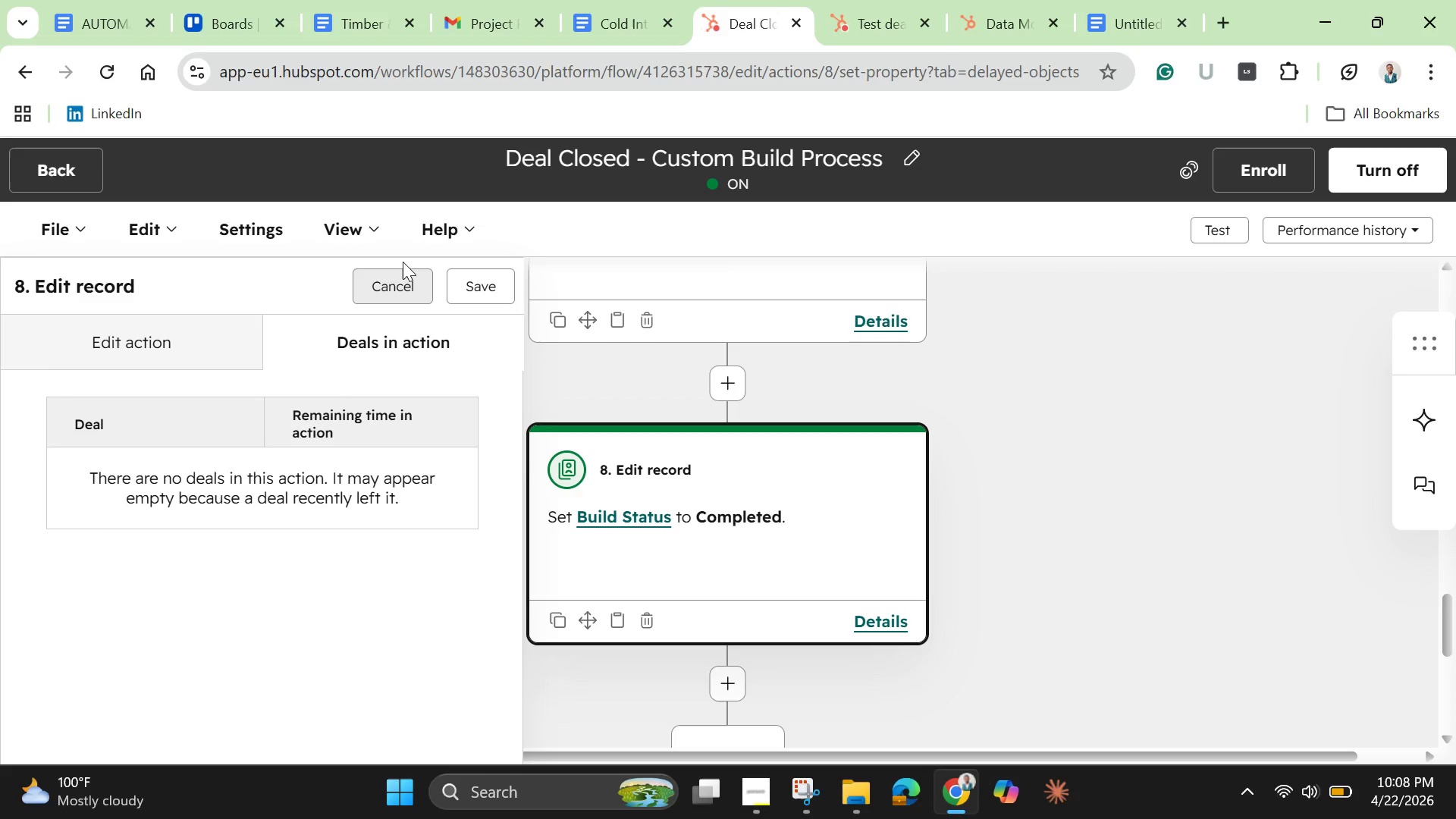 
left_click([404, 278])
 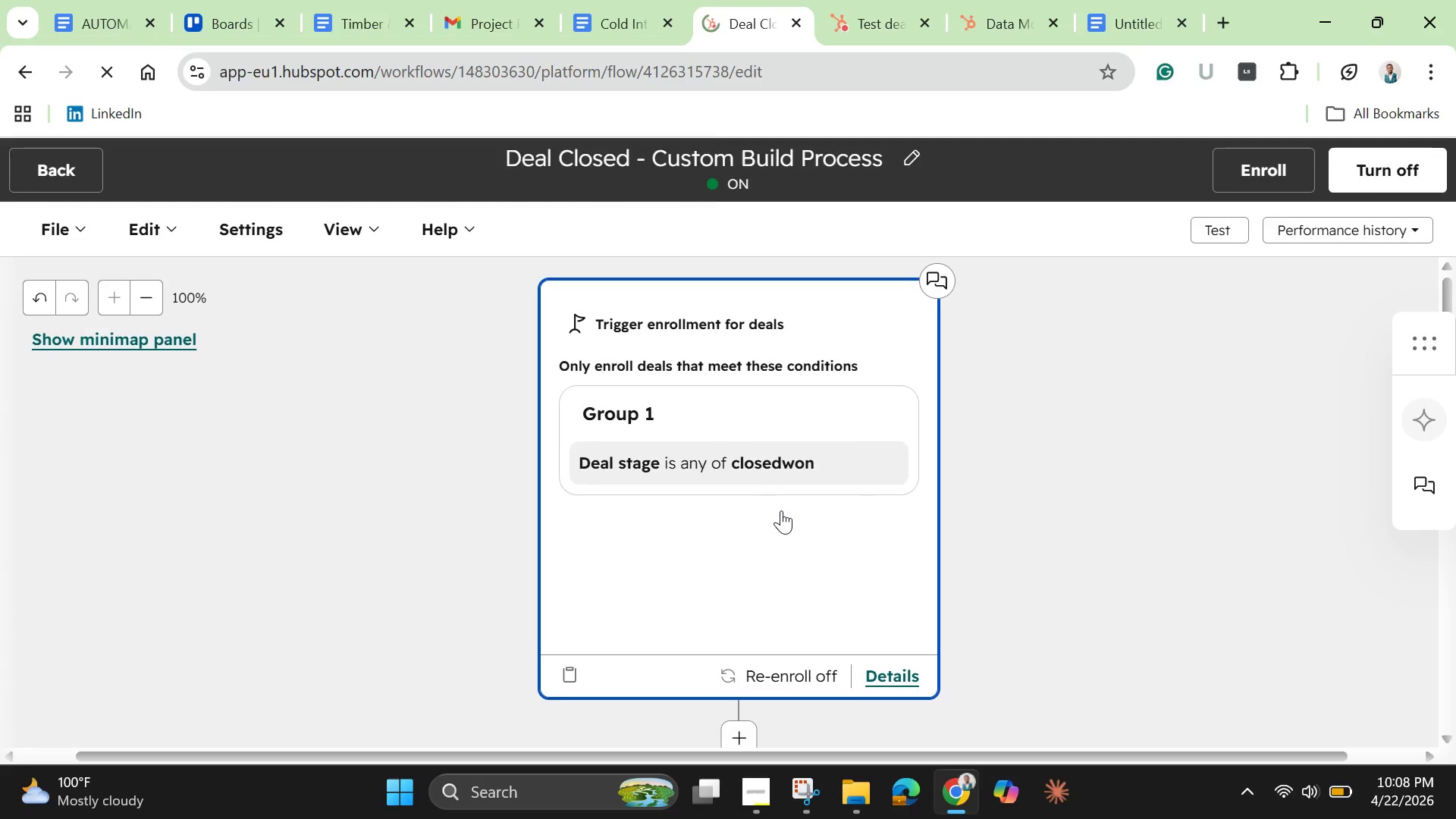 
wait(13.95)
 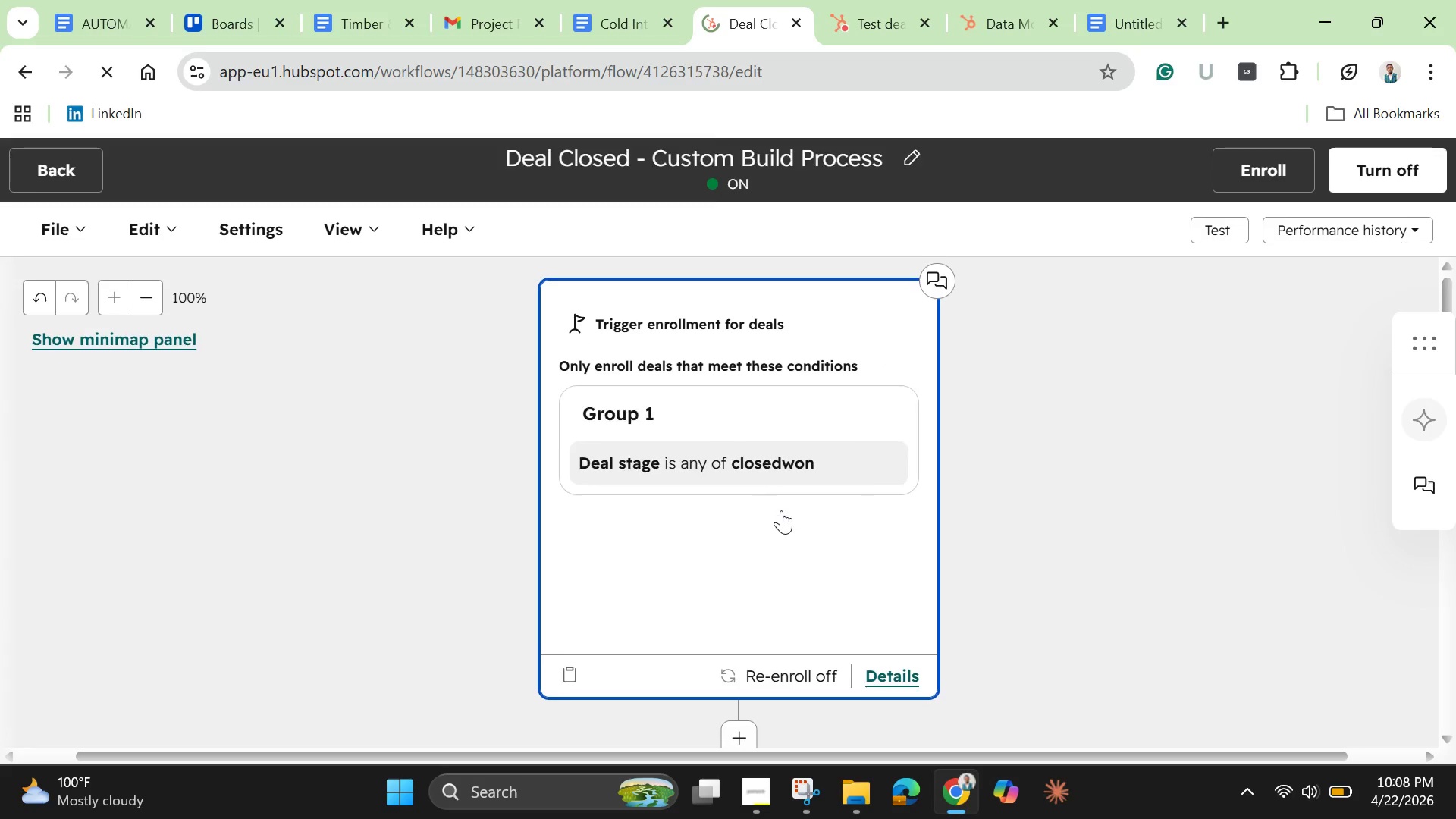 
scroll: coordinate [777, 530], scroll_direction: down, amount: 1.0
 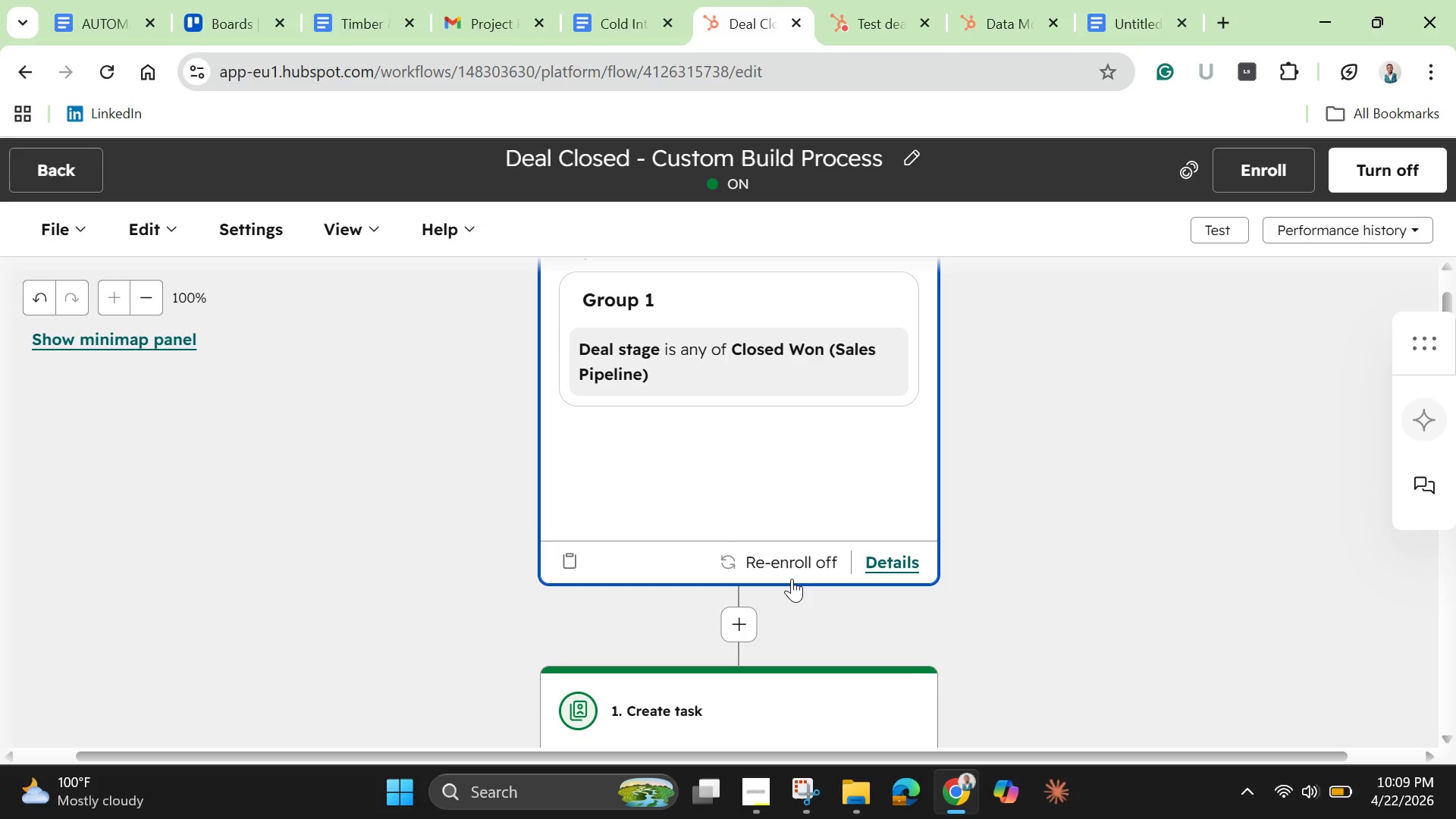 
scroll: coordinate [792, 579], scroll_direction: up, amount: 2.0
 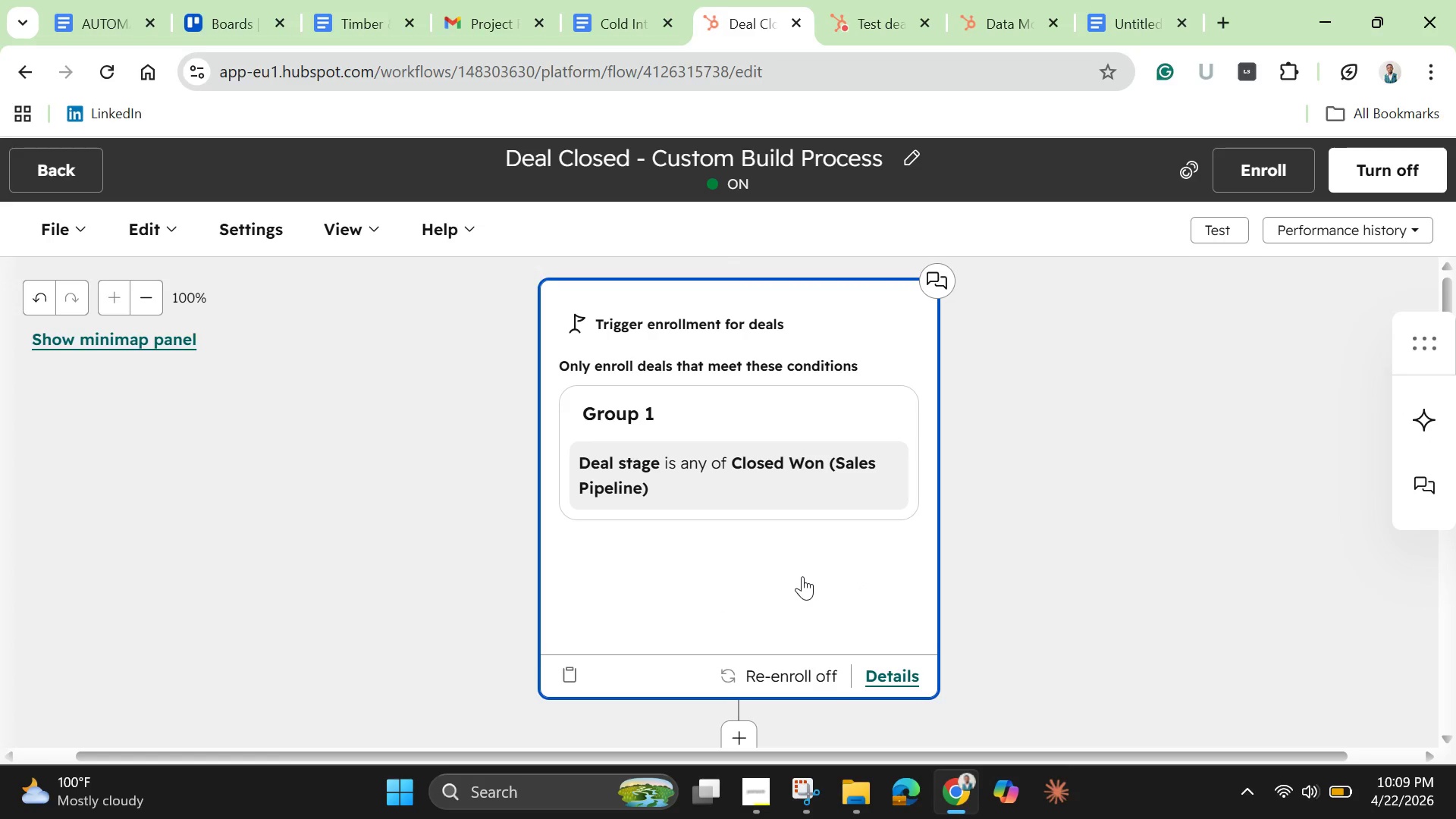 
scroll: coordinate [802, 579], scroll_direction: down, amount: 2.0
 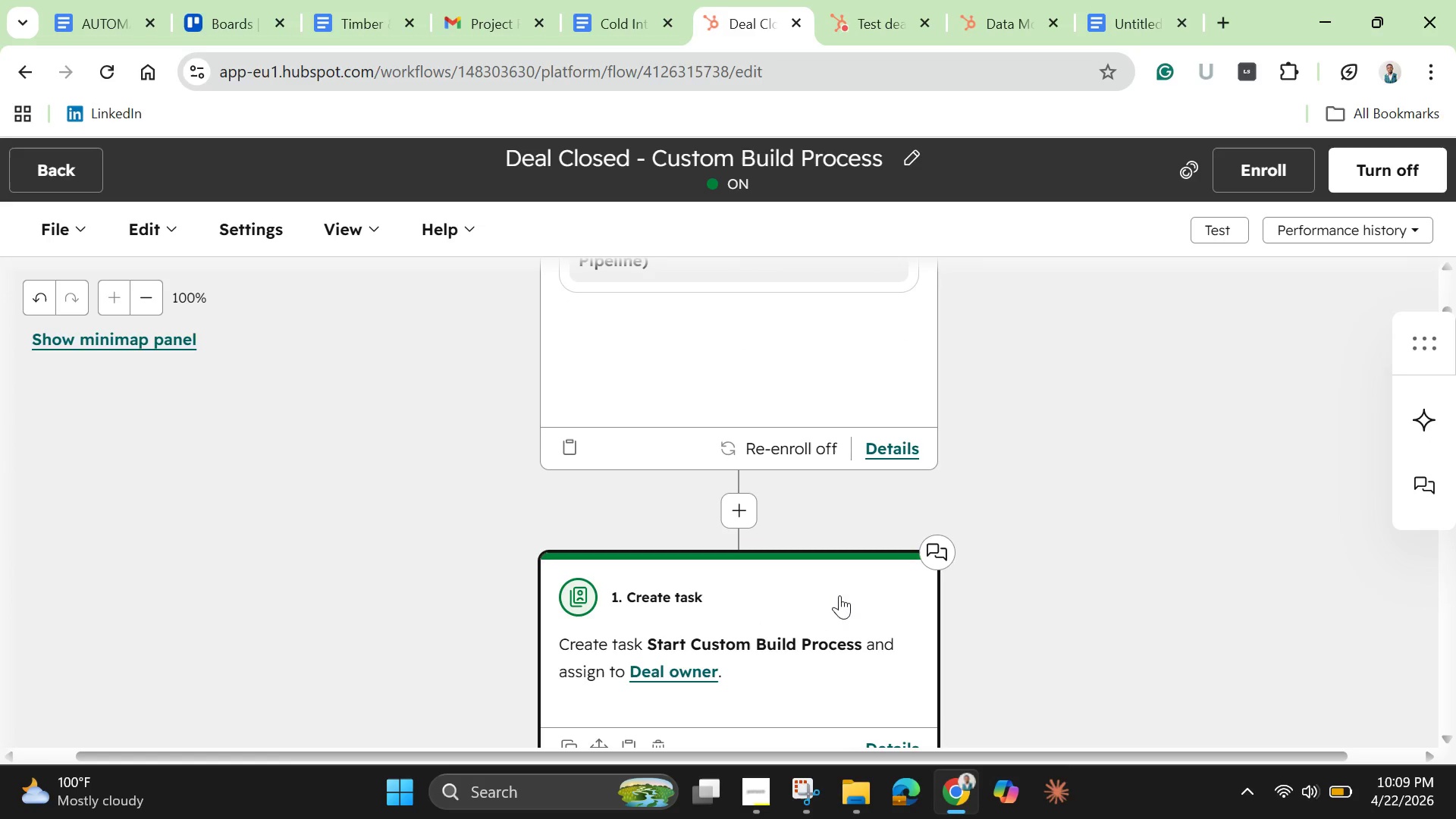 
left_click([839, 595])
 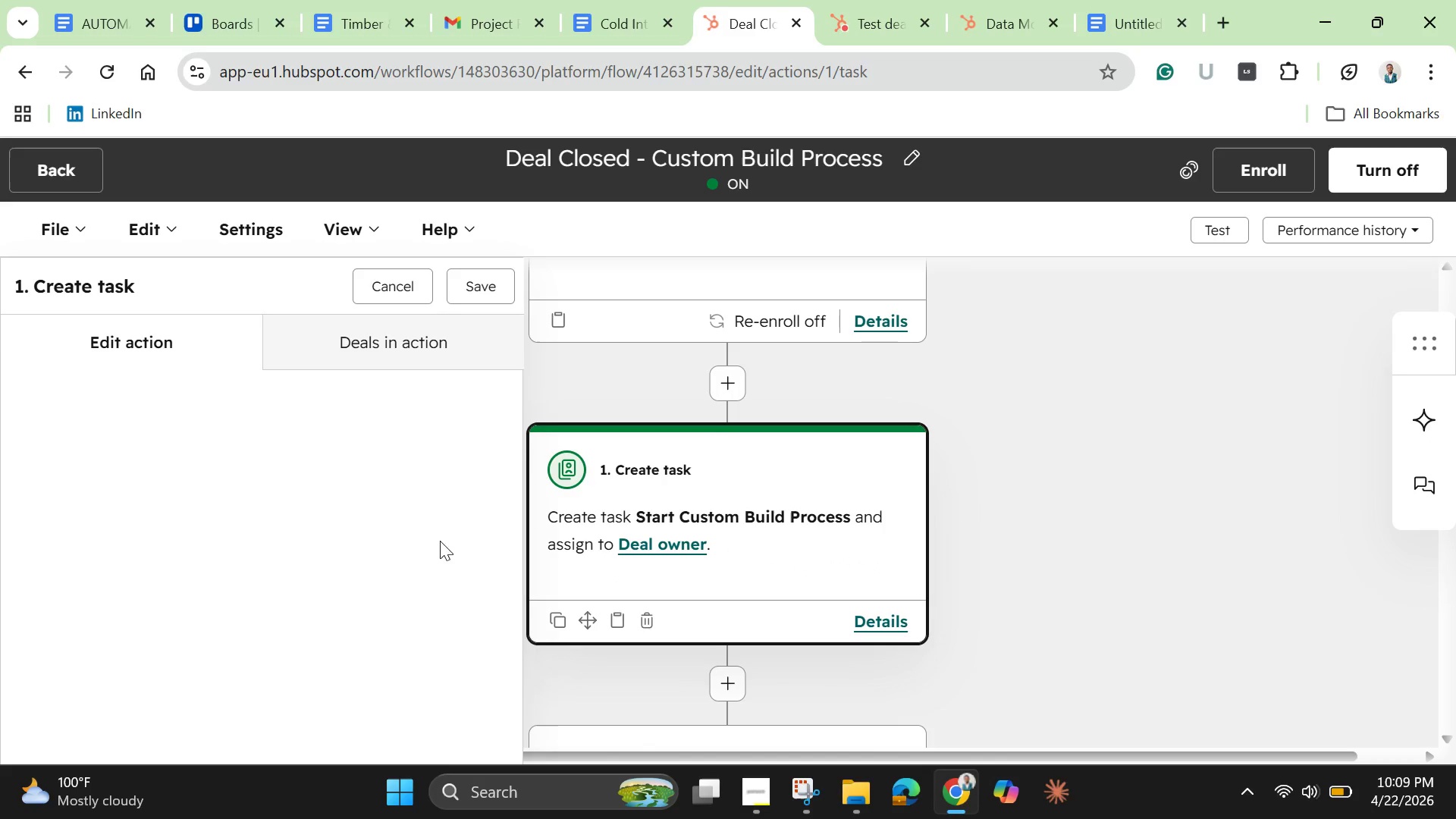 
mouse_move([408, 488])
 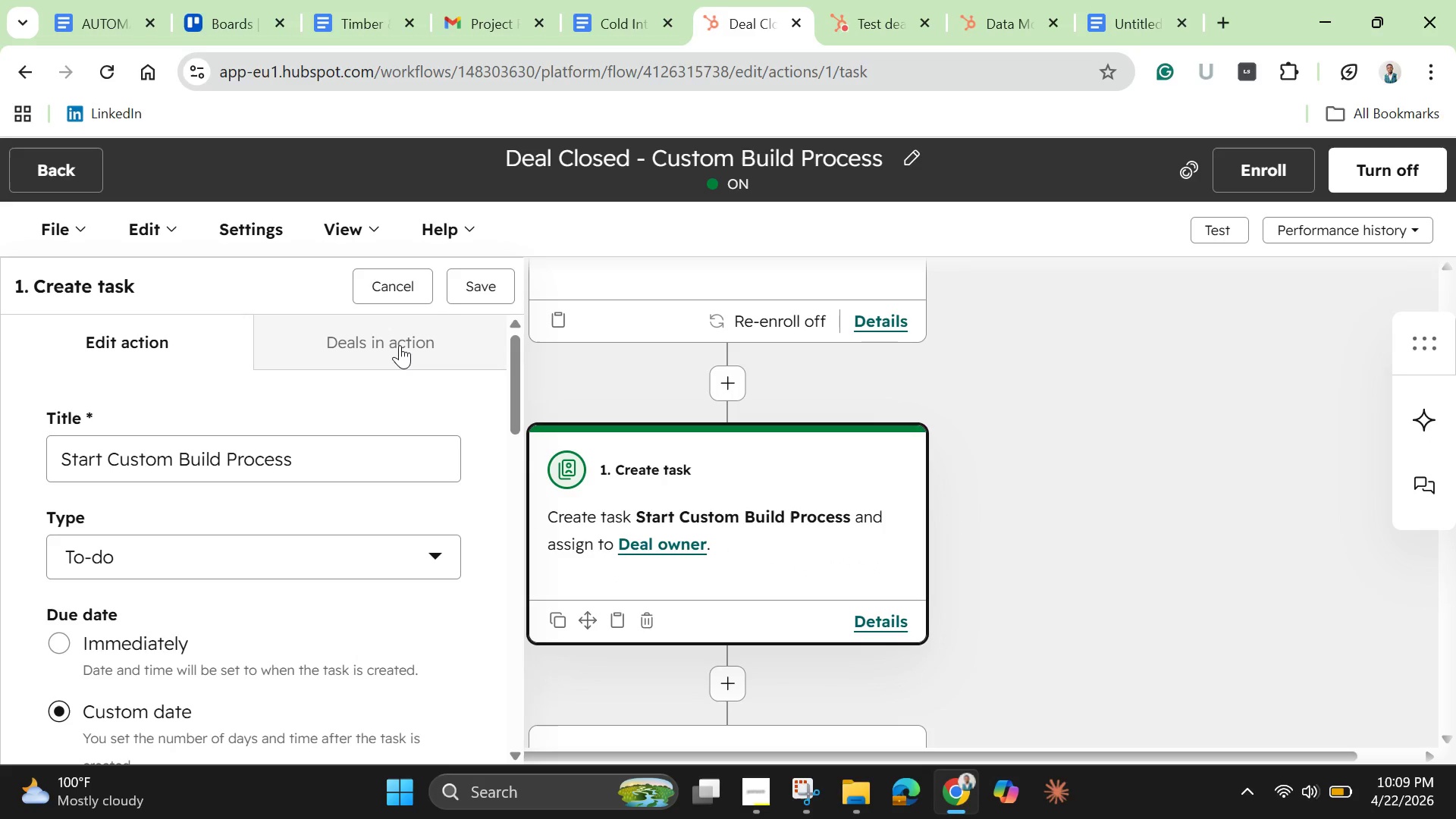 
left_click([400, 345])
 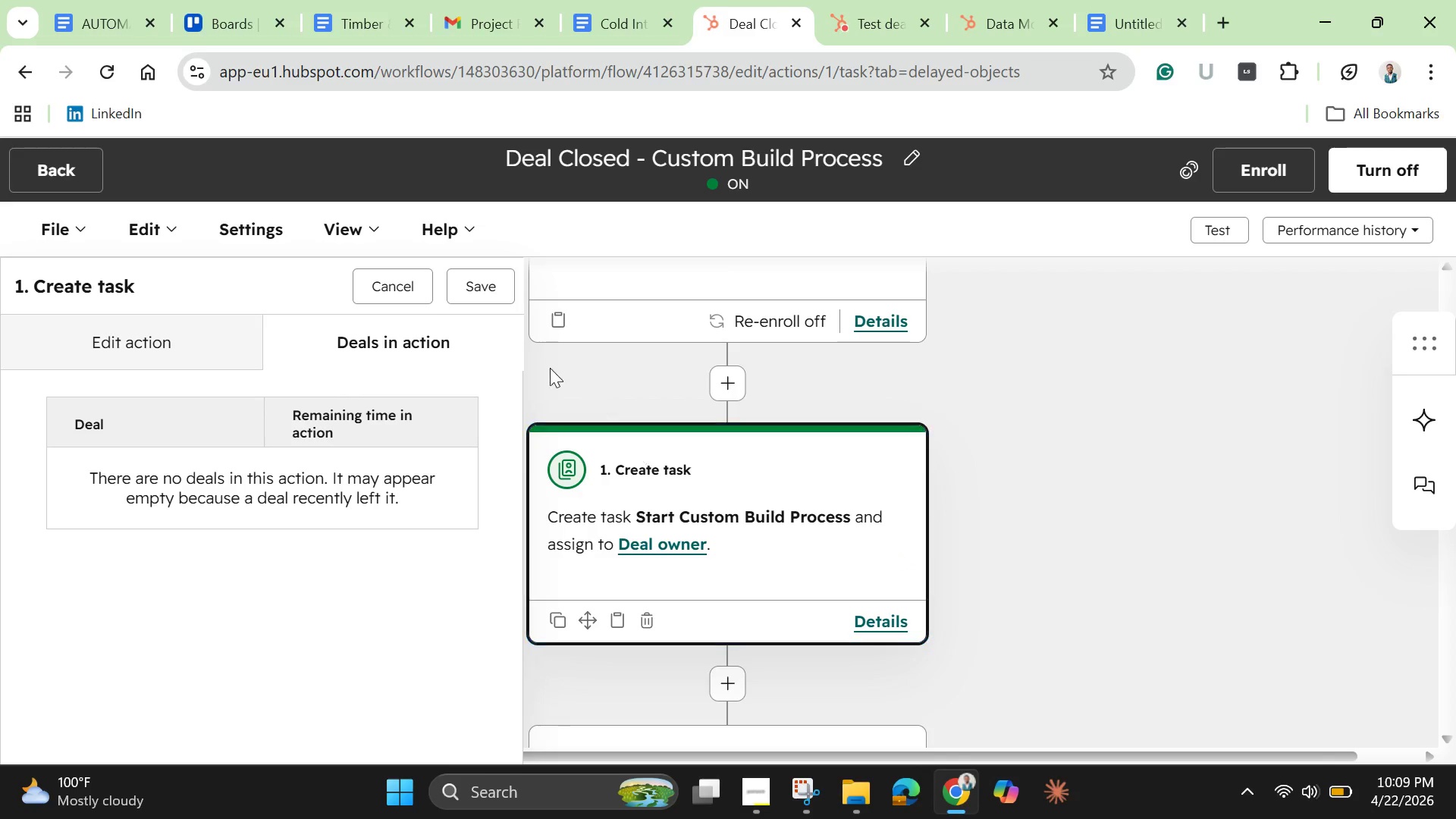 
left_click([402, 293])
 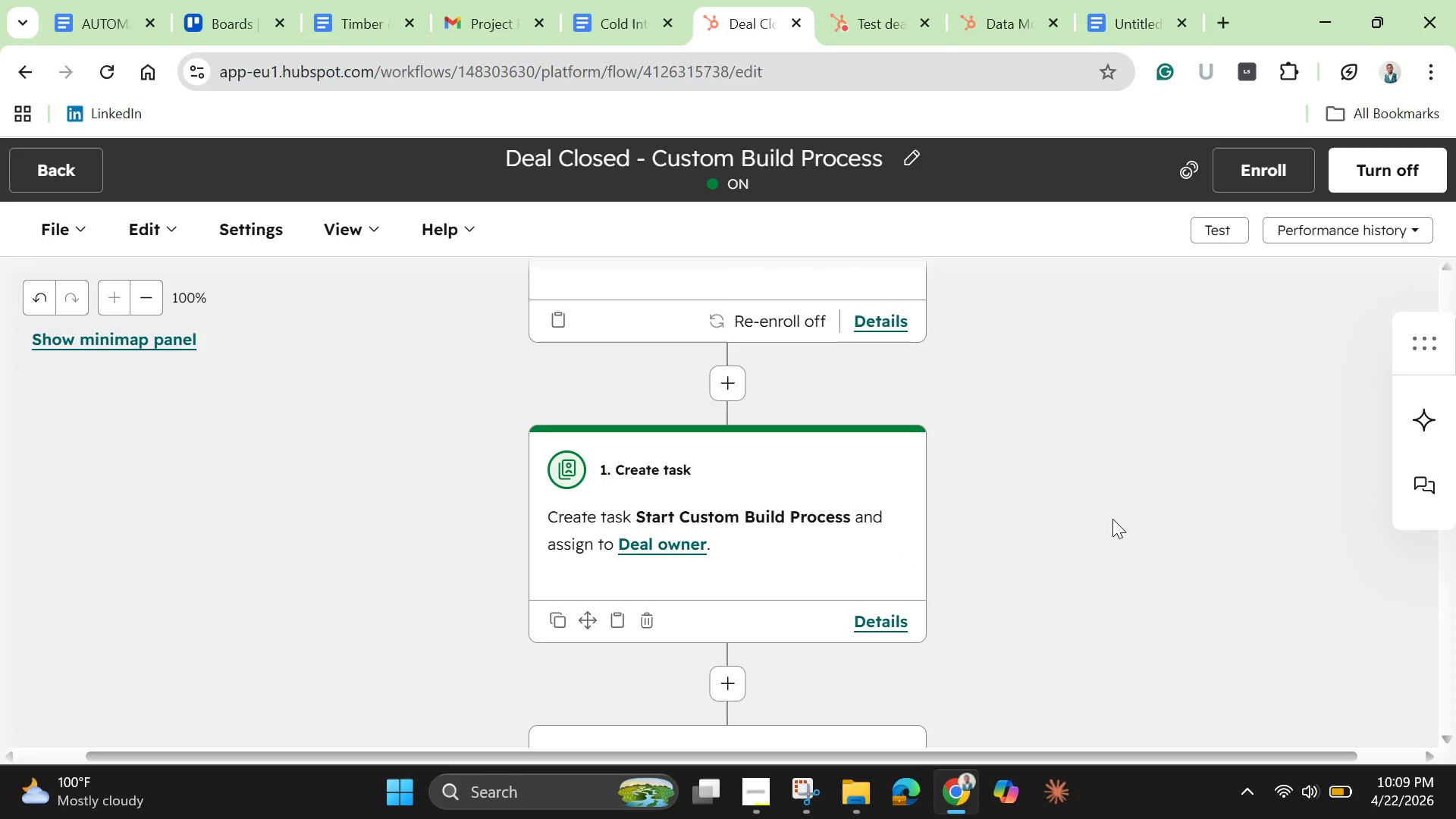 
scroll: coordinate [1088, 530], scroll_direction: down, amount: 20.0
 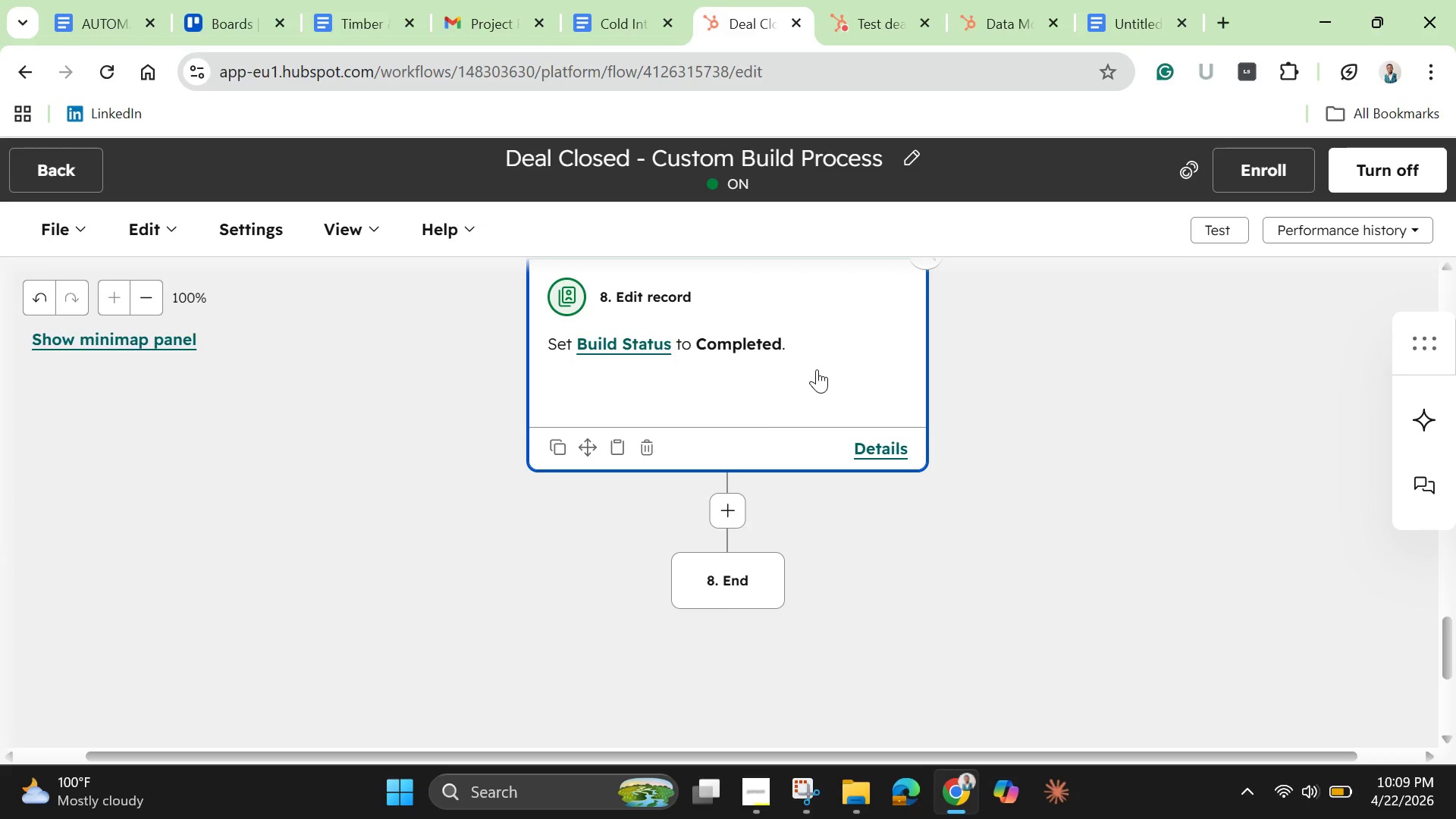 
wait(7.42)
 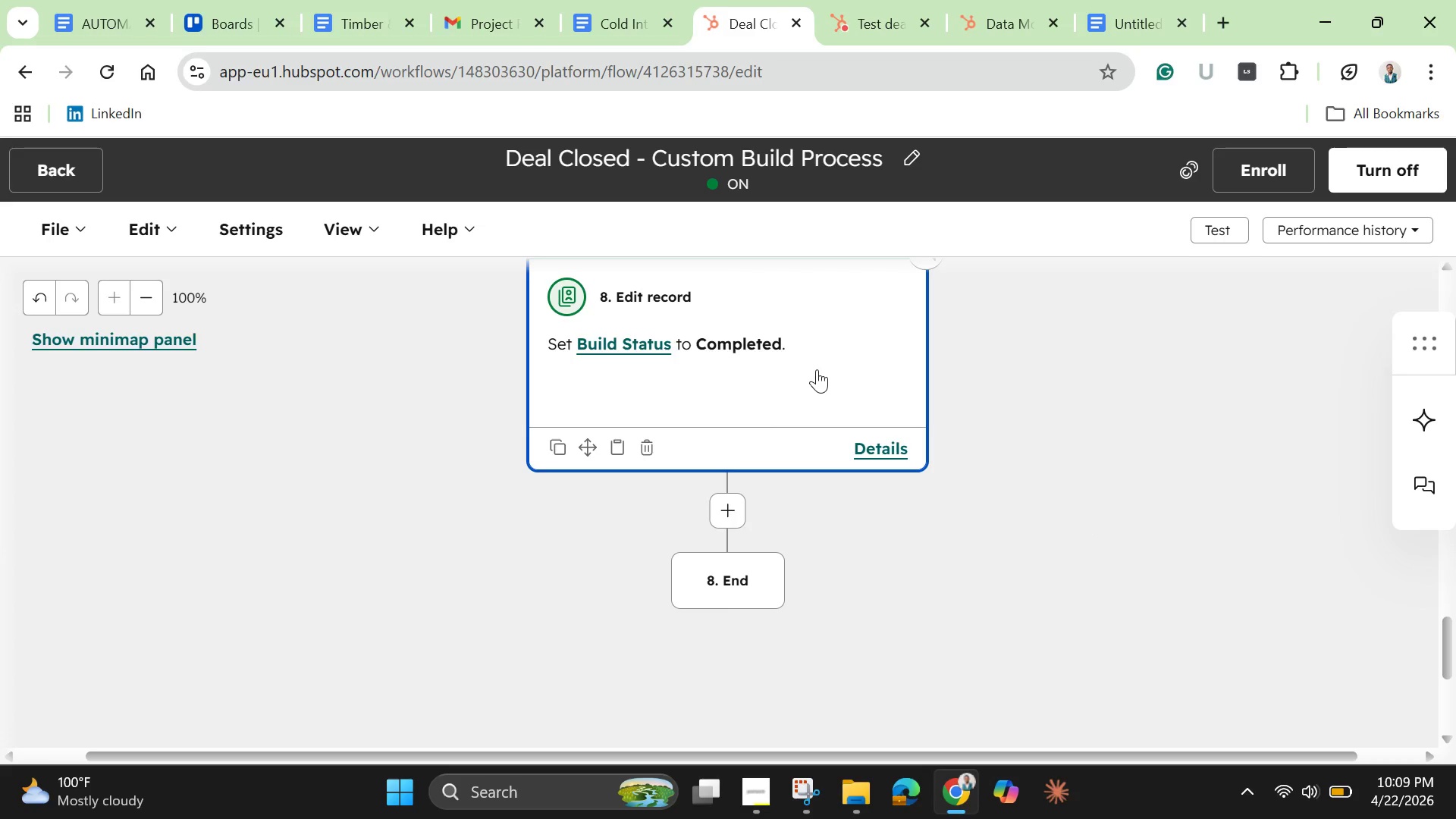 
left_click([817, 369])
 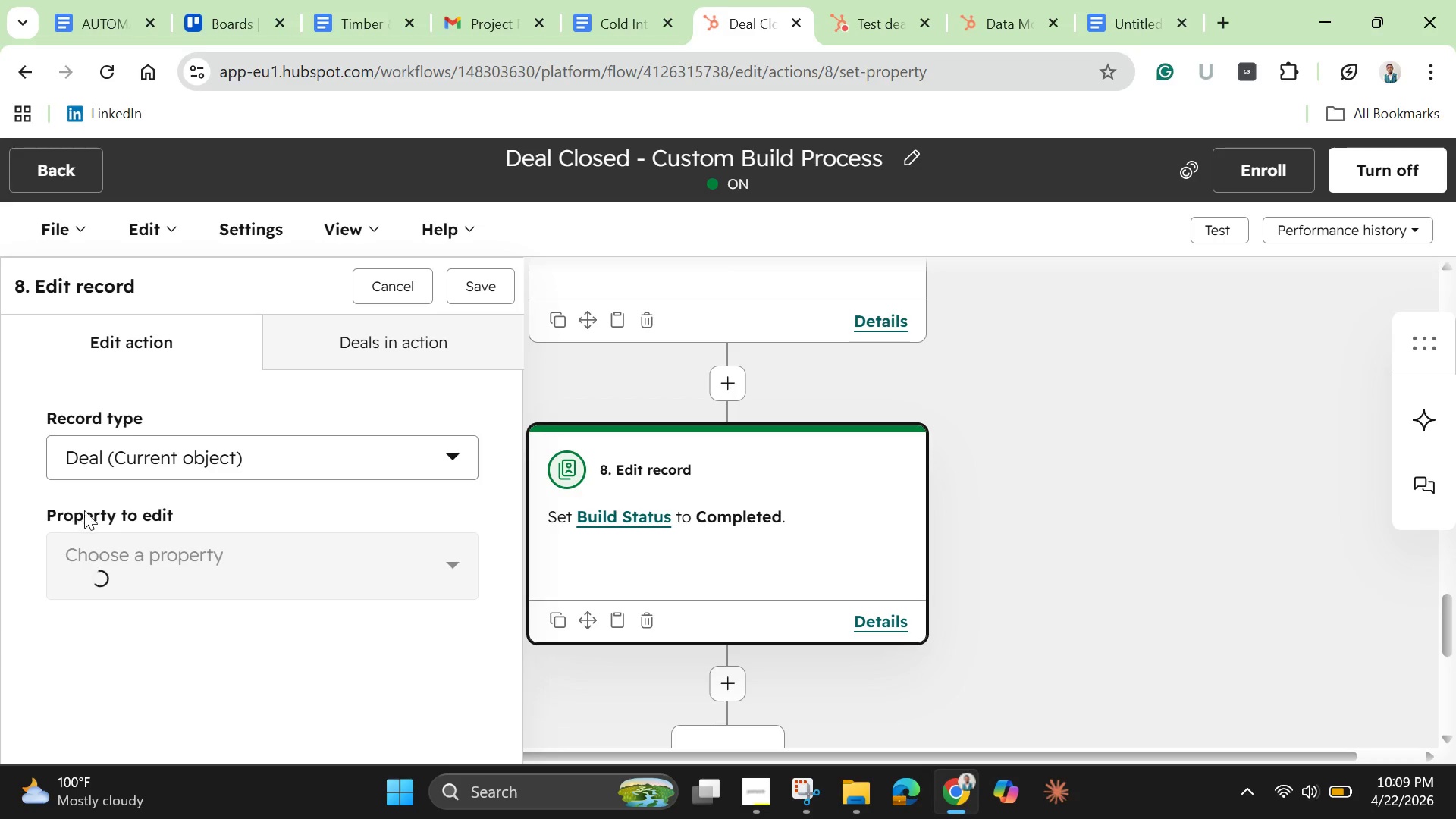 
scroll: coordinate [111, 513], scroll_direction: down, amount: 10.0
 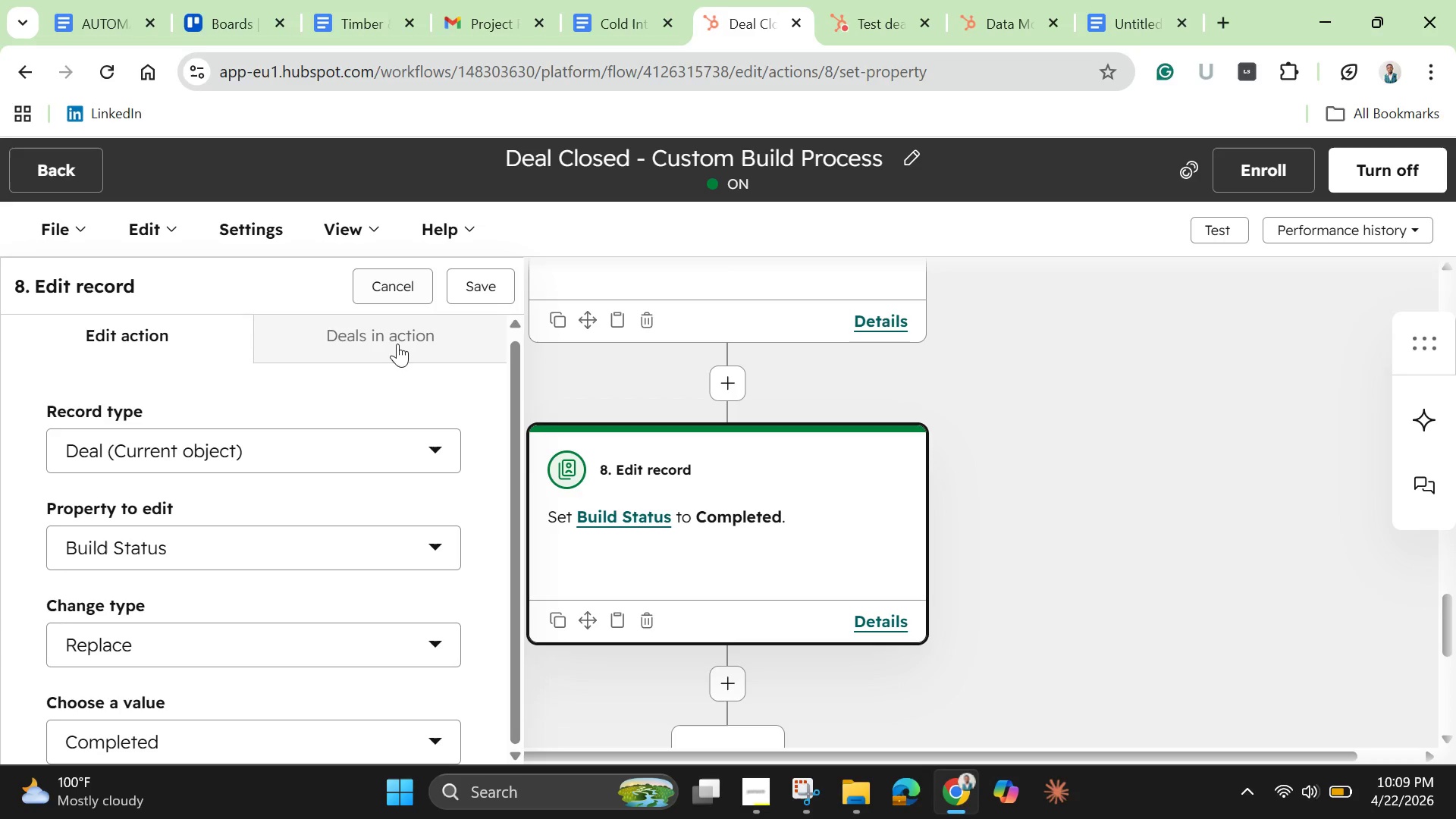 
left_click([397, 344])
 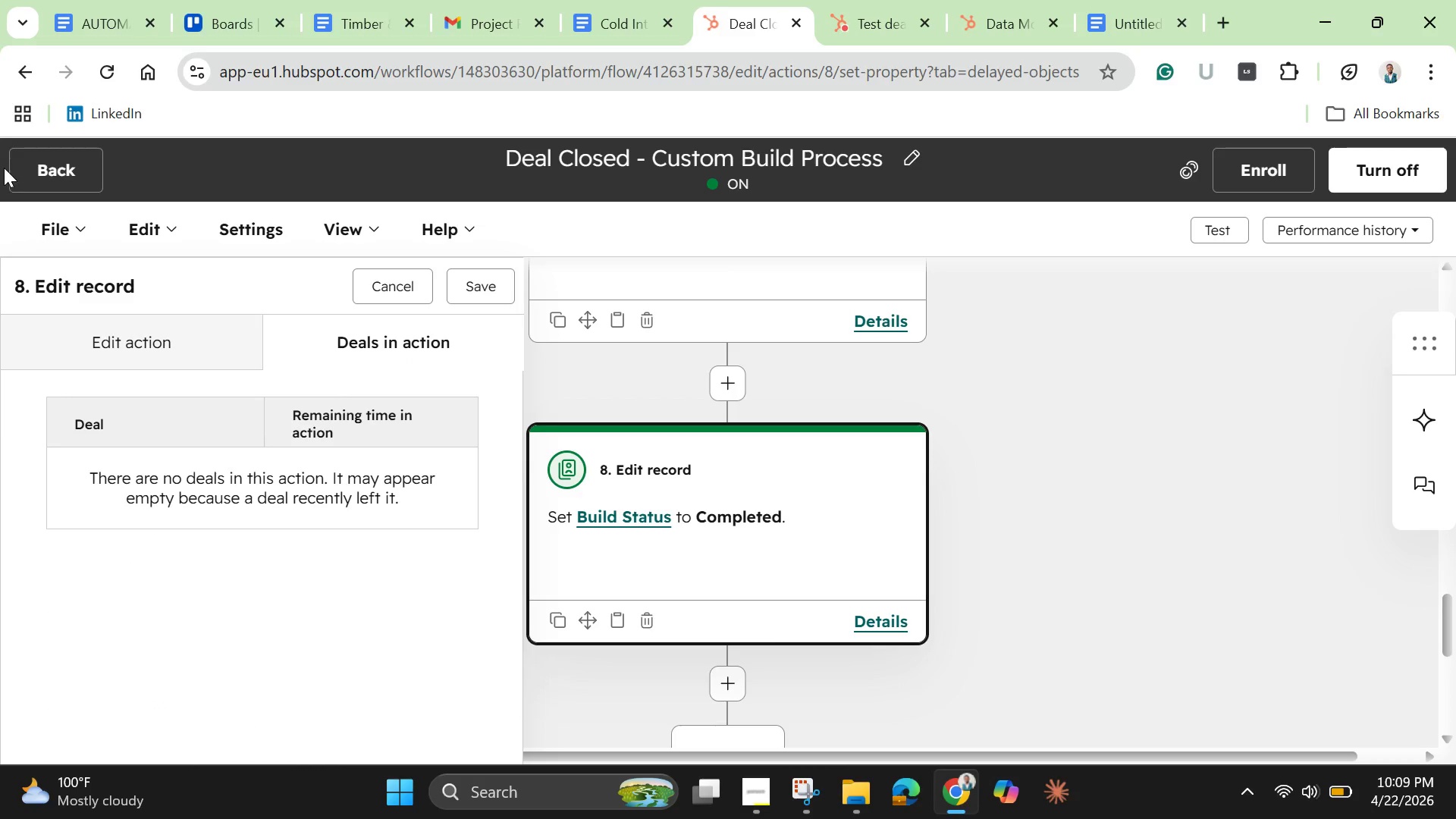 
left_click([33, 164])
 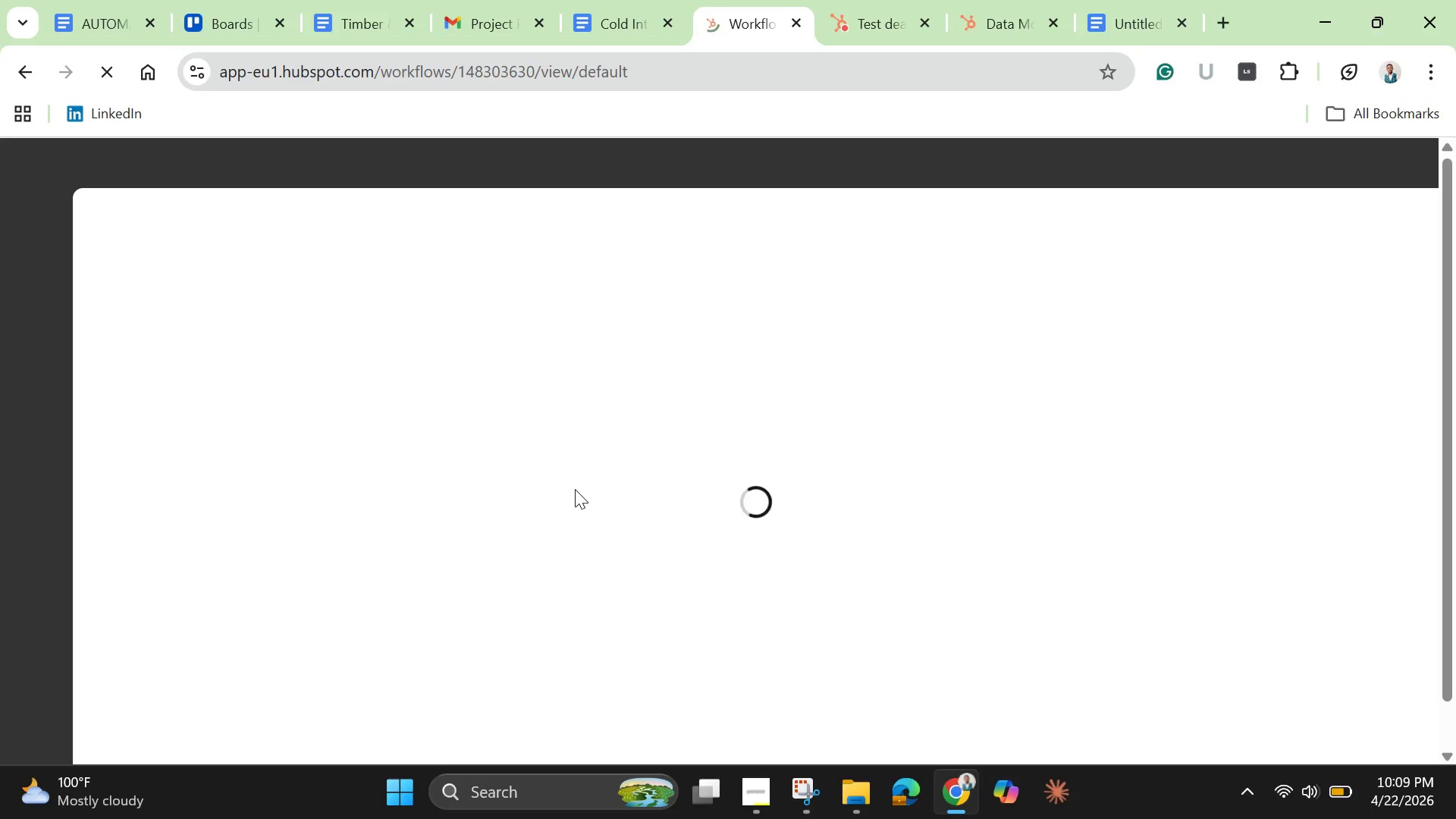 
wait(8.56)
 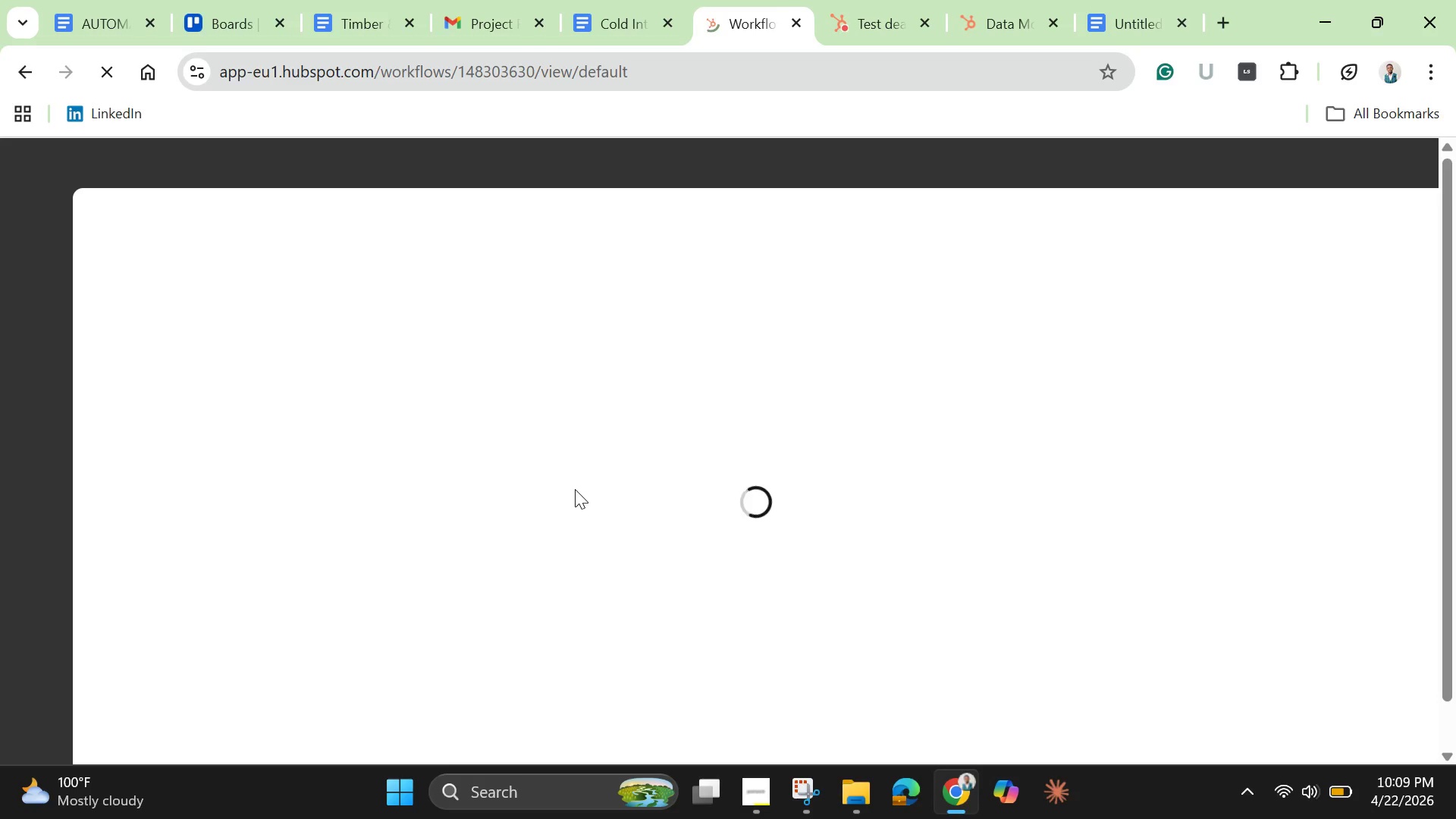 
scroll: coordinate [576, 528], scroll_direction: down, amount: 1.0
 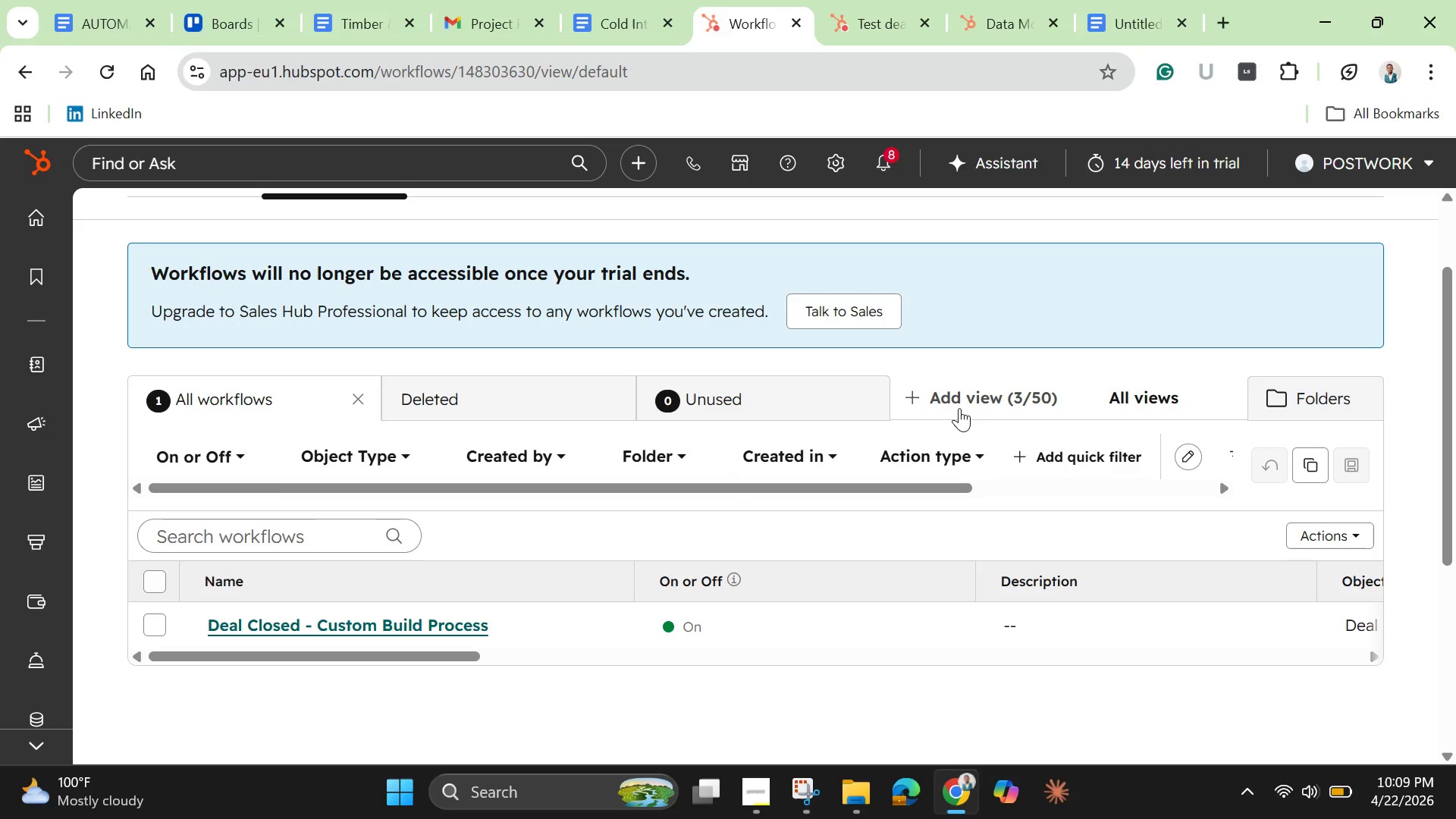 
wait(12.11)
 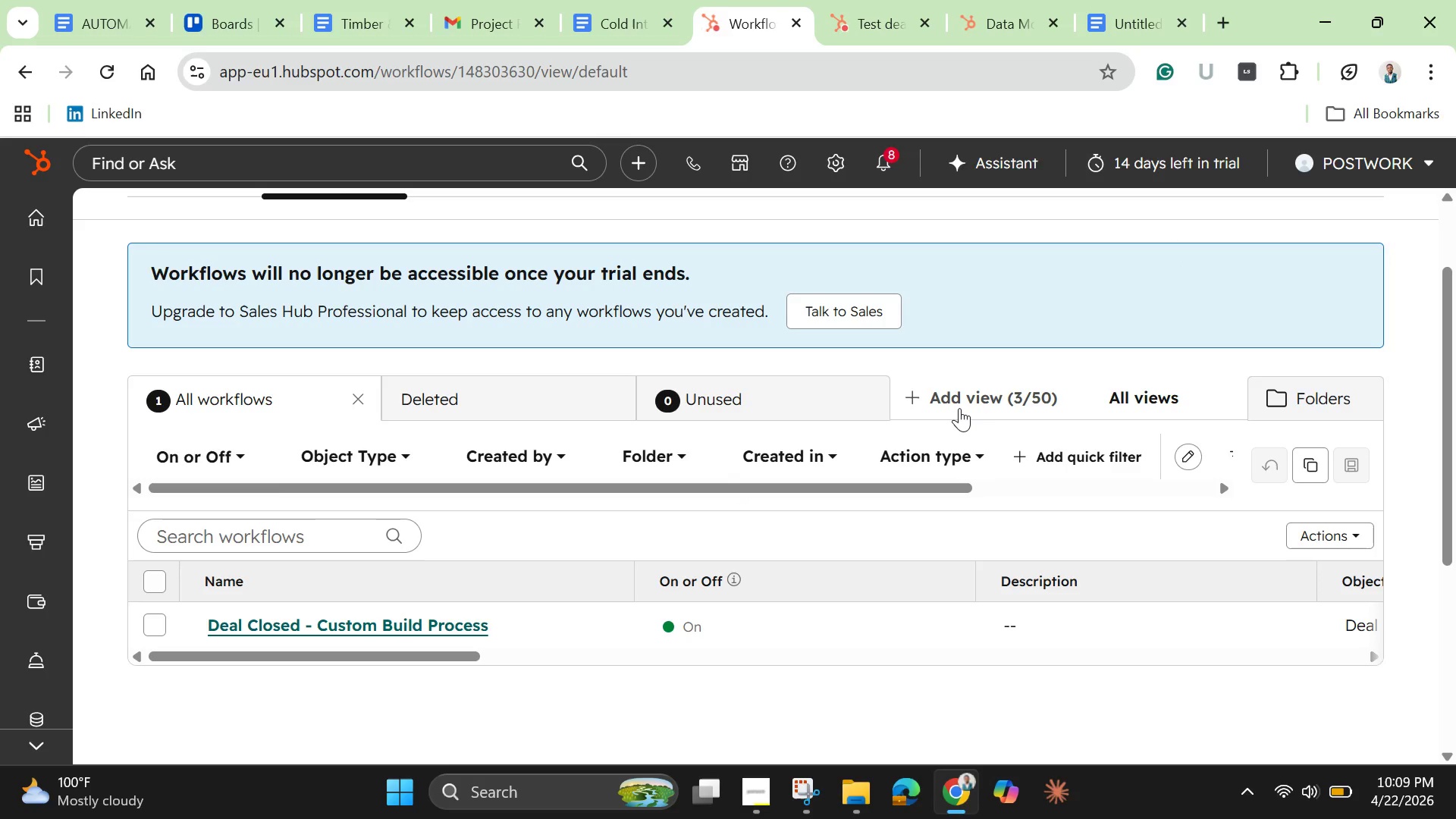 
left_click([148, 370])
 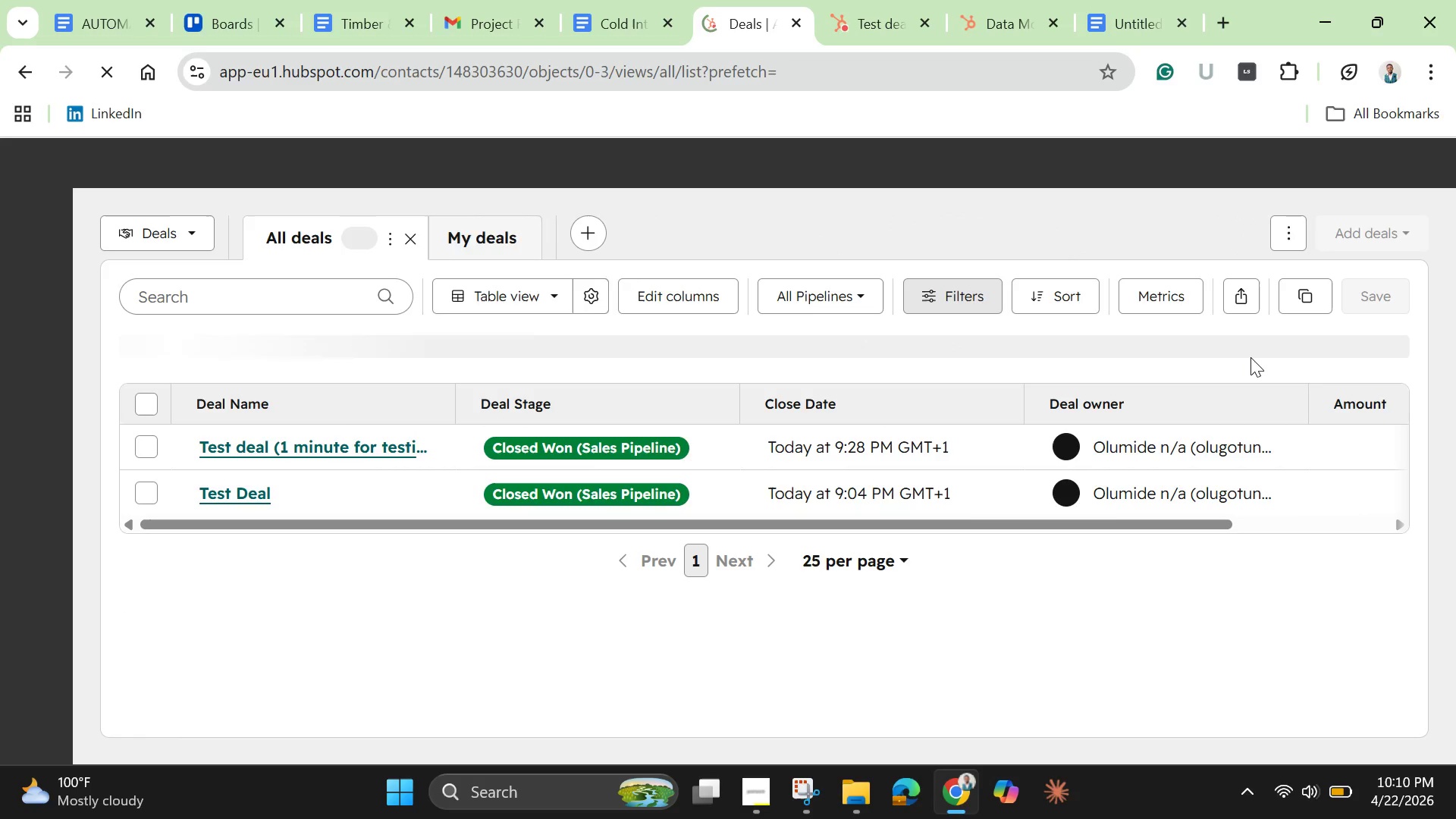 
wait(14.62)
 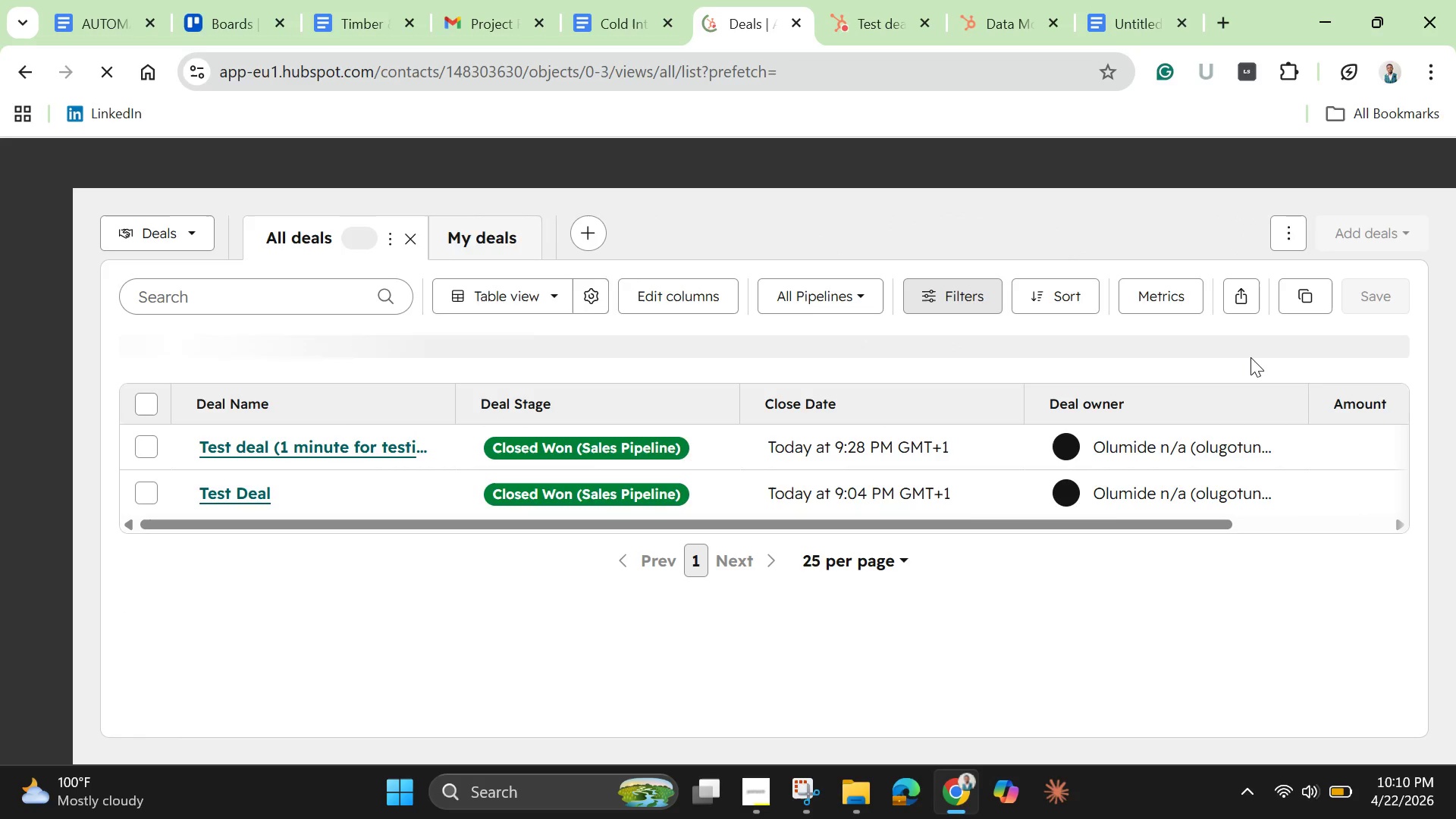 
left_click([144, 450])
 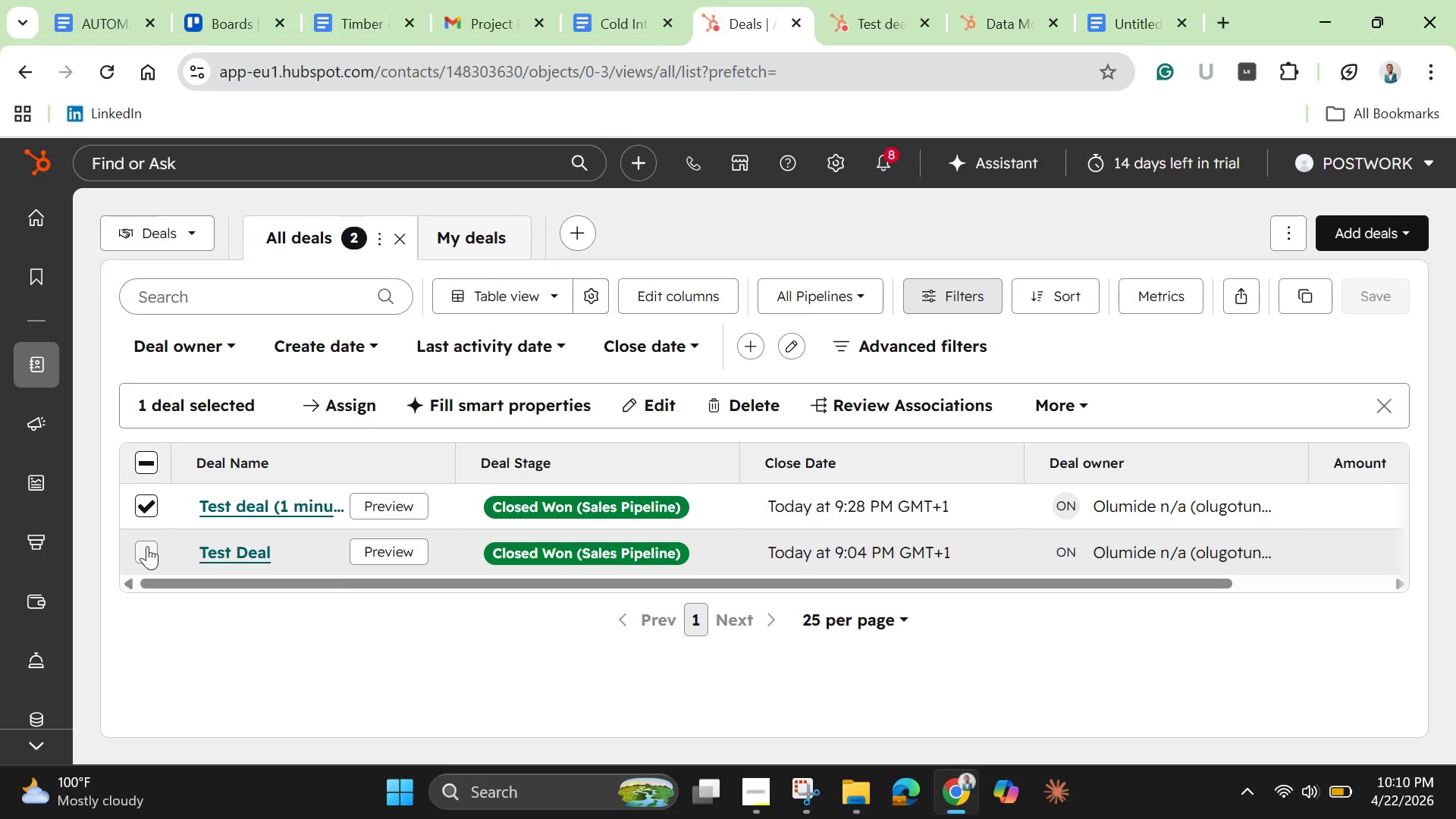 
left_click([147, 546])
 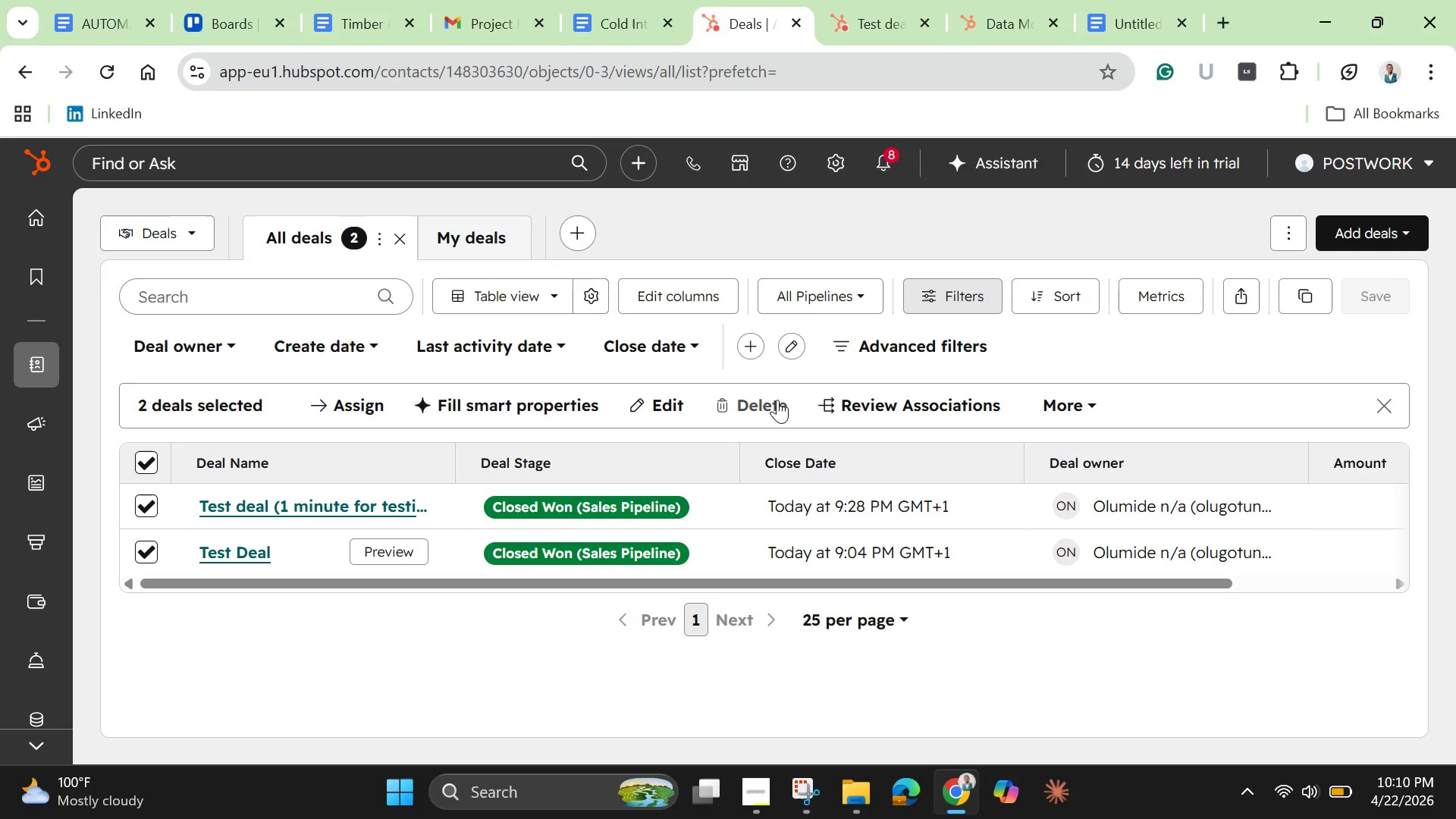 
left_click([742, 406])
 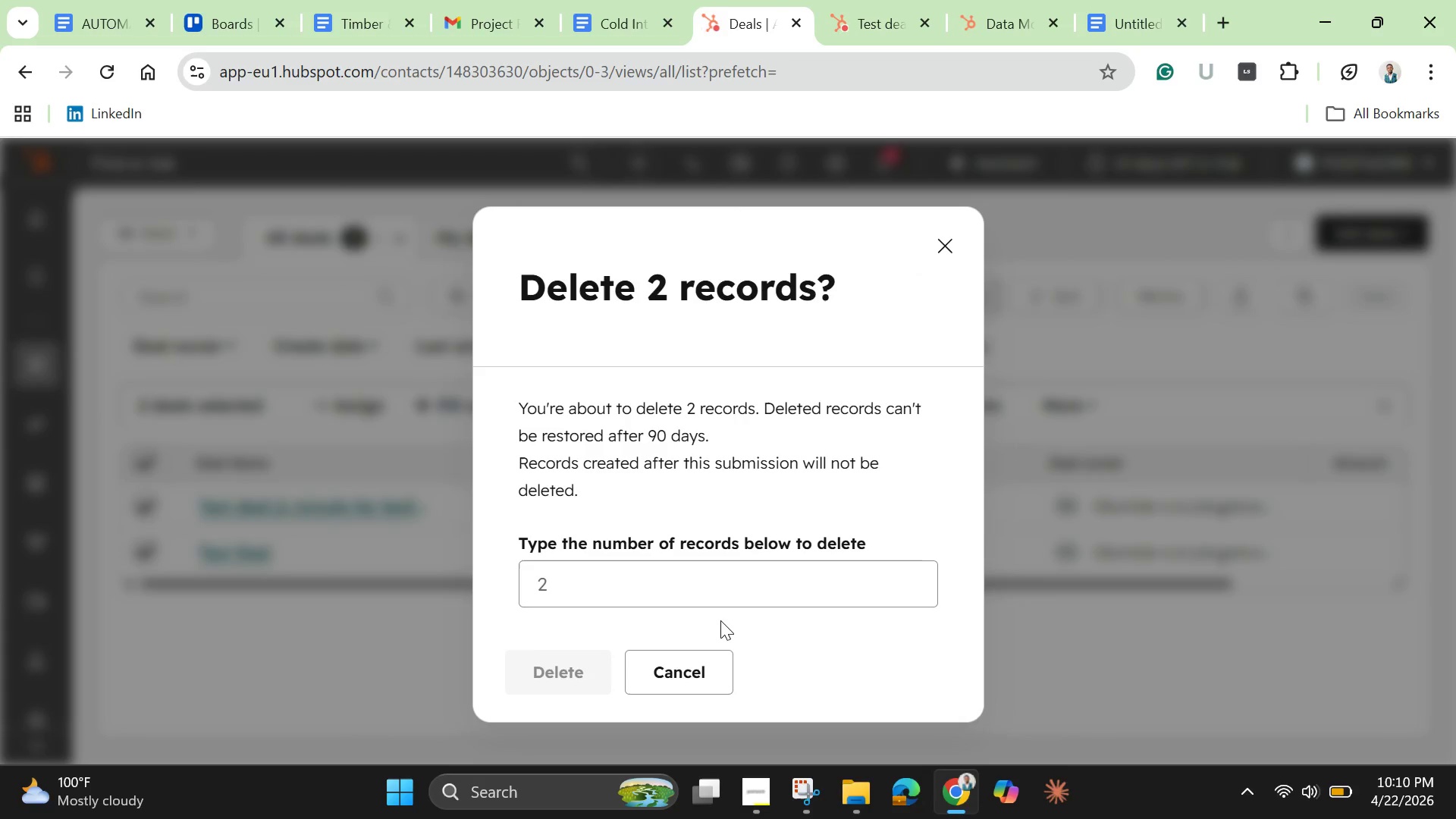 
scroll: coordinate [719, 622], scroll_direction: down, amount: 2.0
 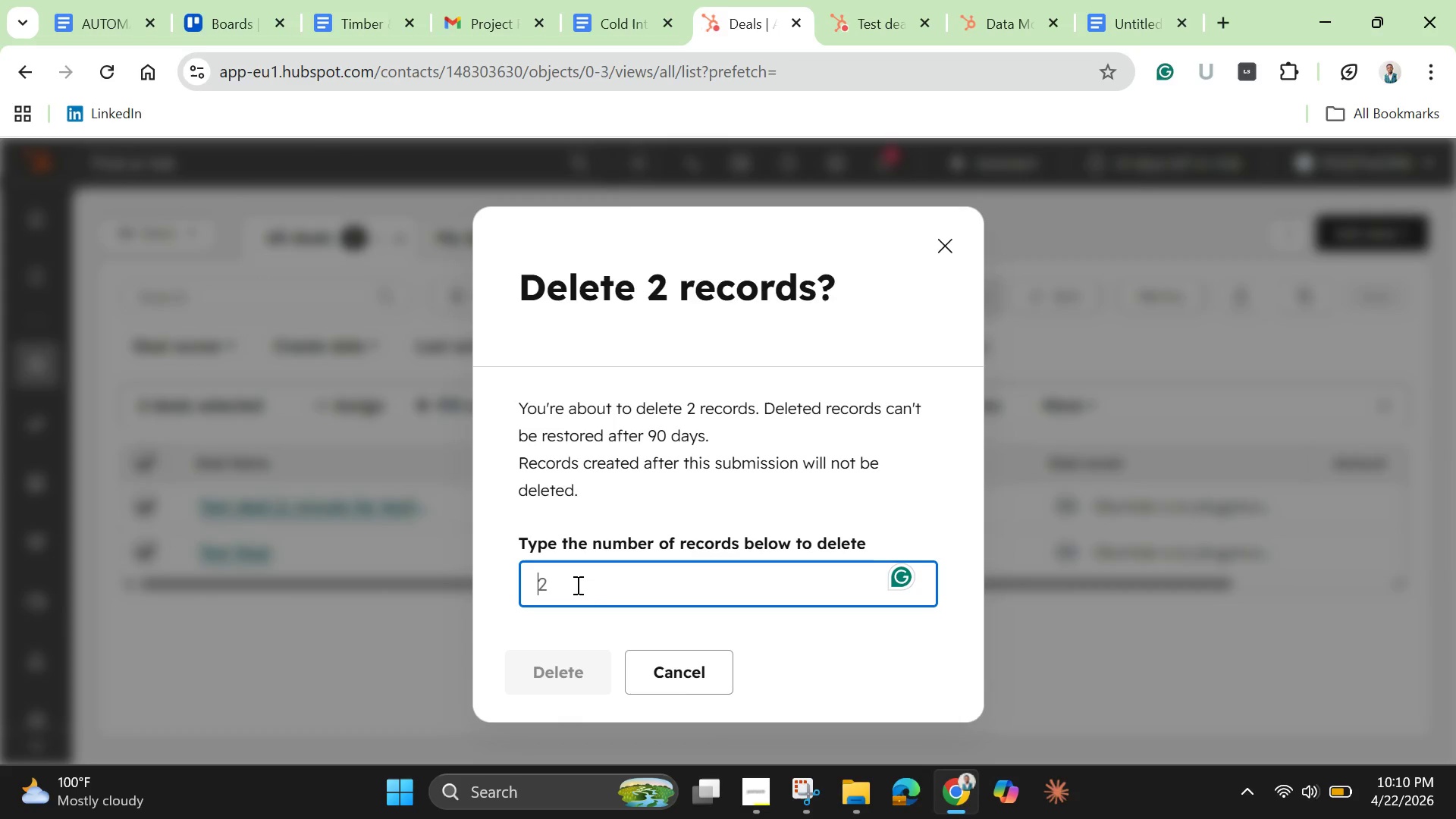 
left_click([576, 586])
 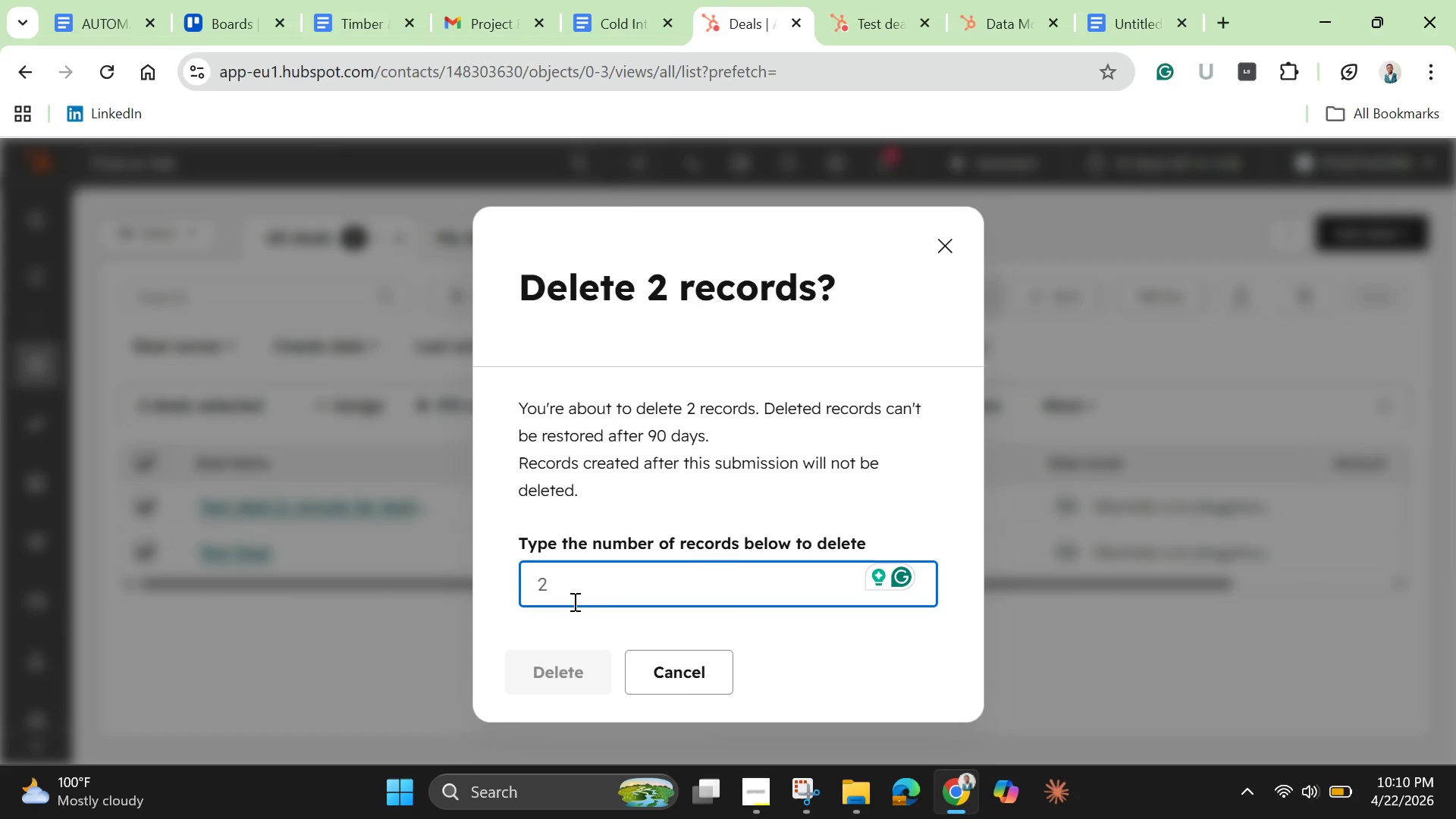 
key(2)
 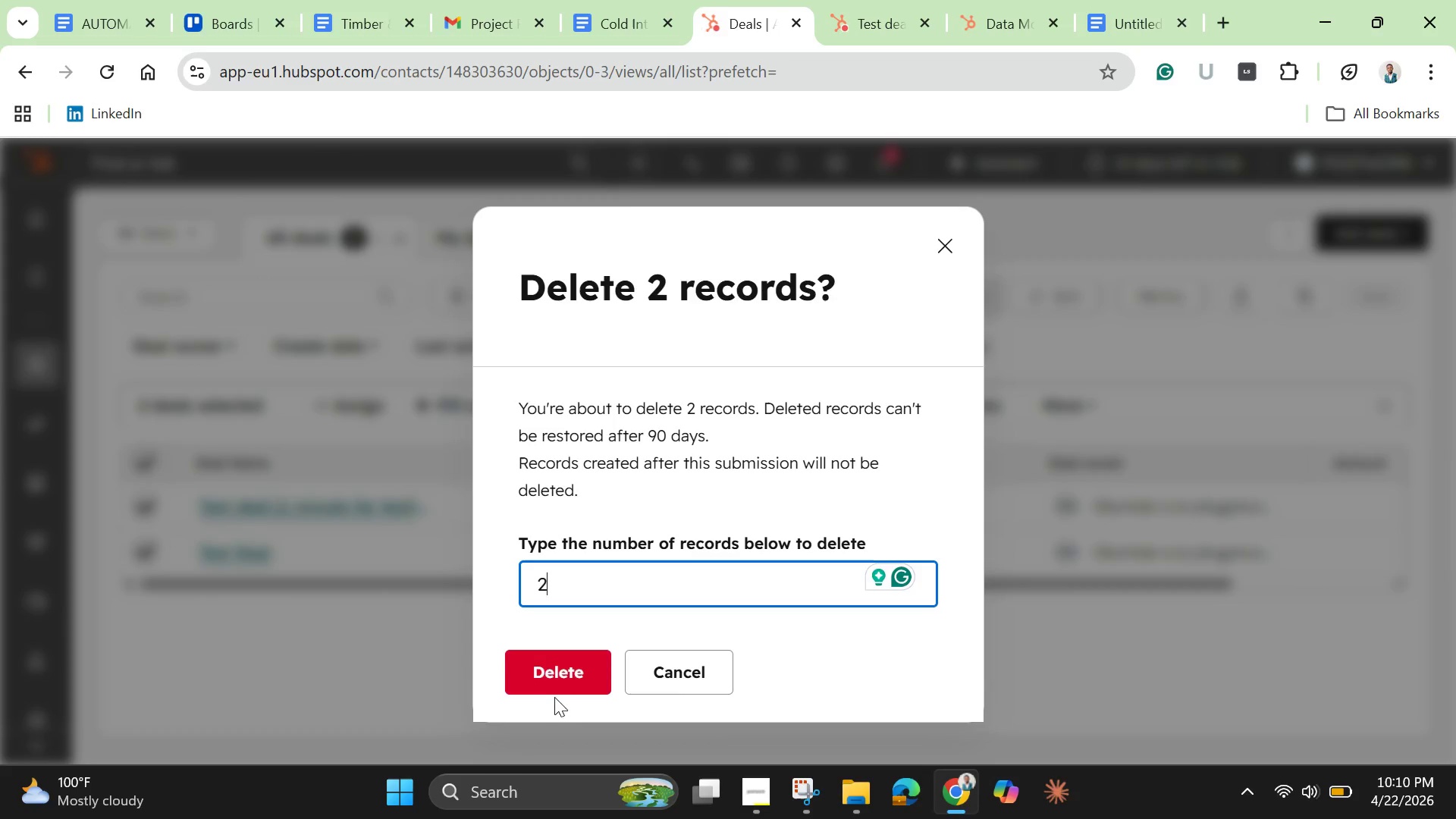 
left_click([554, 684])
 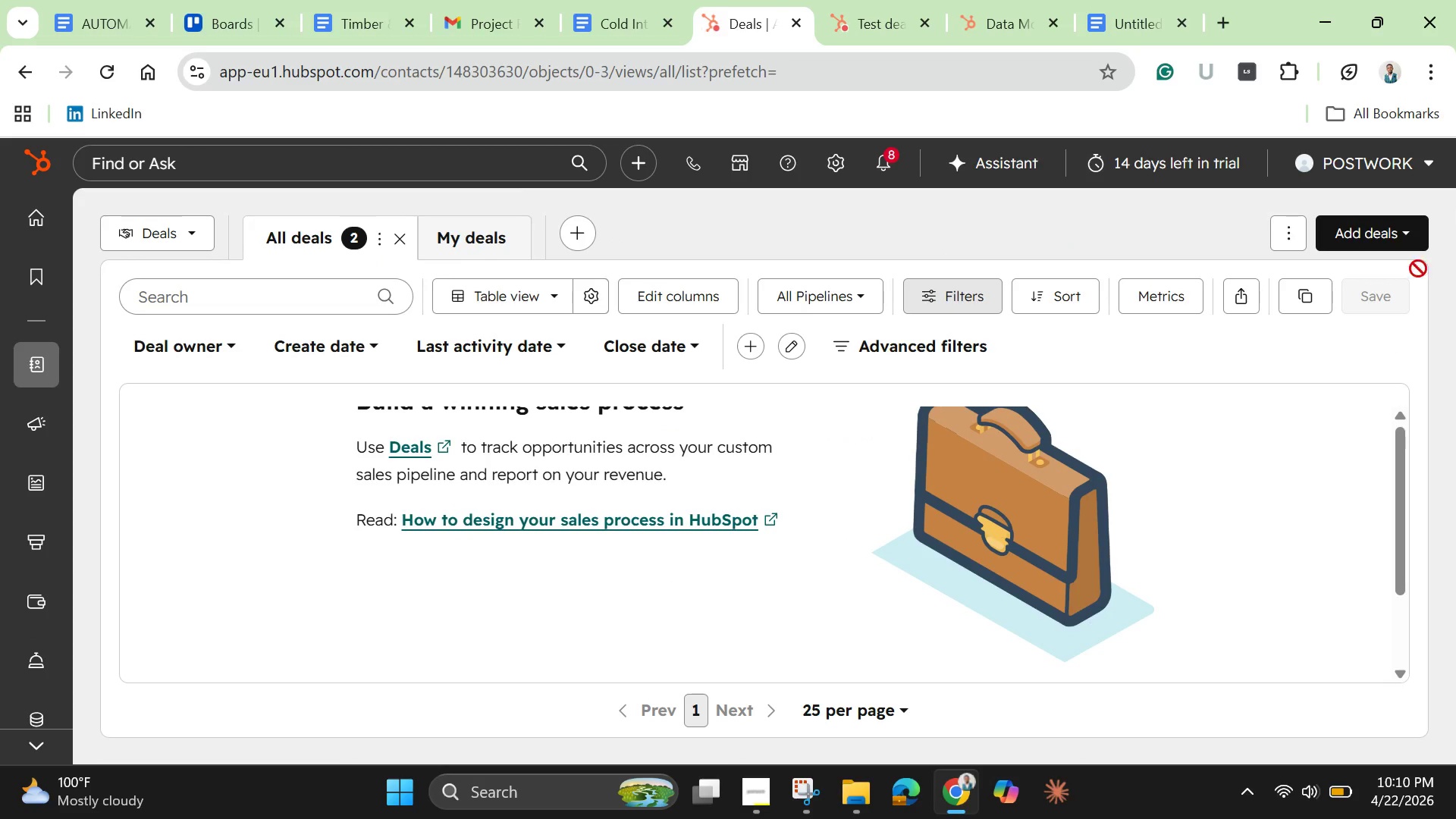 
wait(7.09)
 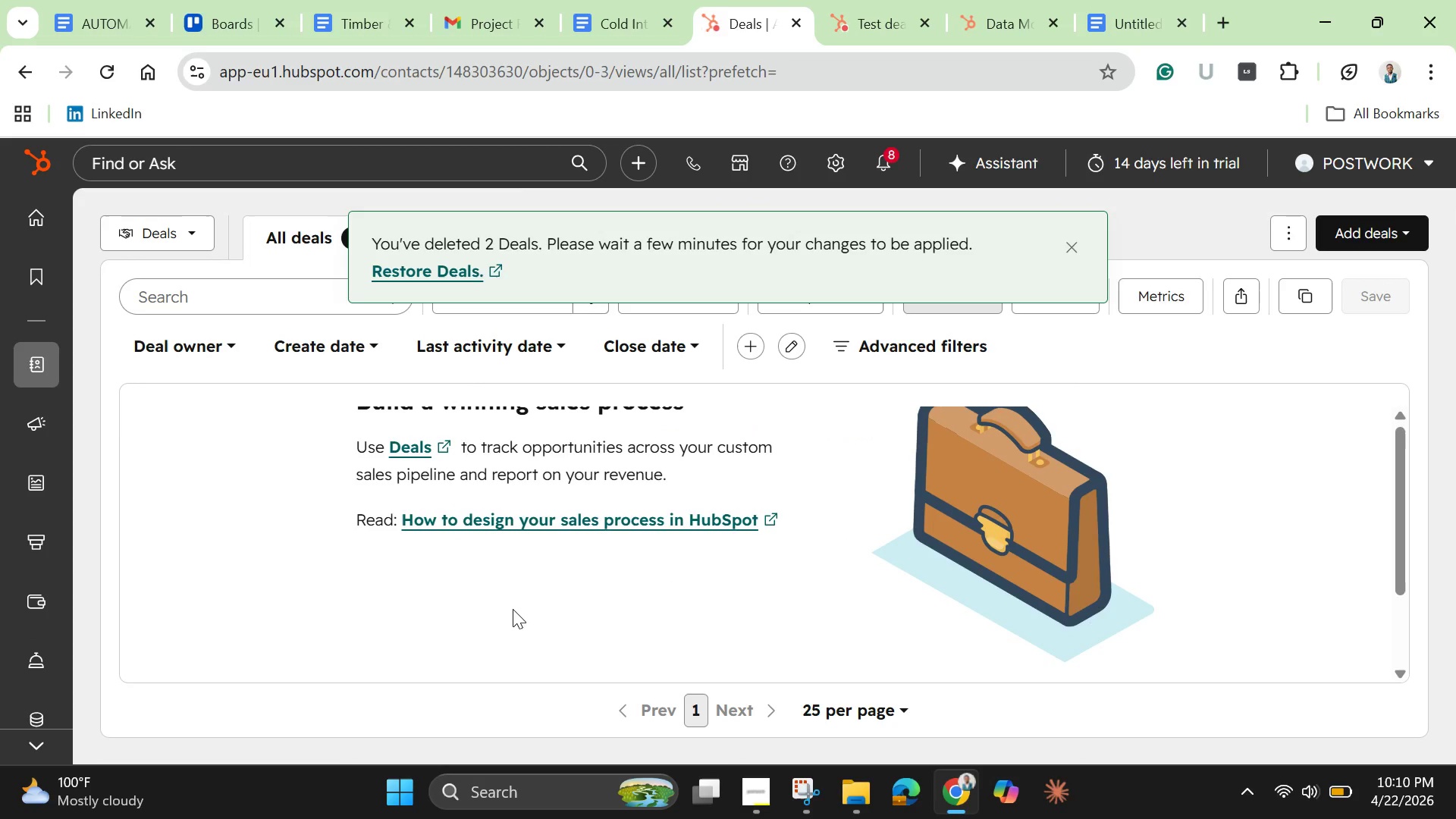 
left_click([1394, 237])
 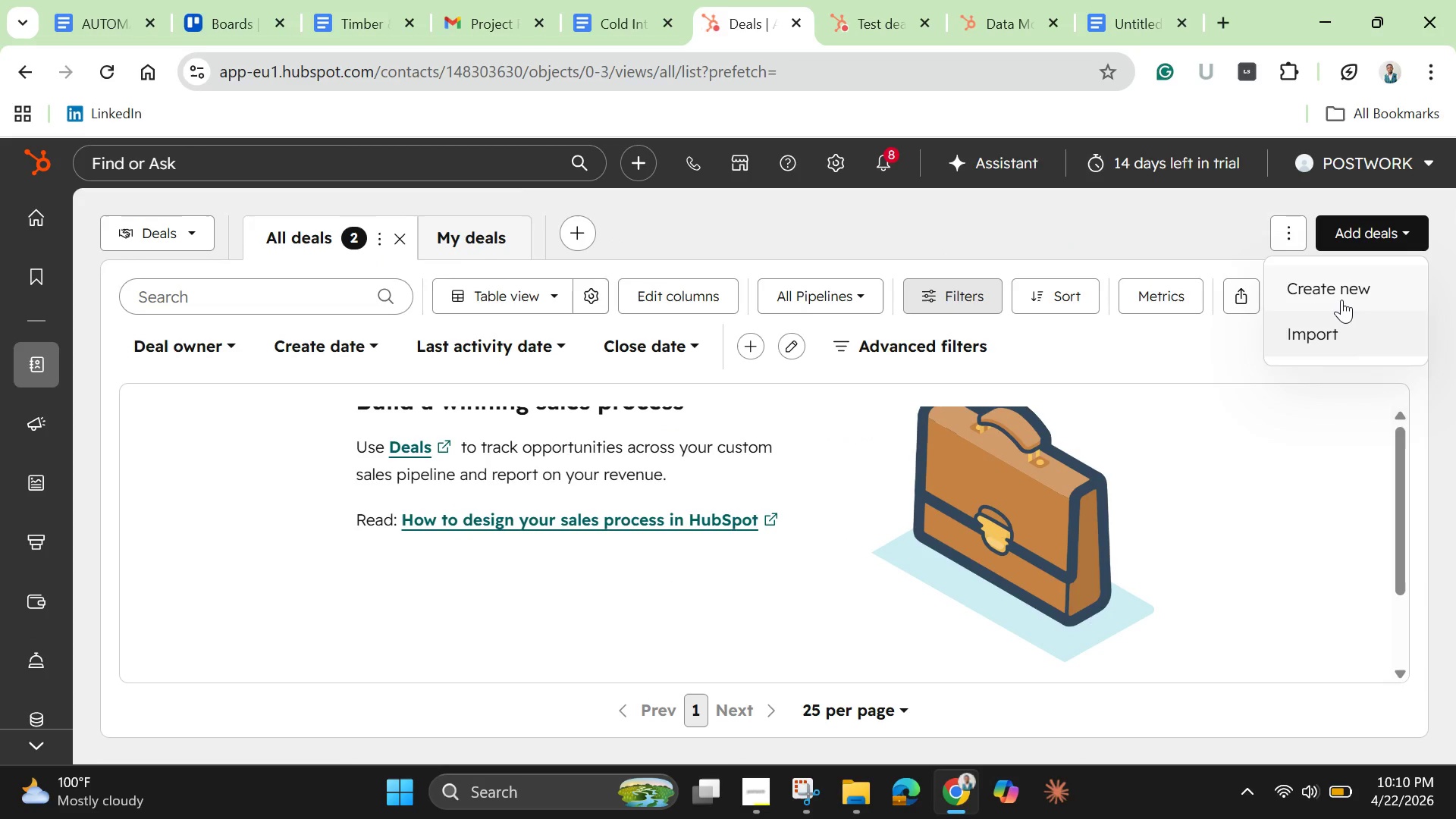 
left_click([1341, 294])
 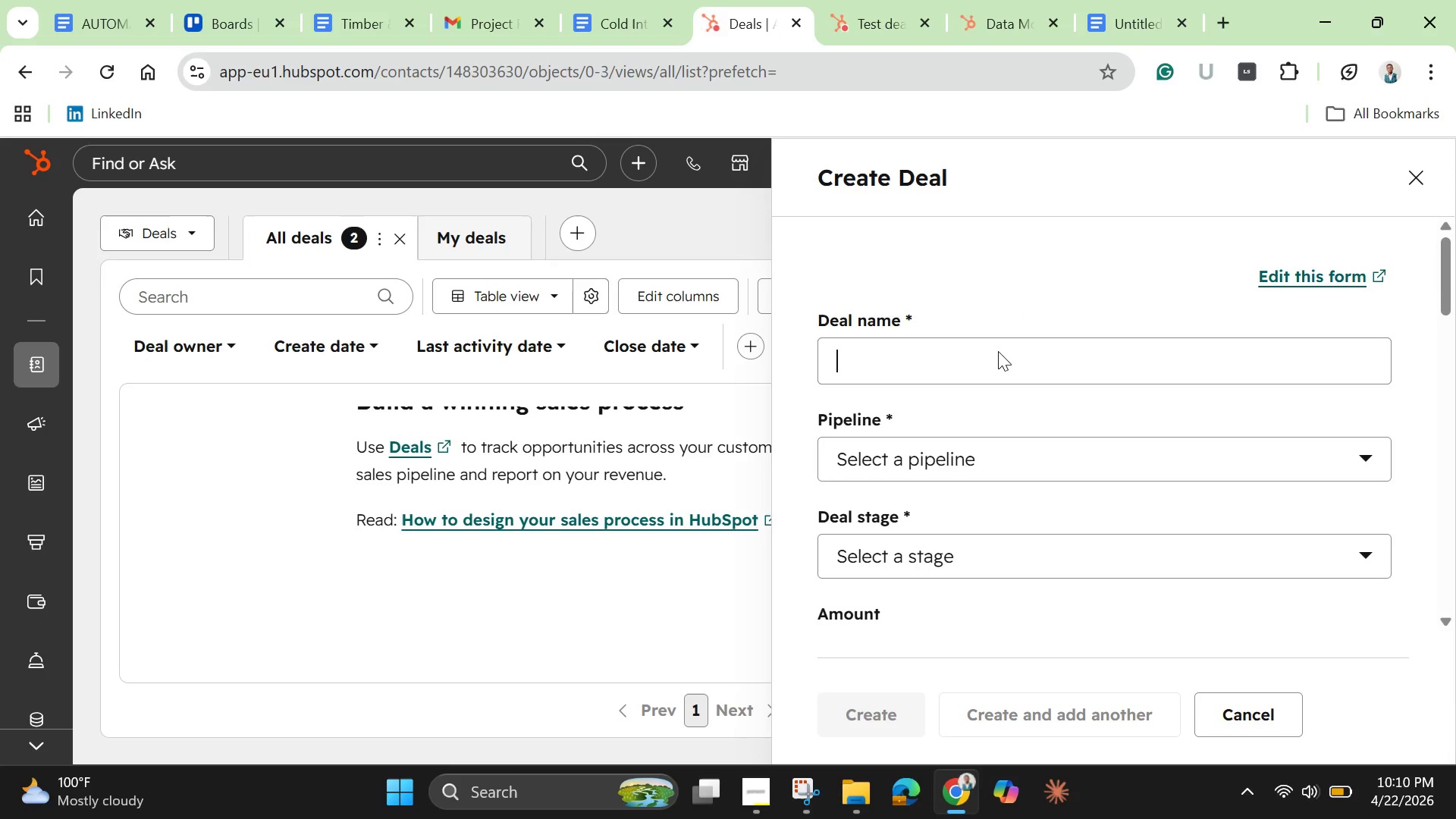 
wait(11.75)
 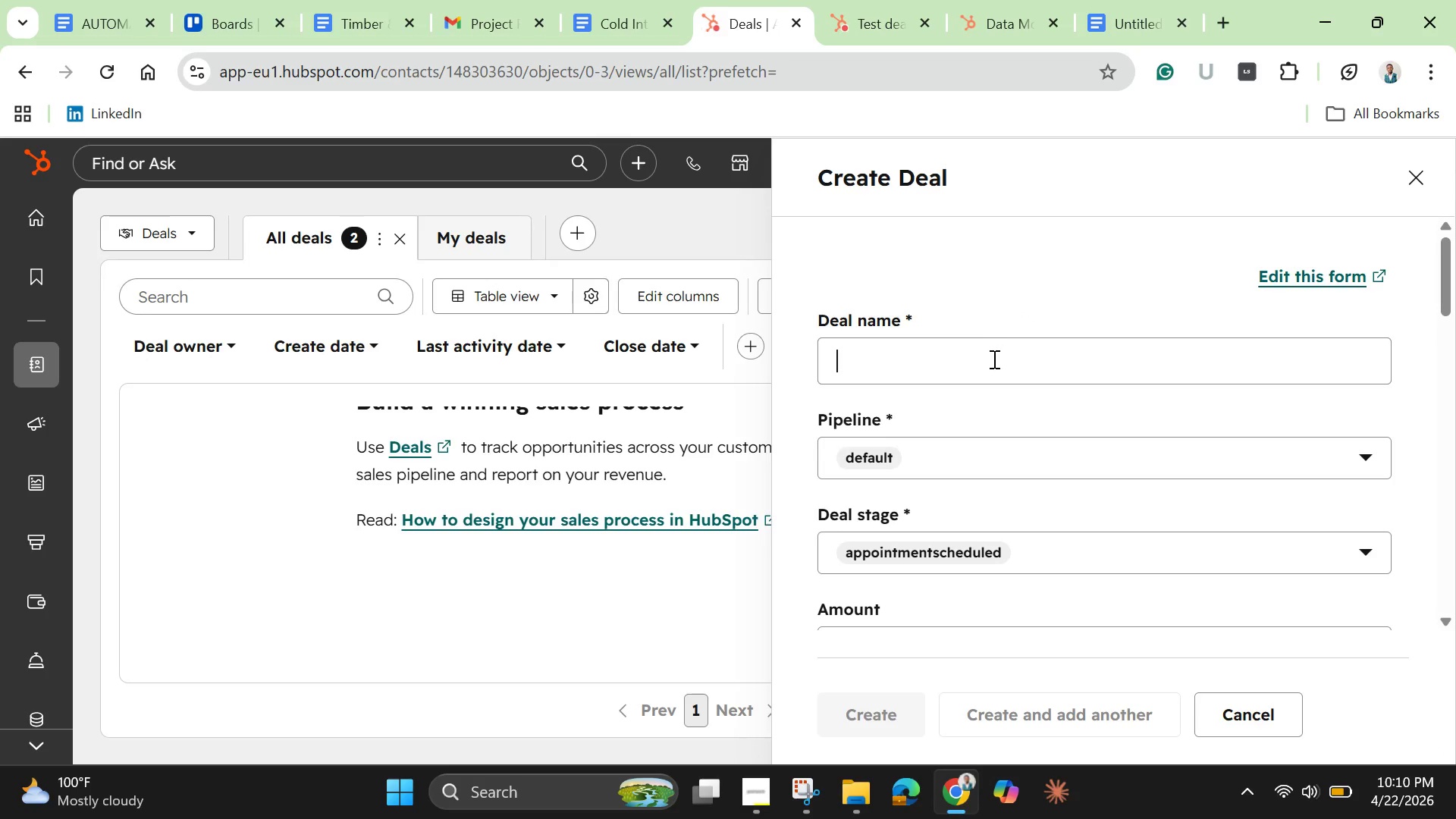 
type(Test A=)
key(Backspace)
key(Backspace)
type(Workflow)
 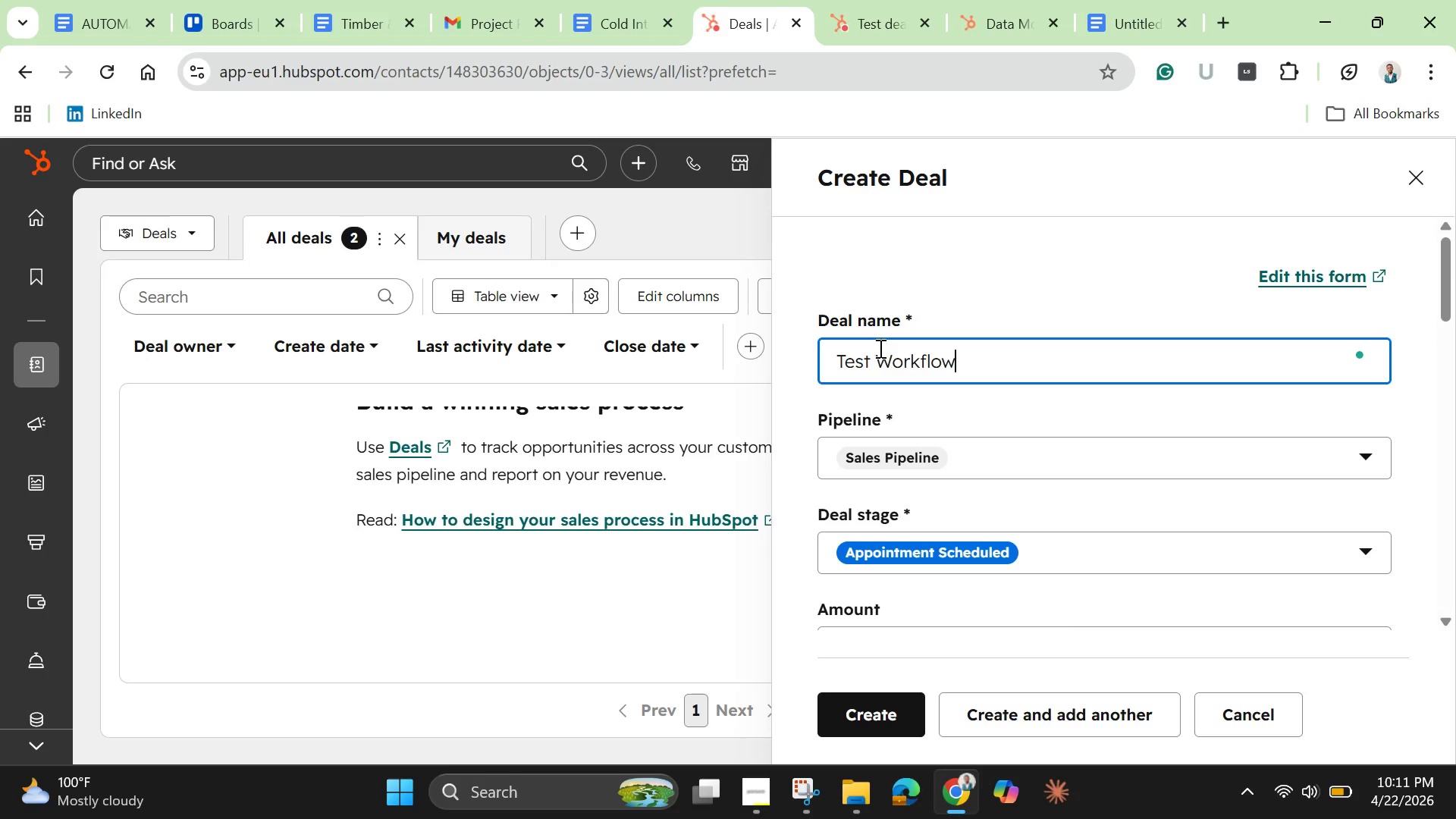 
 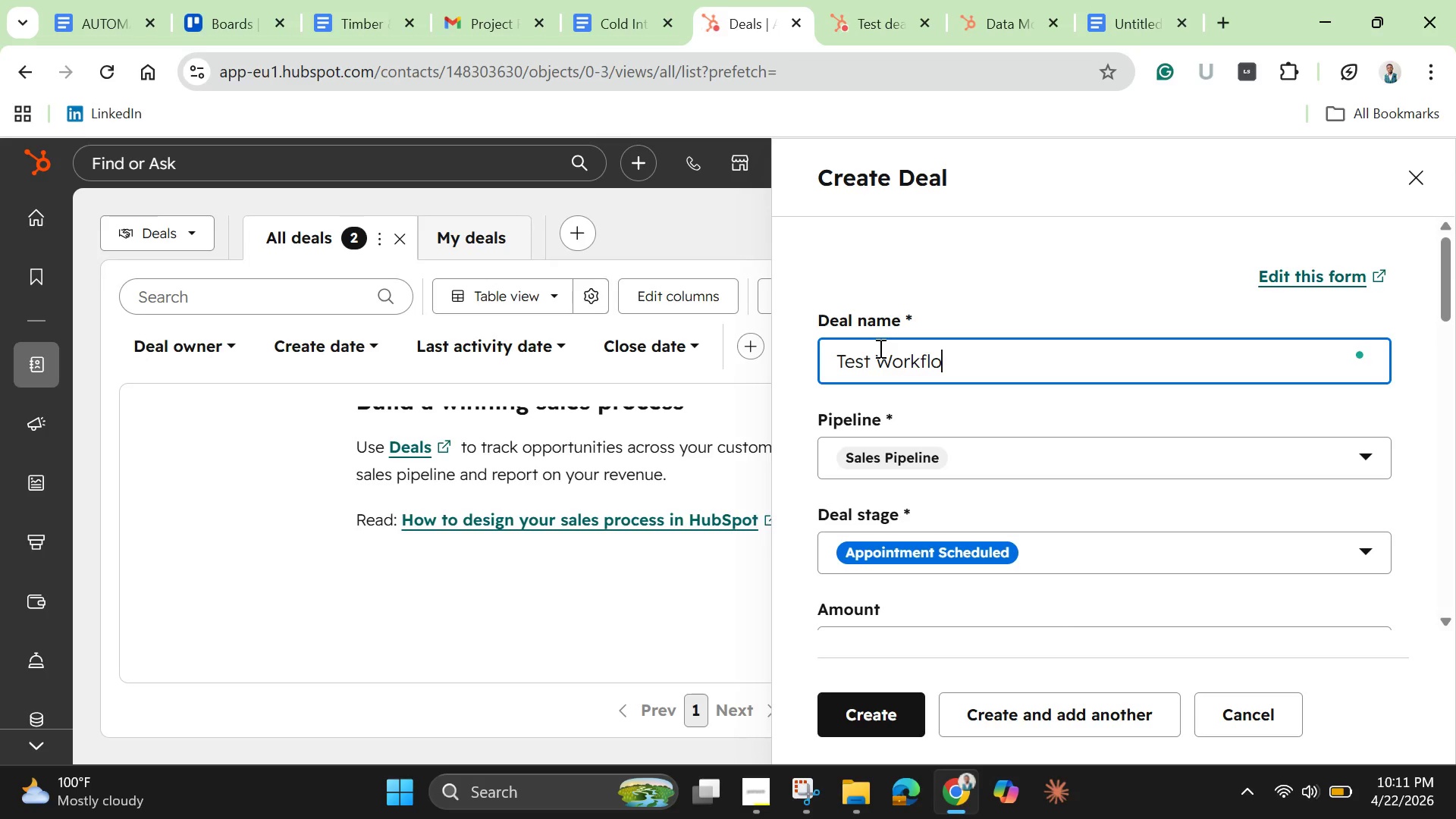 
key(Enter)
 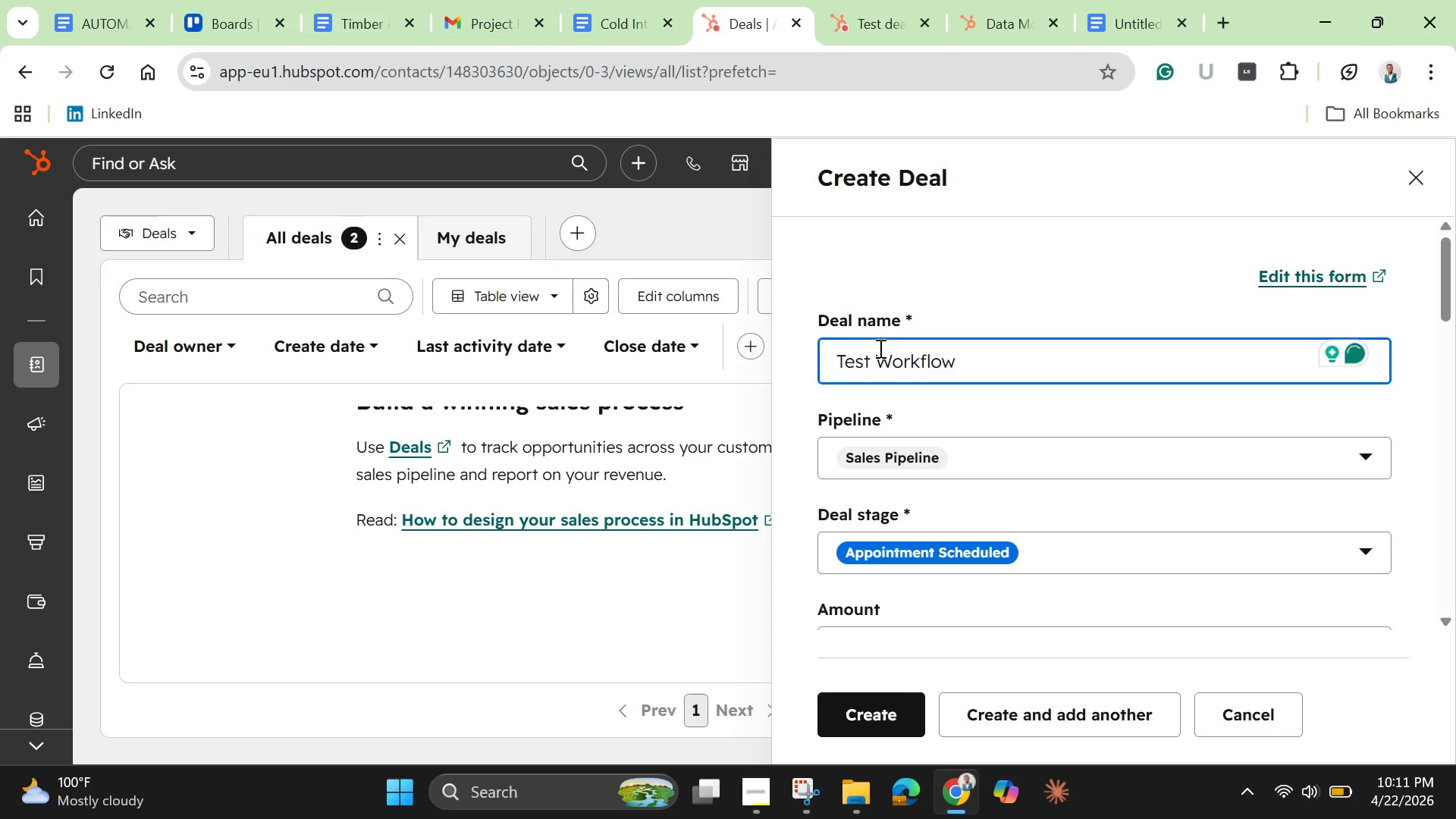 
scroll: coordinate [893, 582], scroll_direction: down, amount: 2.0
 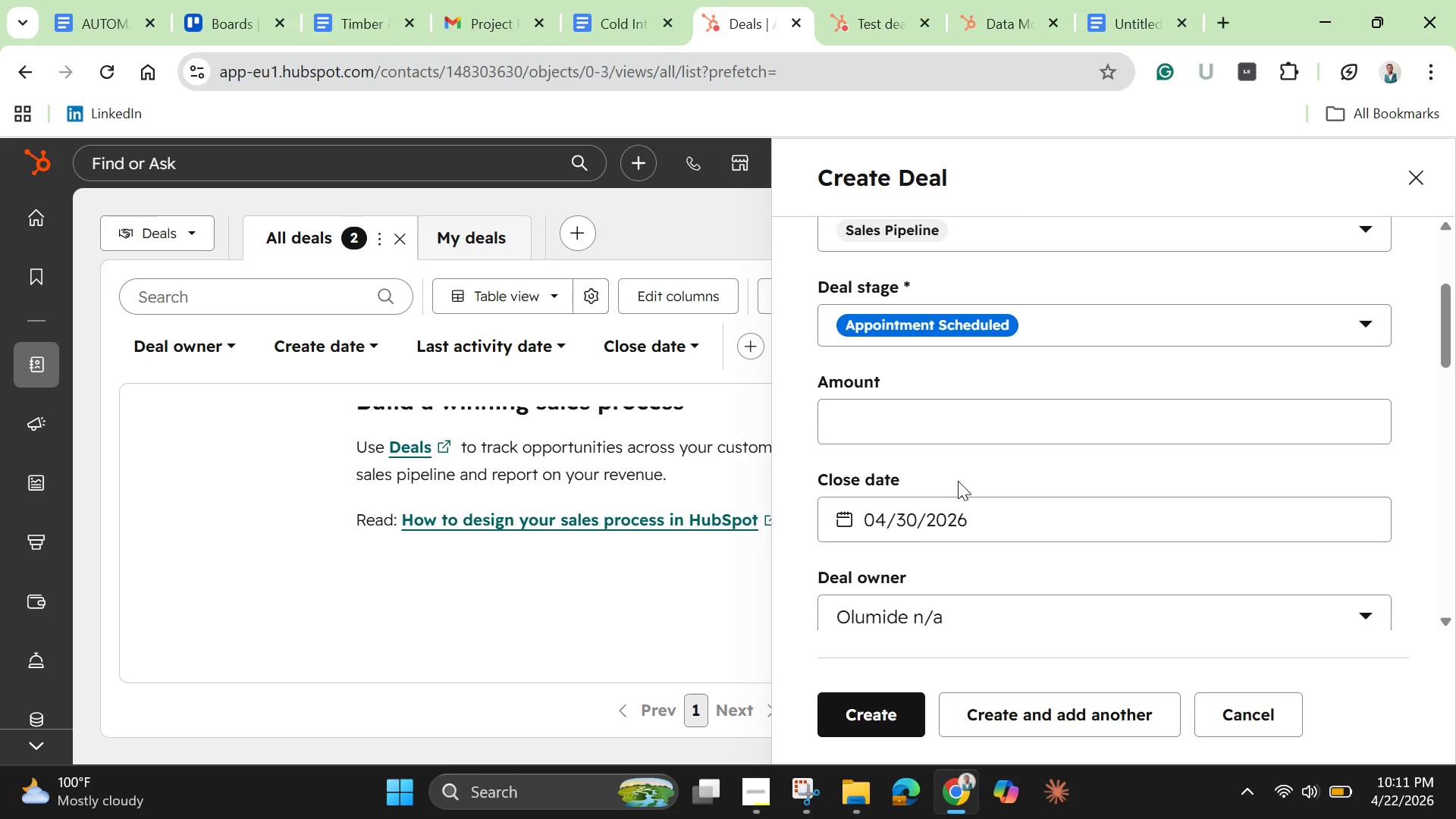 
scroll: coordinate [958, 482], scroll_direction: none, amount: 0.0
 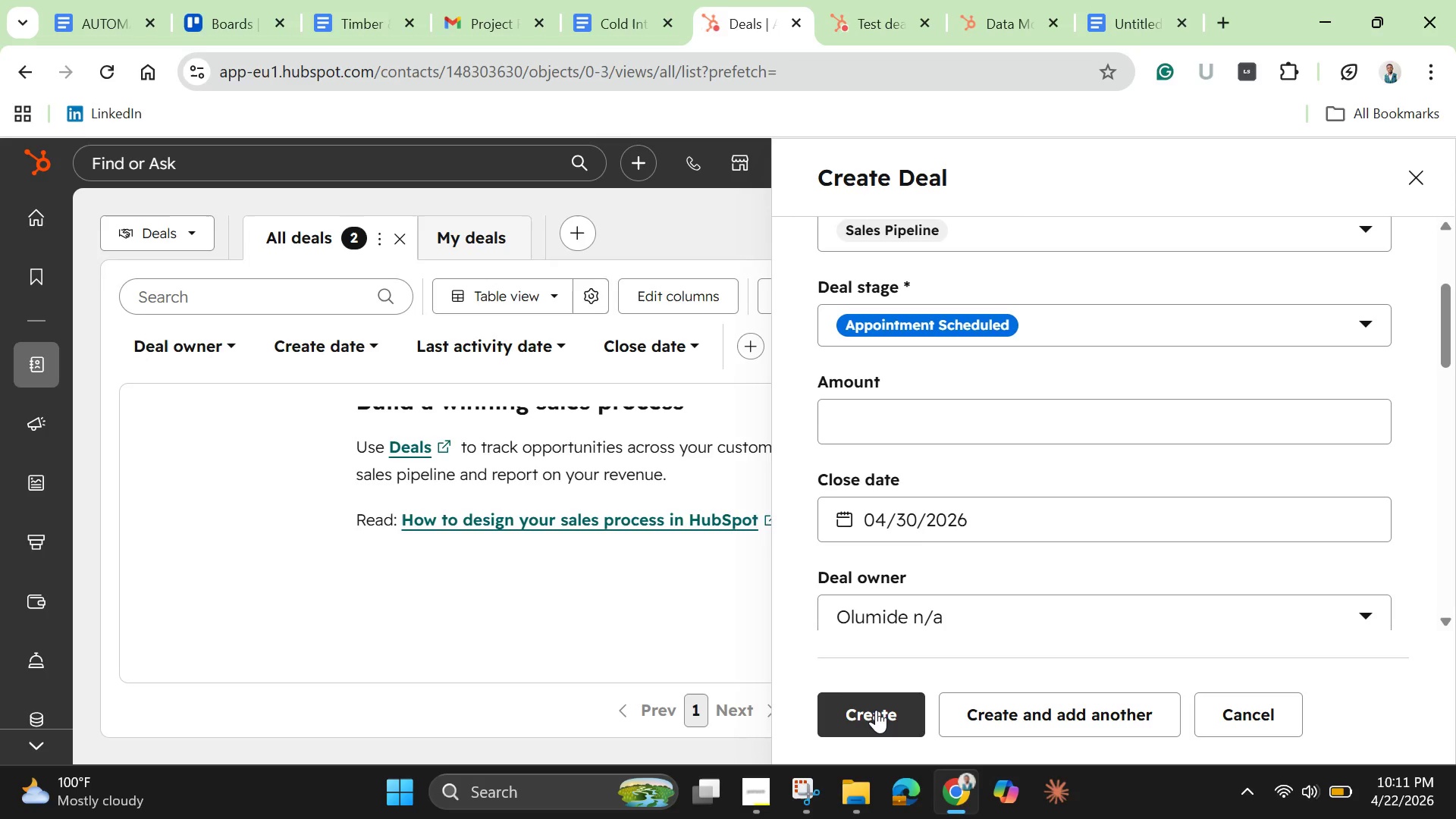 
left_click([876, 710])
 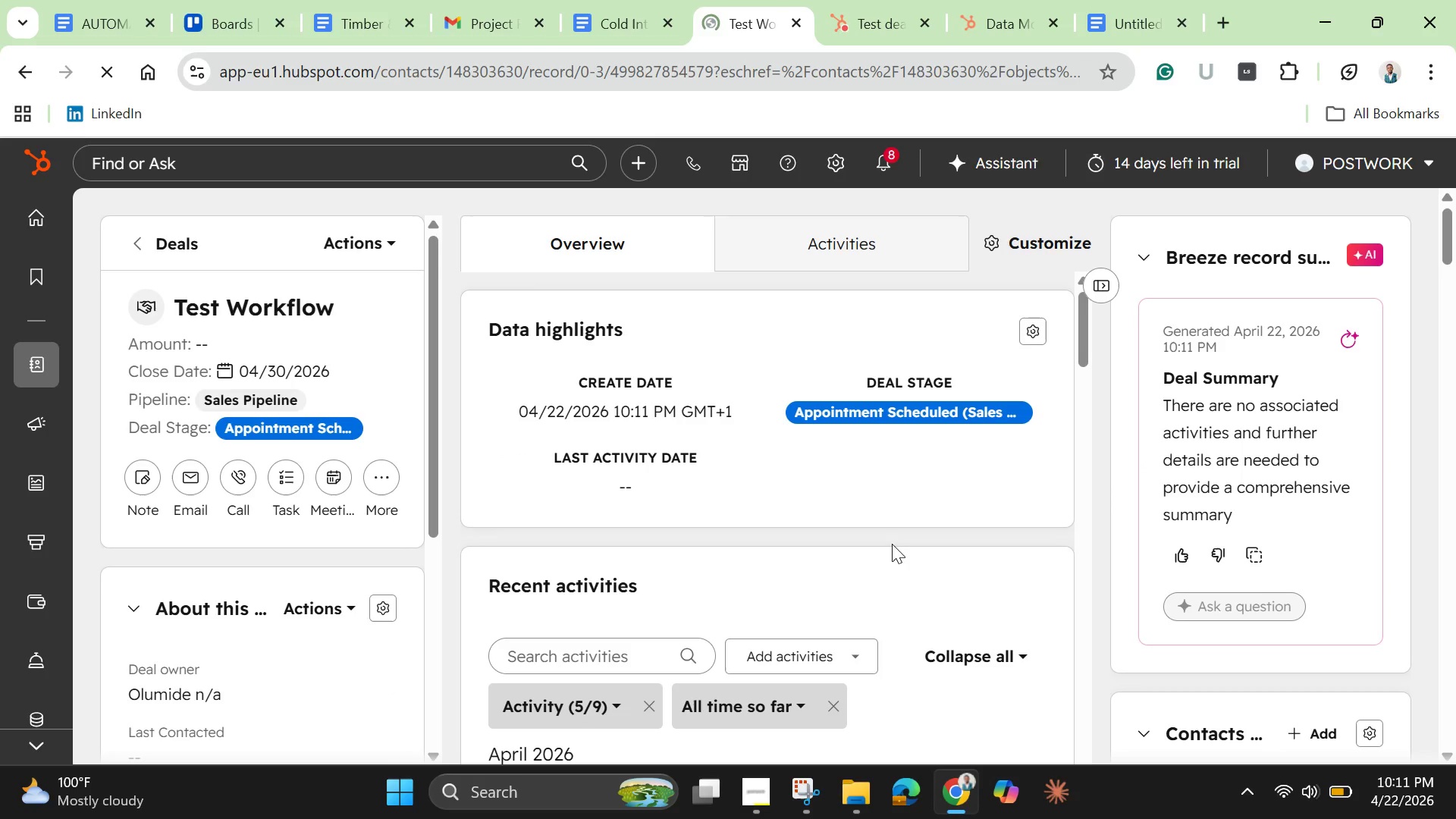 
wait(17.0)
 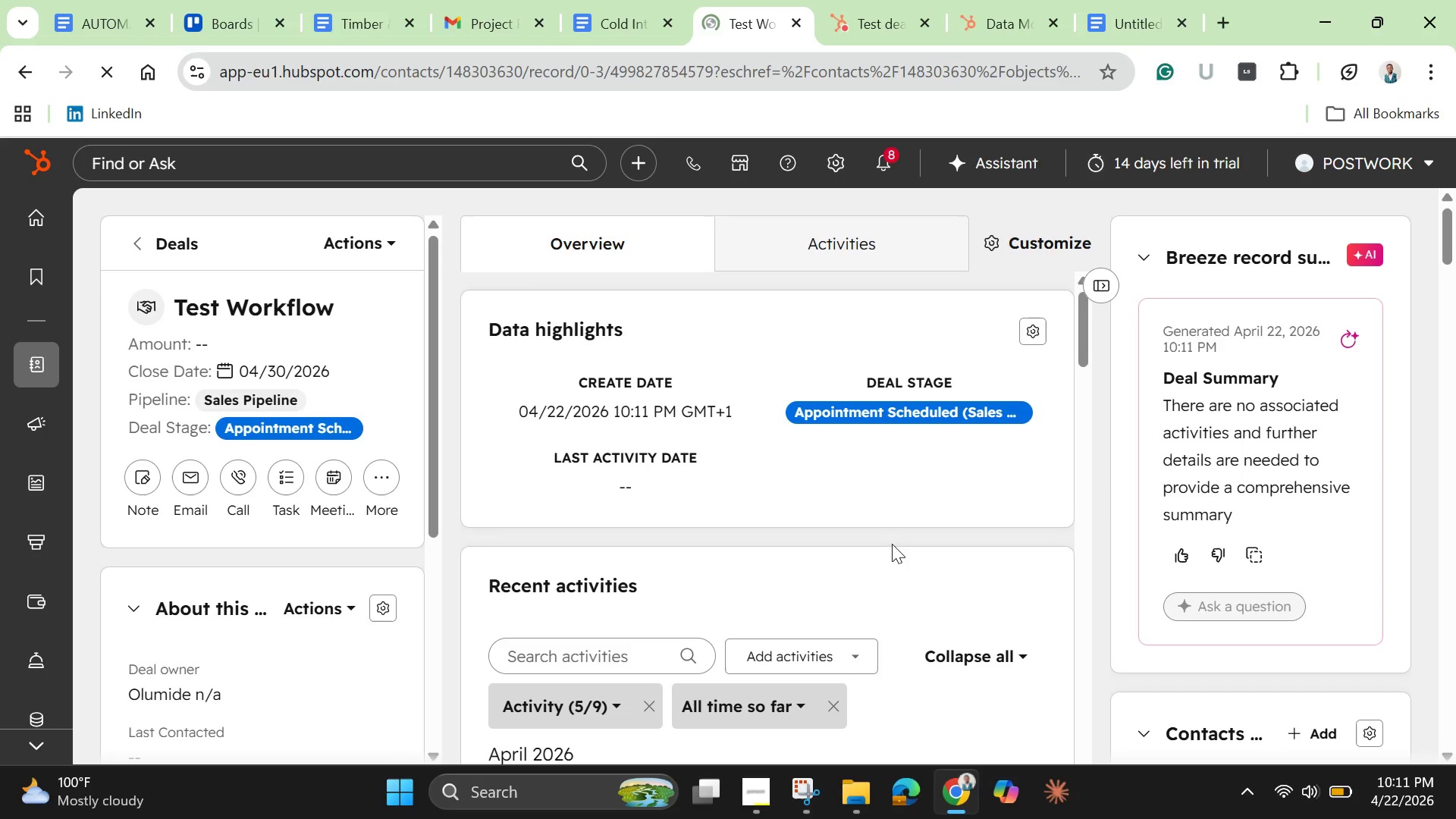 
left_click([355, 436])
 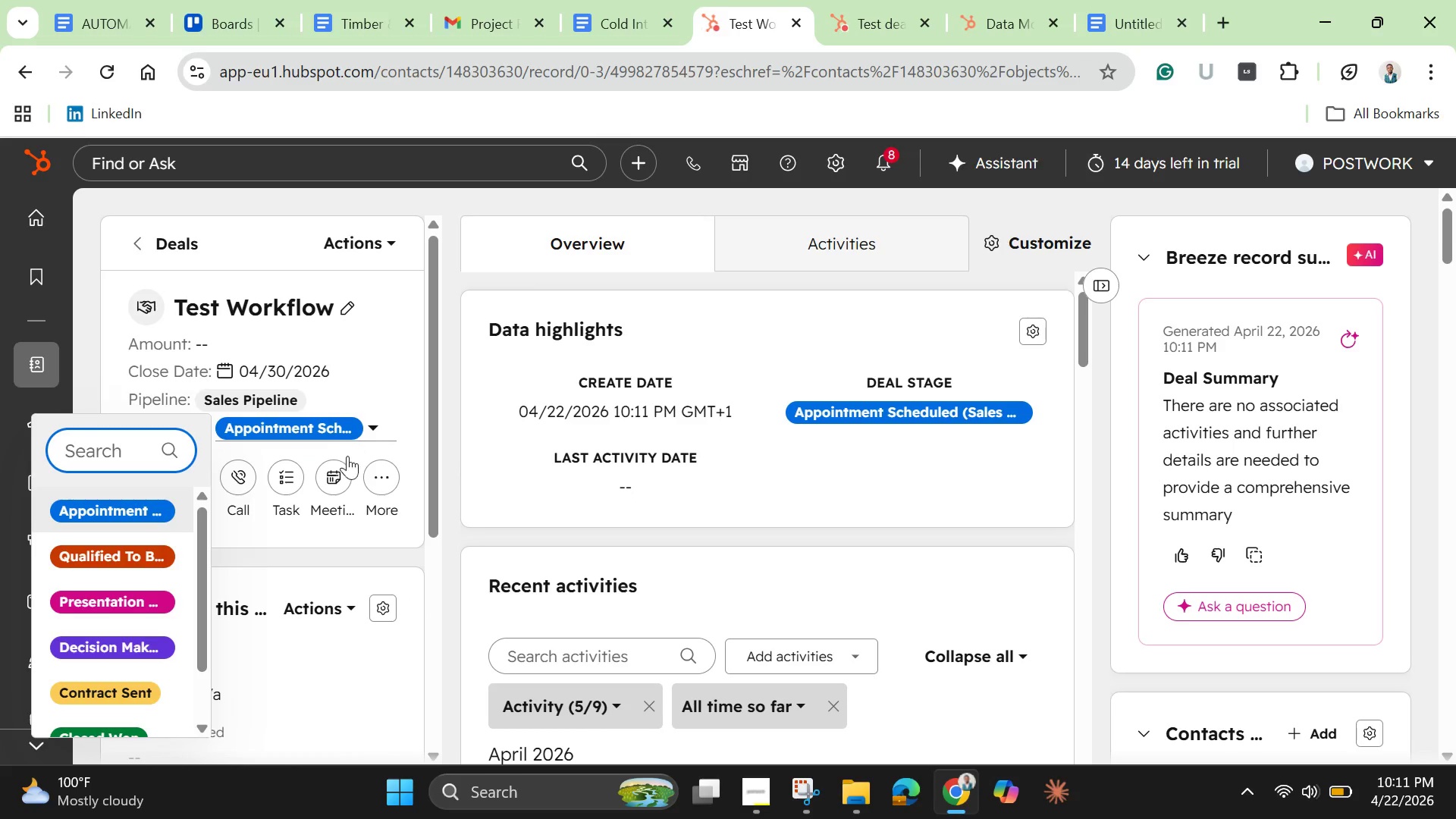 
scroll: coordinate [86, 601], scroll_direction: down, amount: 4.0
 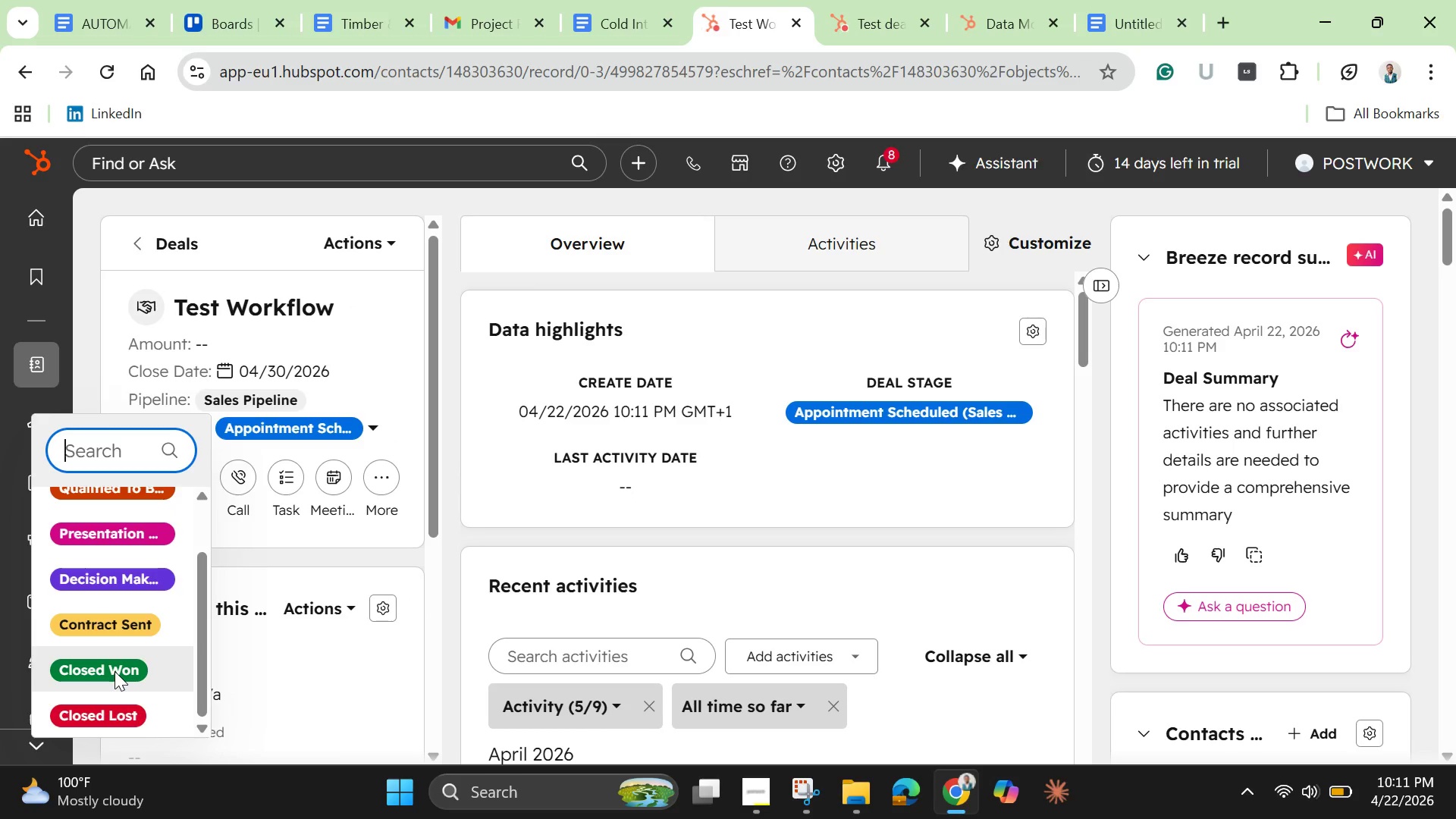 
left_click([115, 671])
 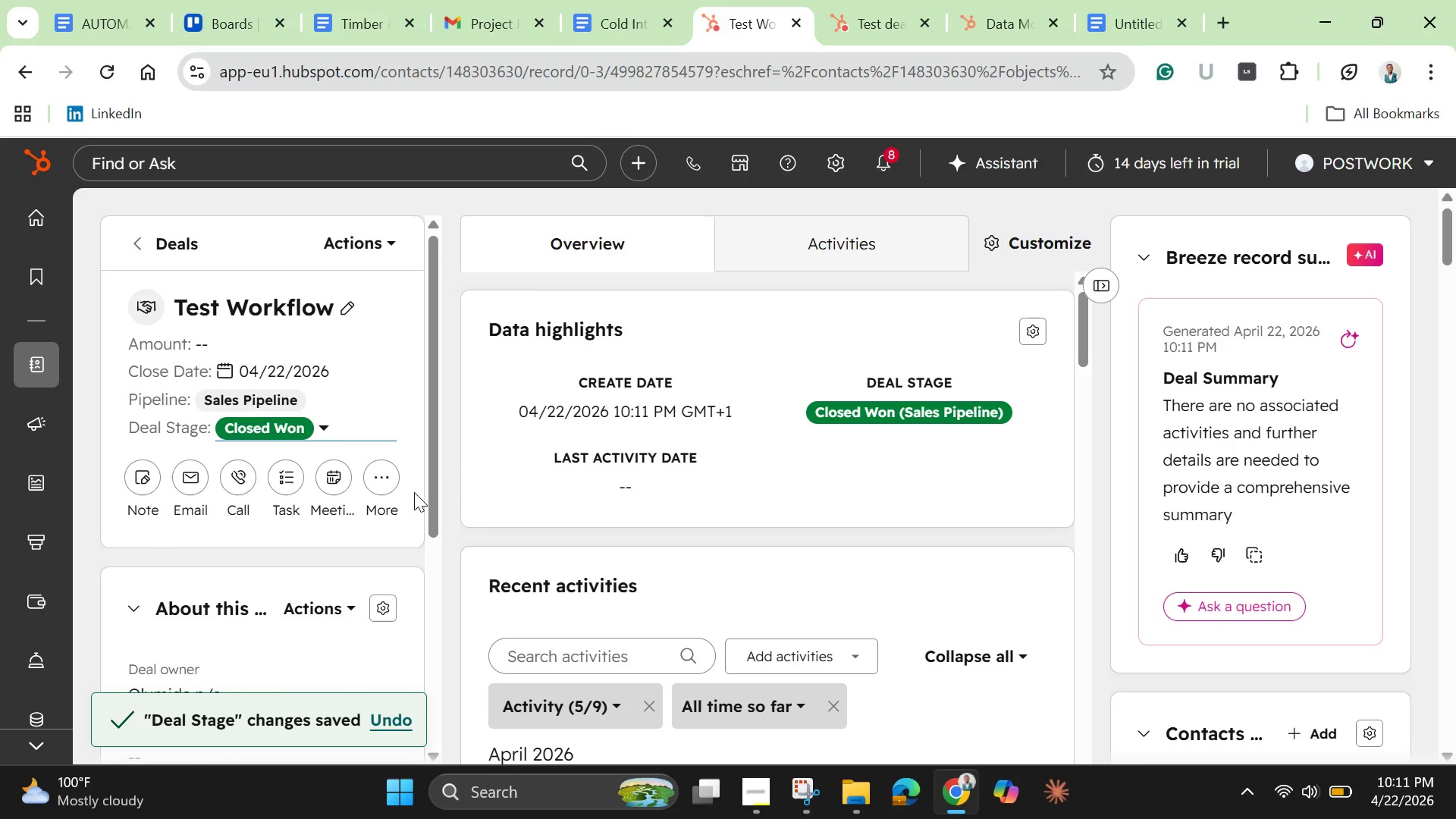 
wait(14.8)
 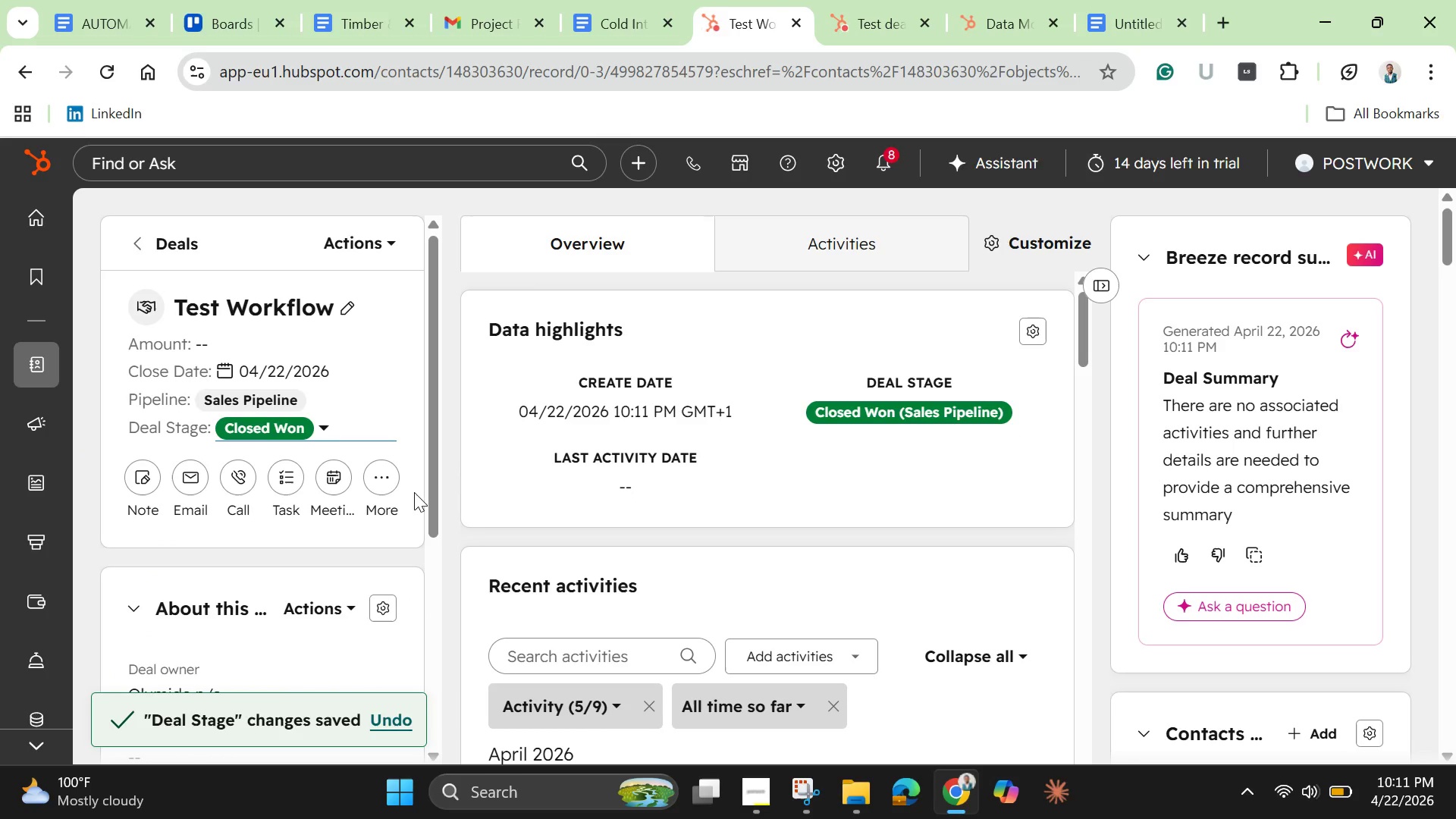 
left_click_drag(start_coordinate=[1078, 347], to_coordinate=[1058, 645])
 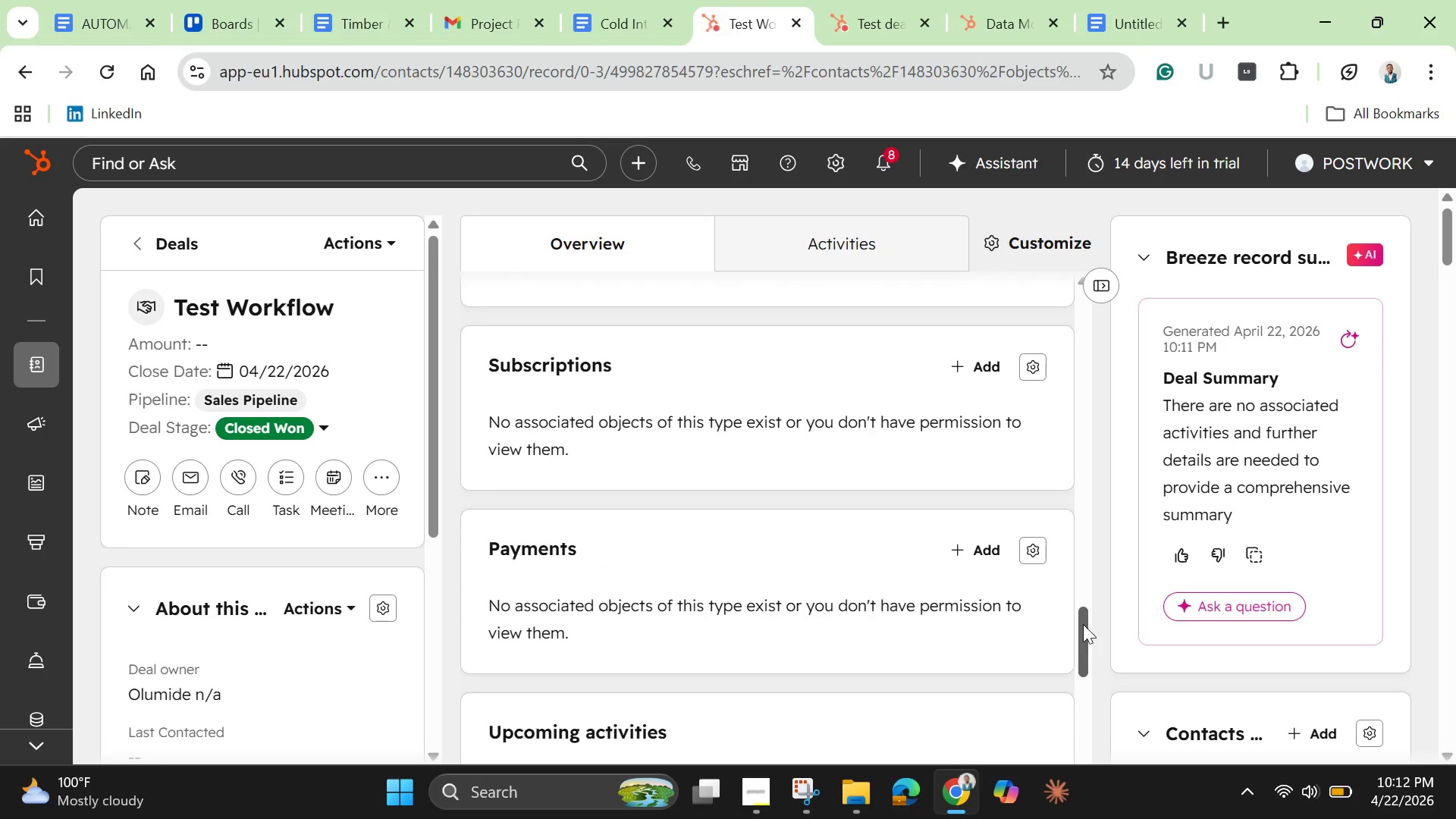 
left_click_drag(start_coordinate=[1083, 624], to_coordinate=[1071, 679])
 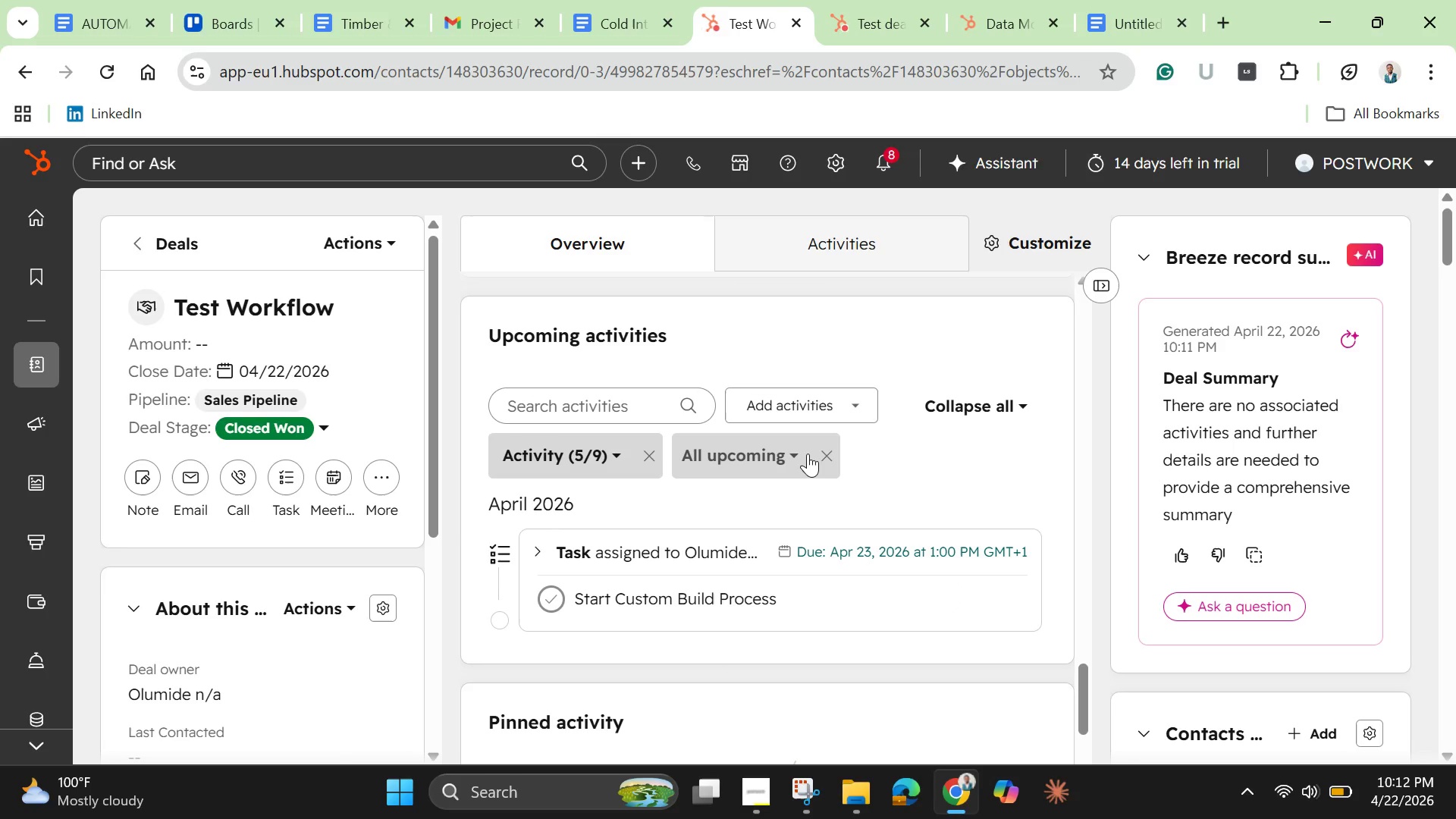 
wait(18.28)
 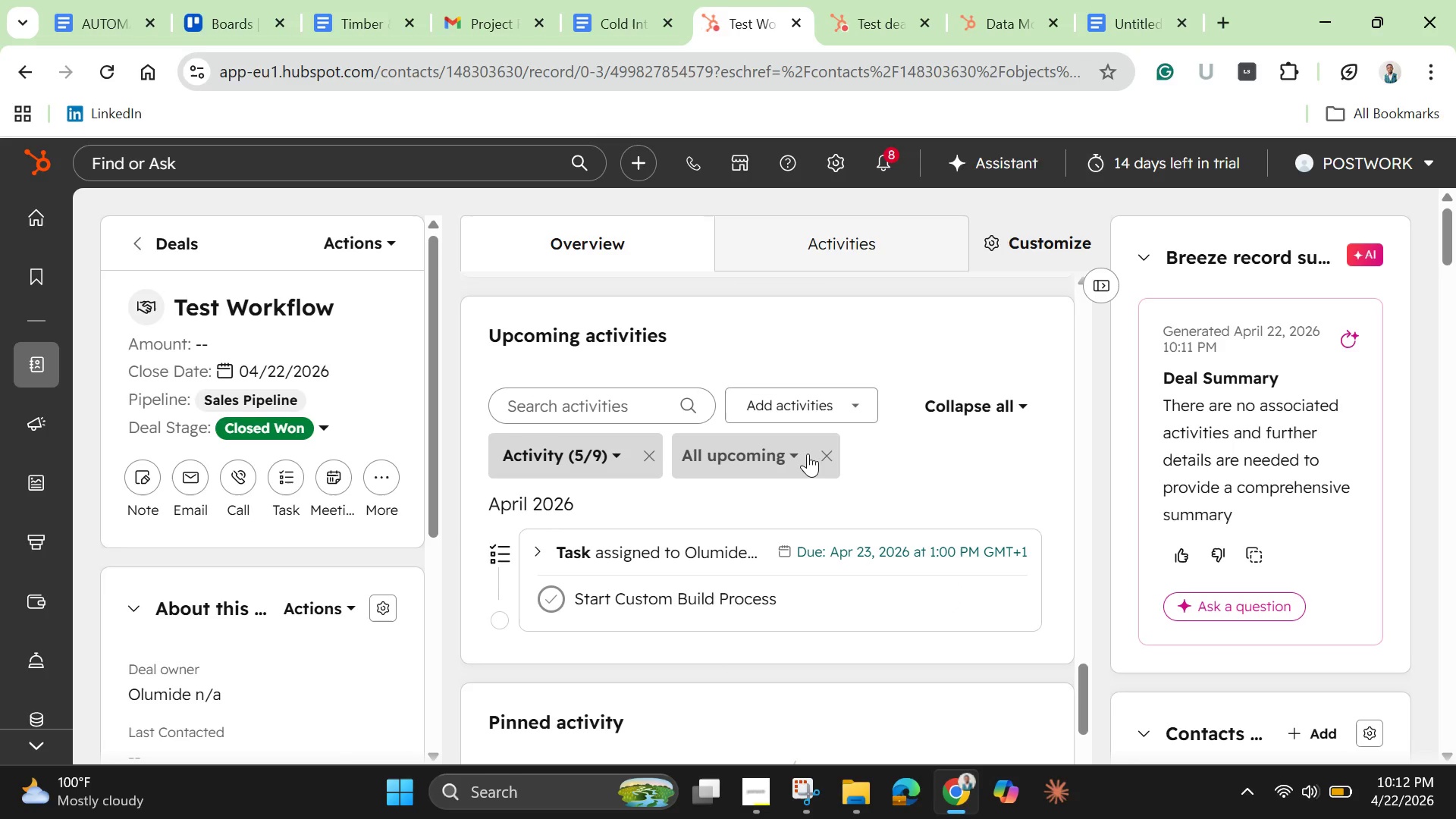 
scroll: coordinate [795, 463], scroll_direction: down, amount: 2.0
 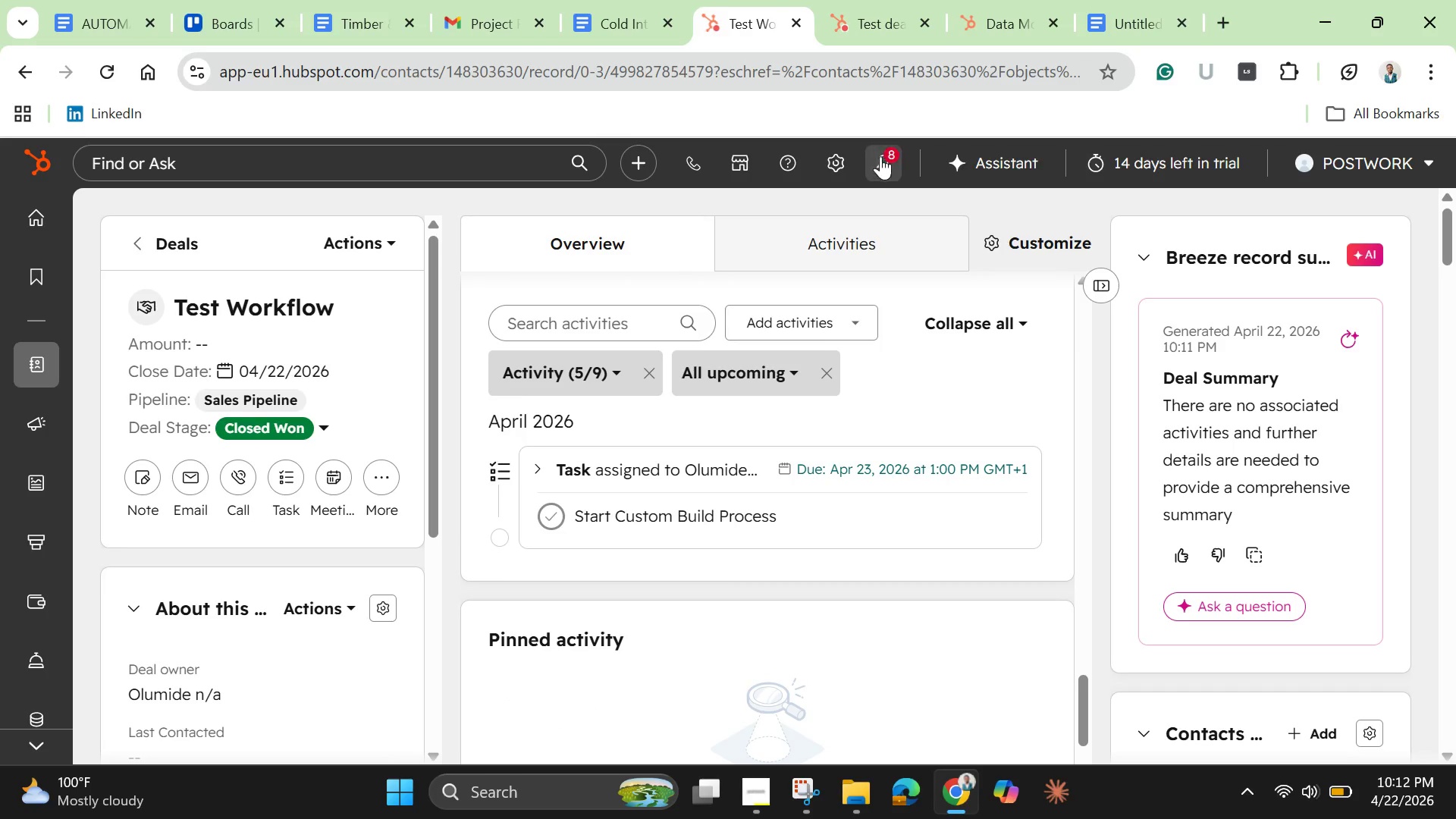 
left_click([885, 151])
 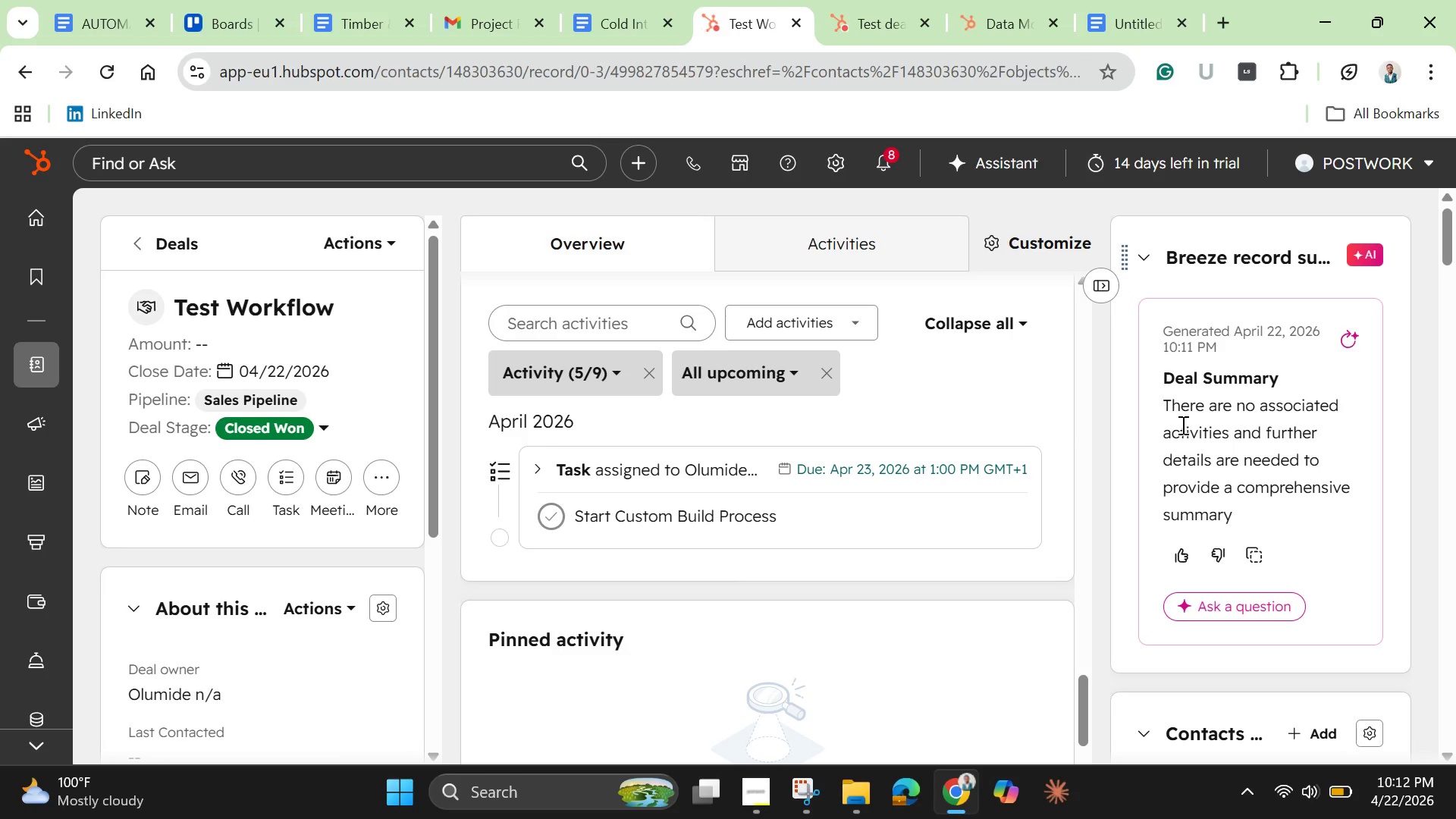 
mouse_move([1165, 448])
 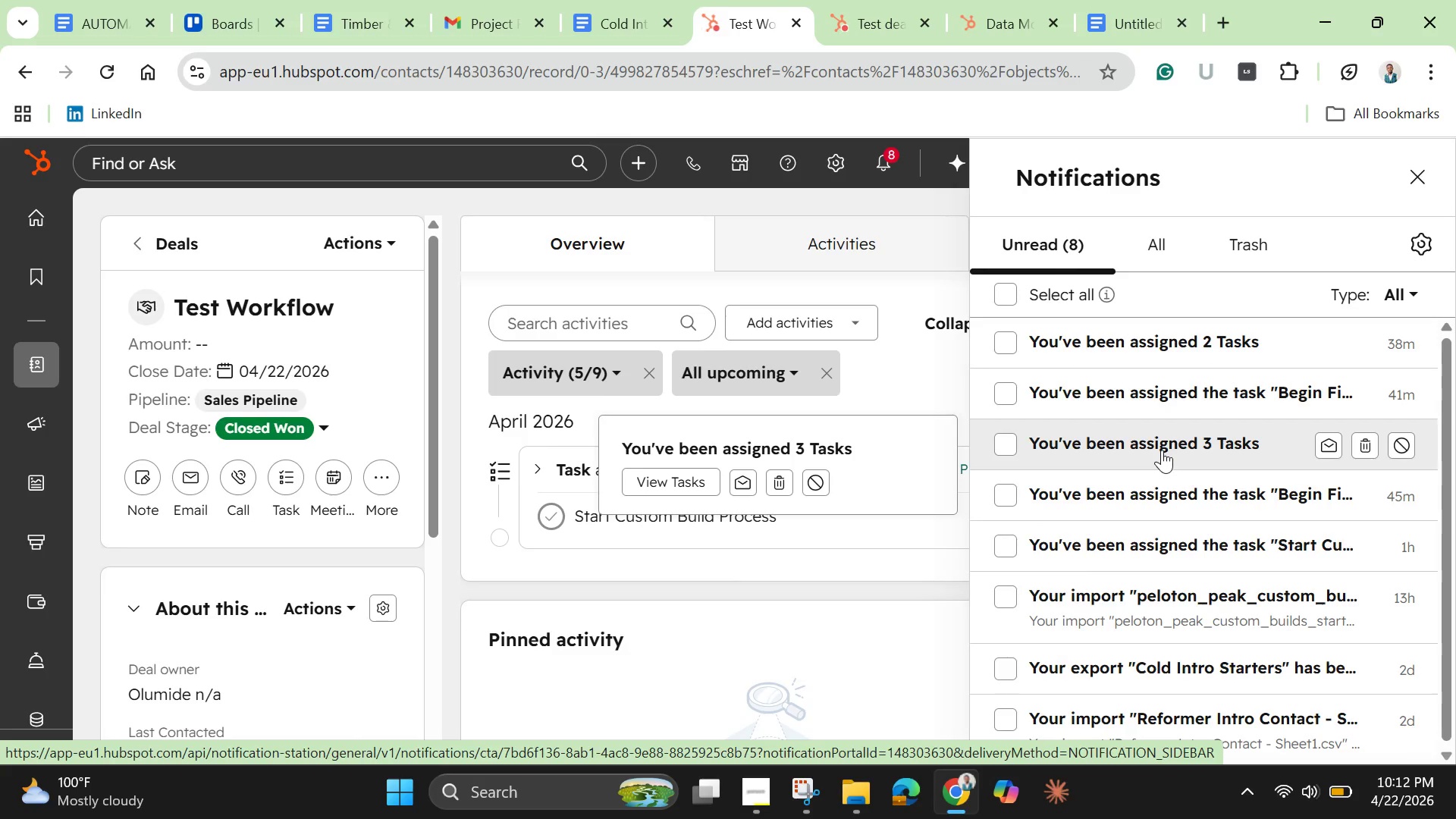 
wait(9.03)
 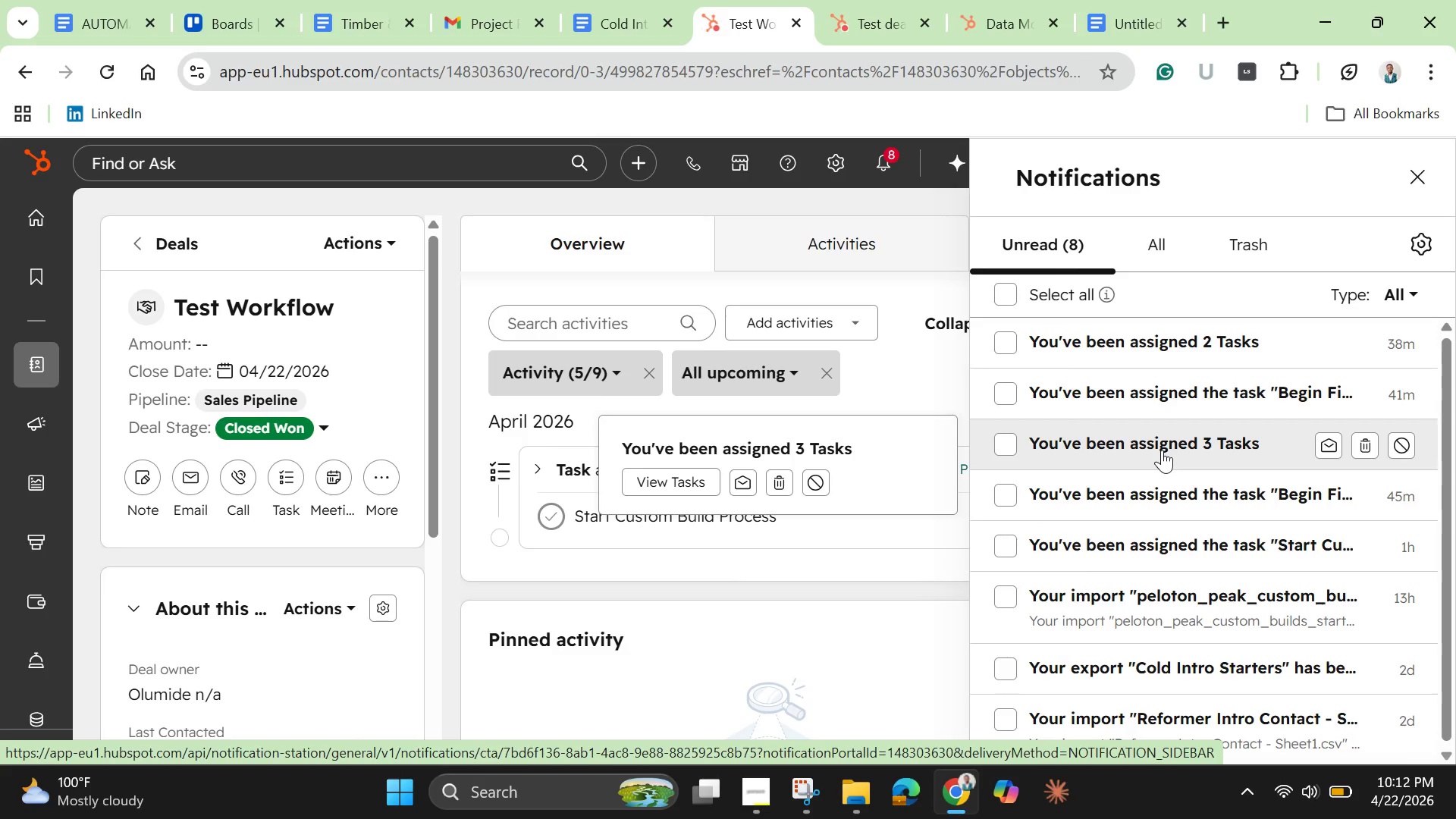 
scroll: coordinate [1123, 498], scroll_direction: down, amount: 1.0
 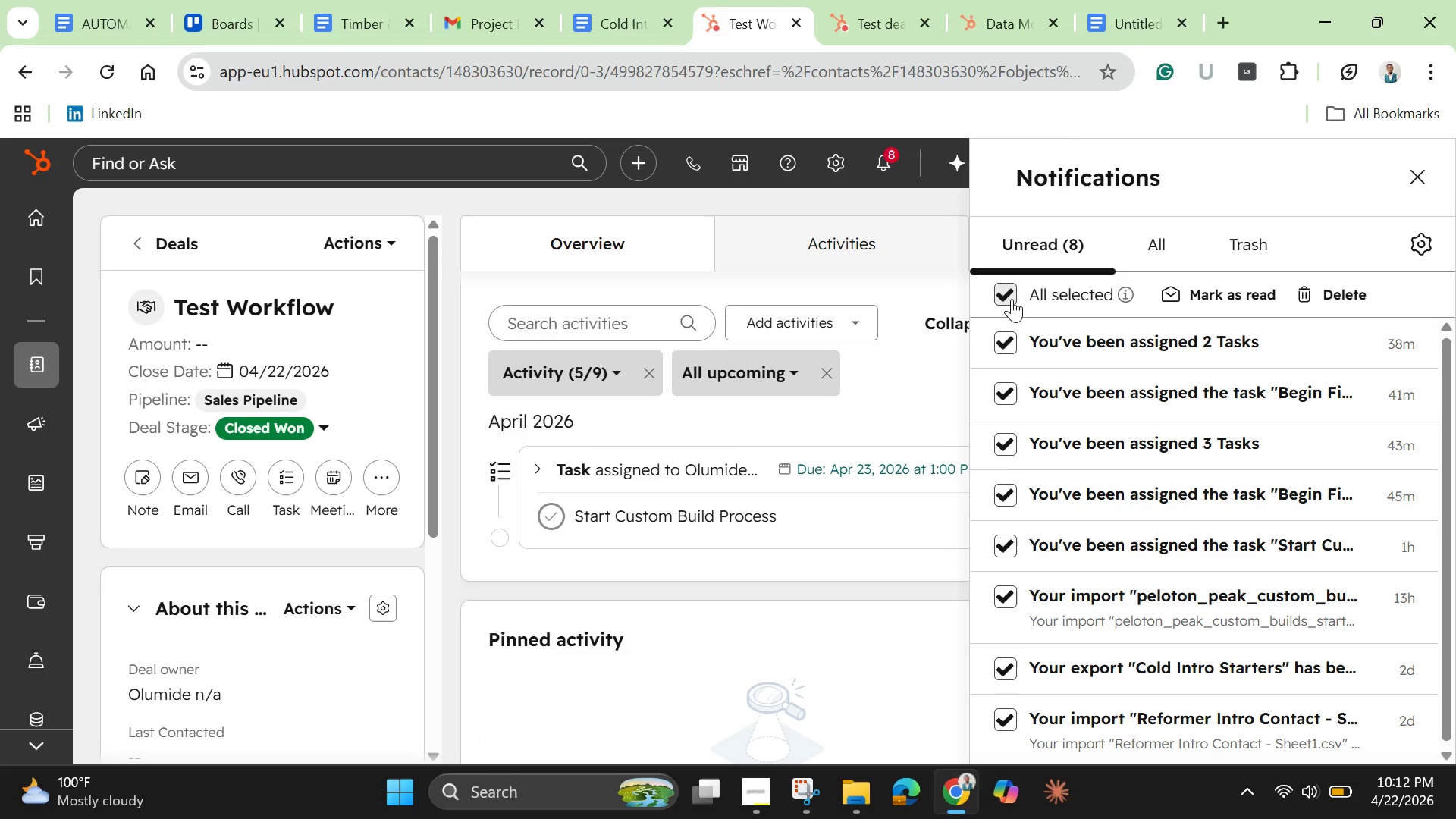 
wait(6.21)
 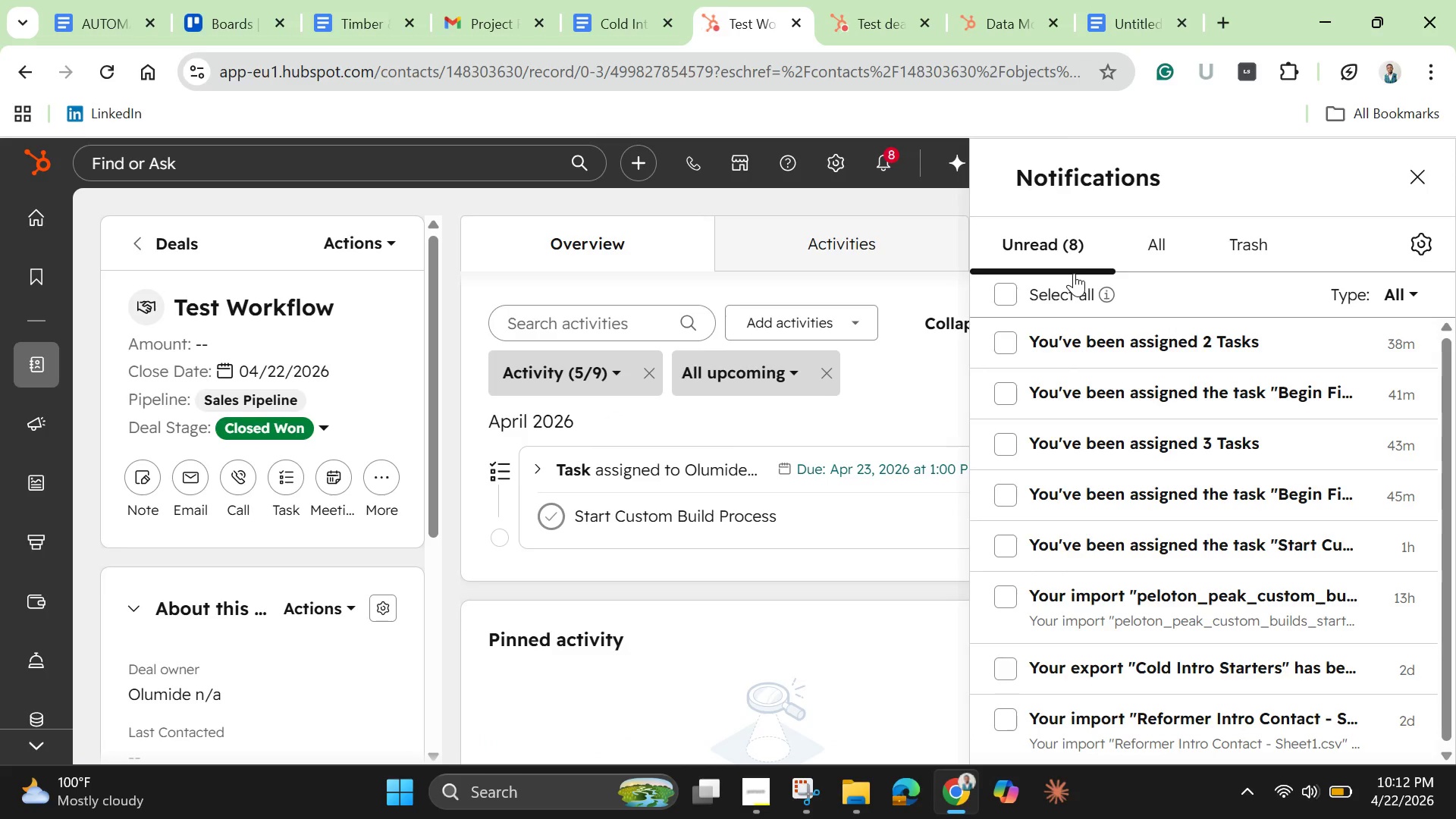 
left_click([1329, 303])
 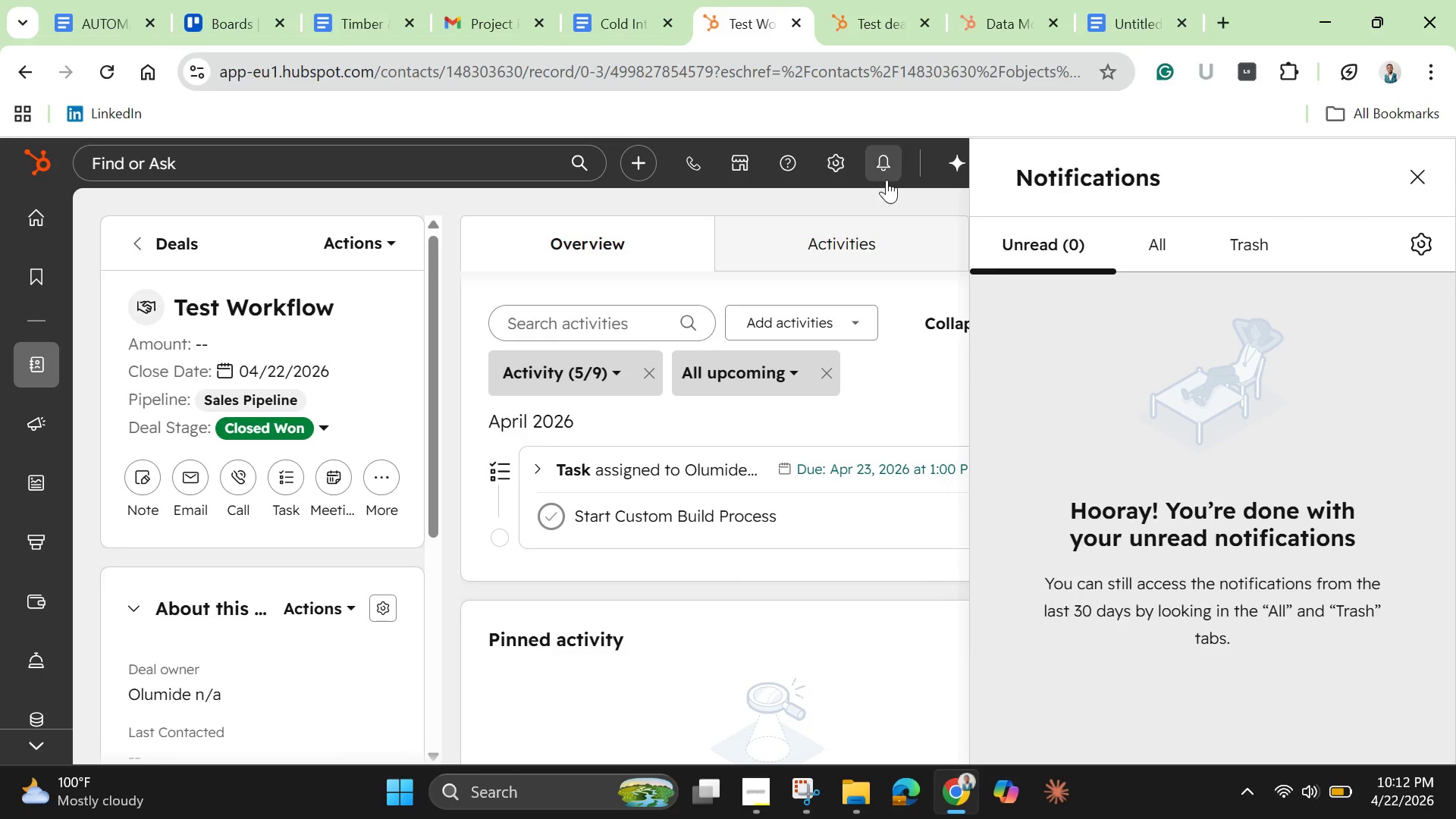 
wait(6.27)
 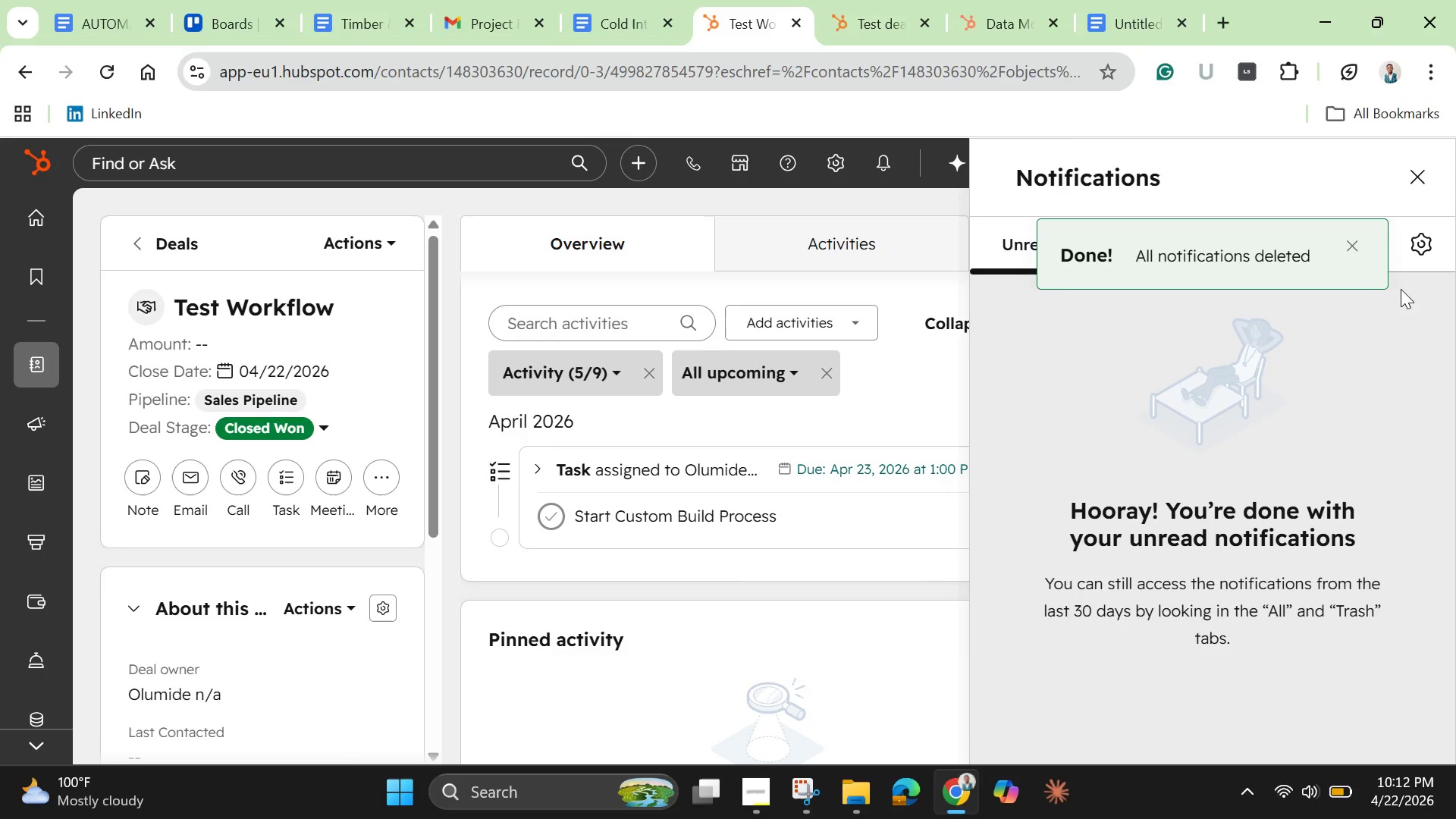 
left_click([496, 199])
 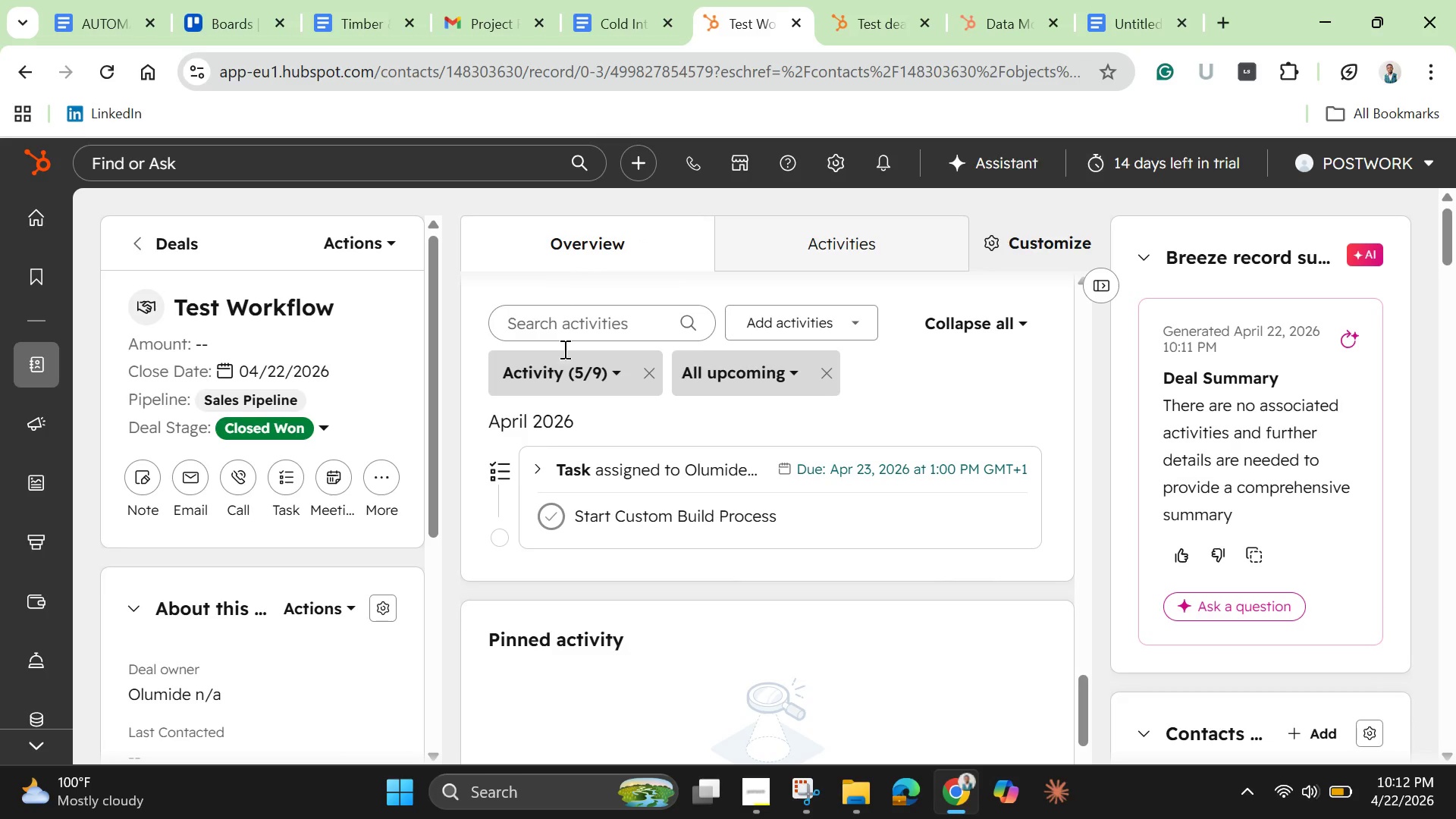 
scroll: coordinate [748, 658], scroll_direction: down, amount: 7.0
 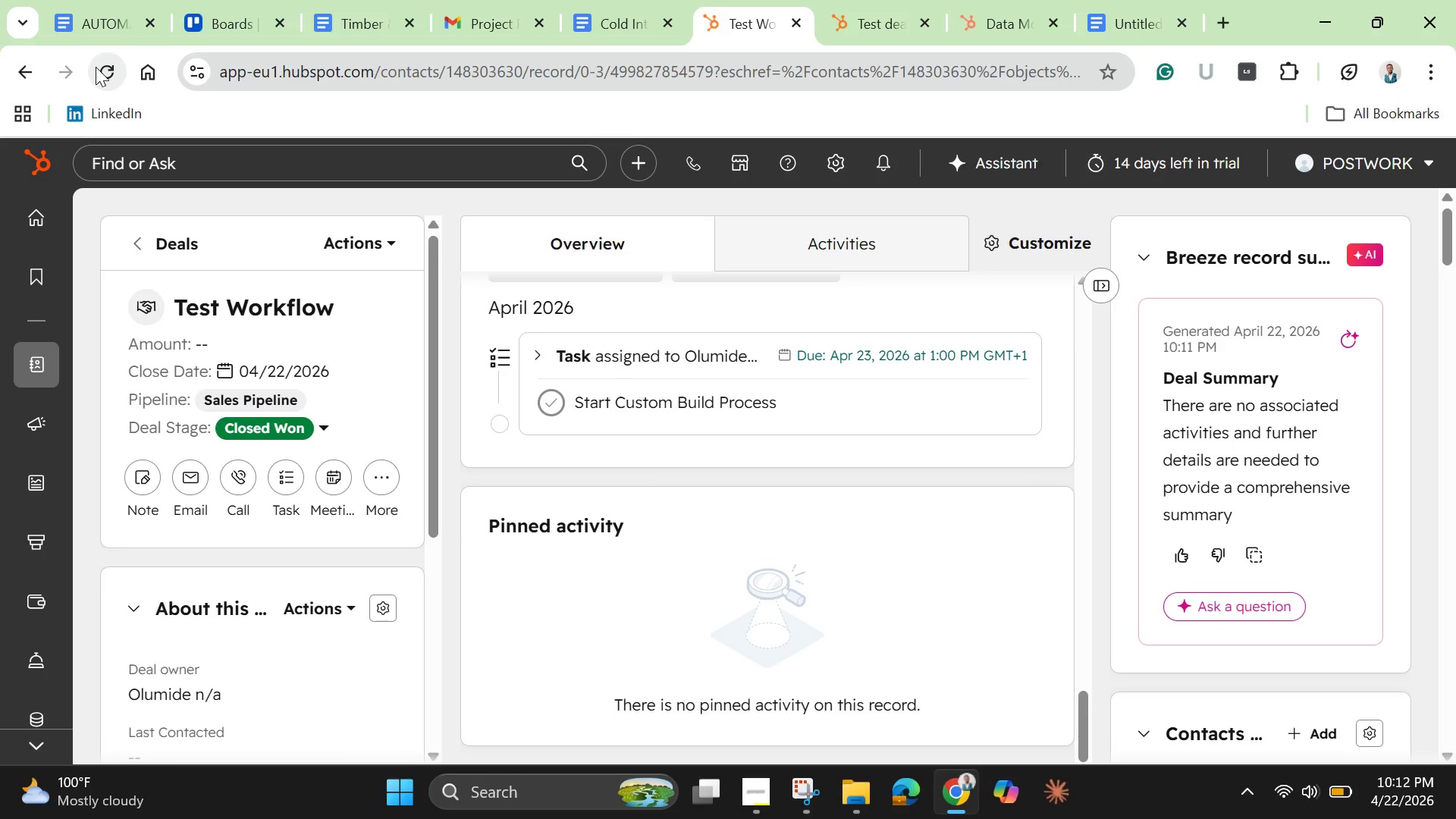 
left_click([96, 67])
 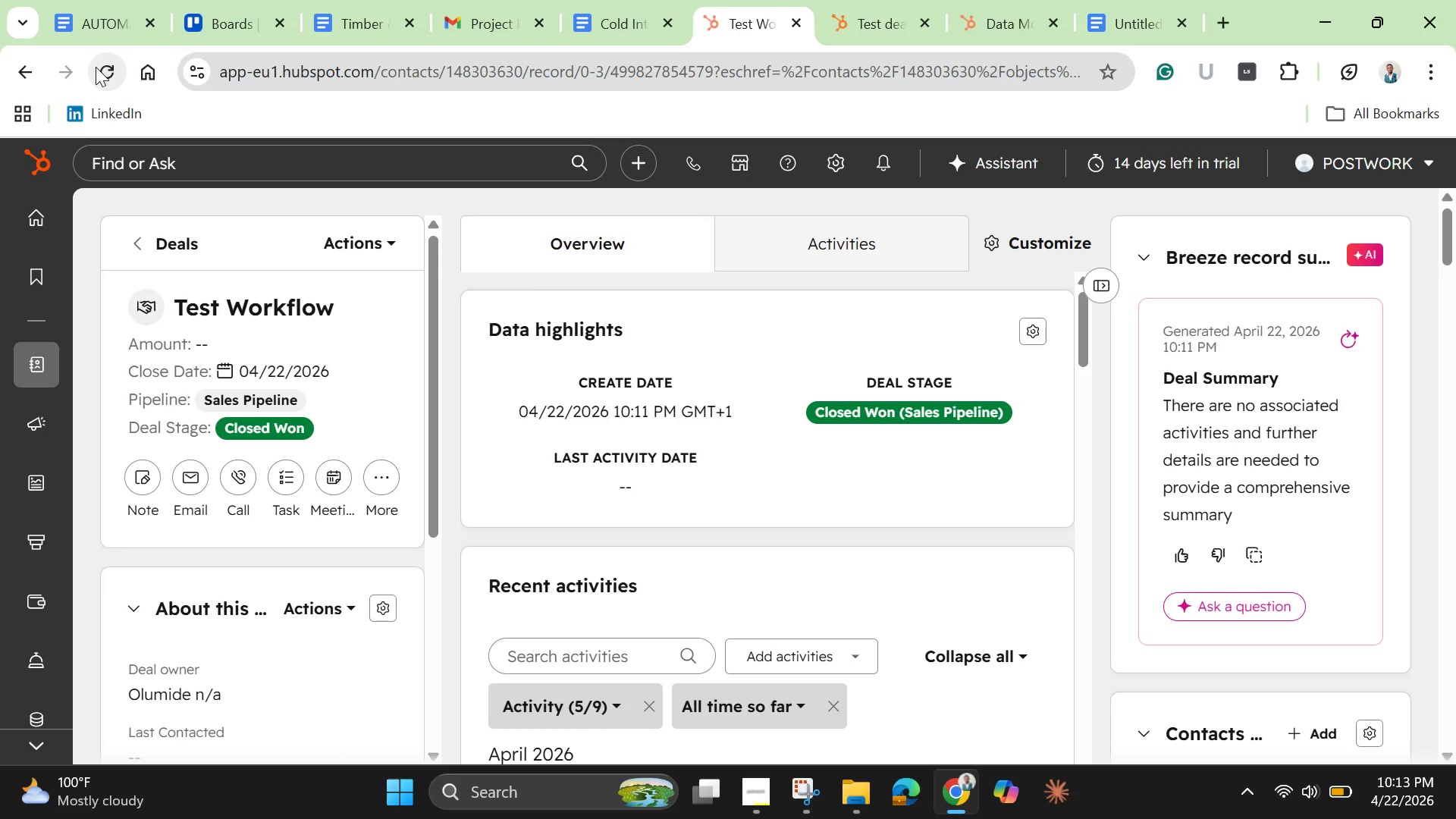 
wait(56.34)
 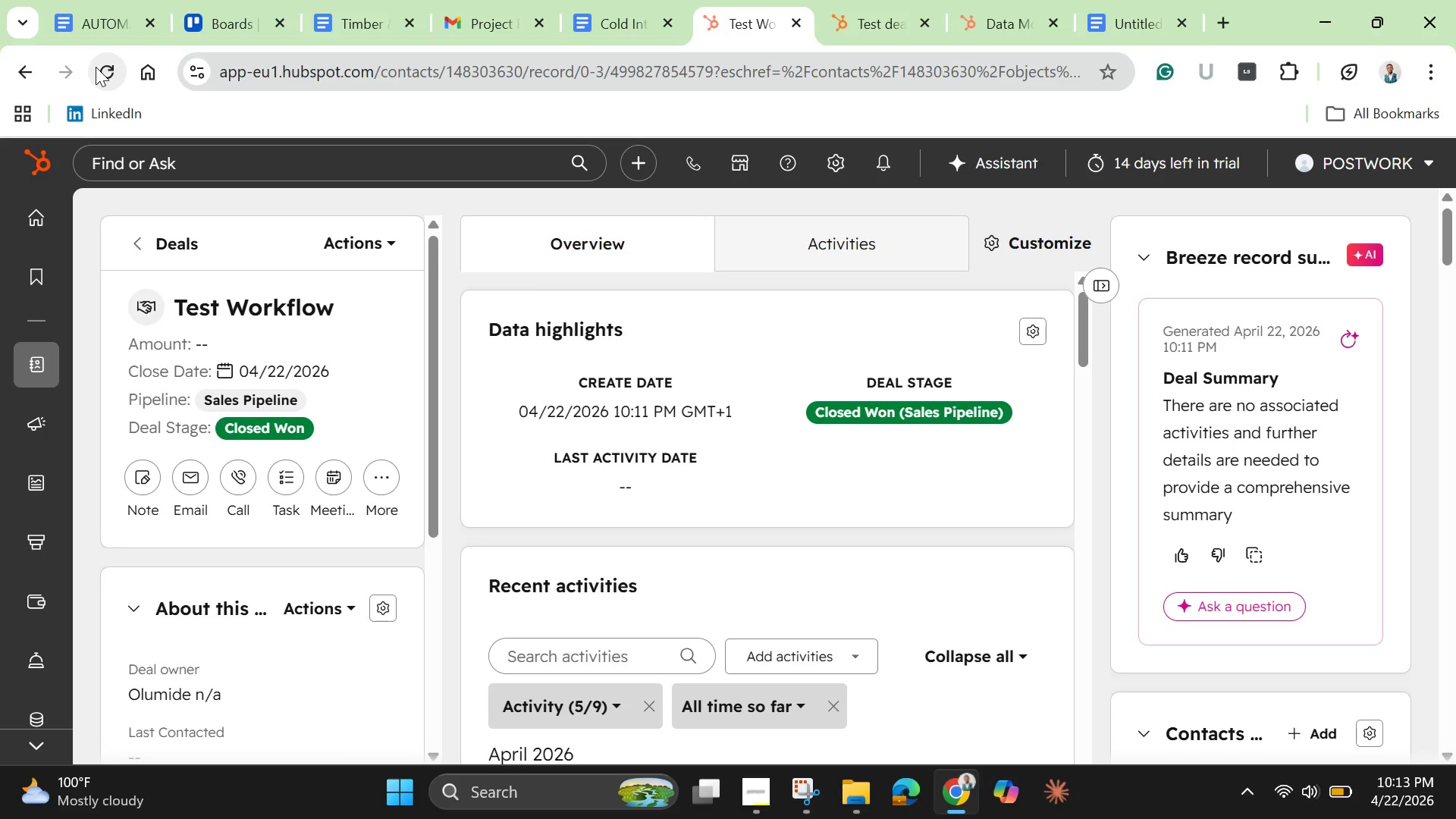 
scroll: coordinate [878, 469], scroll_direction: down, amount: 11.0
 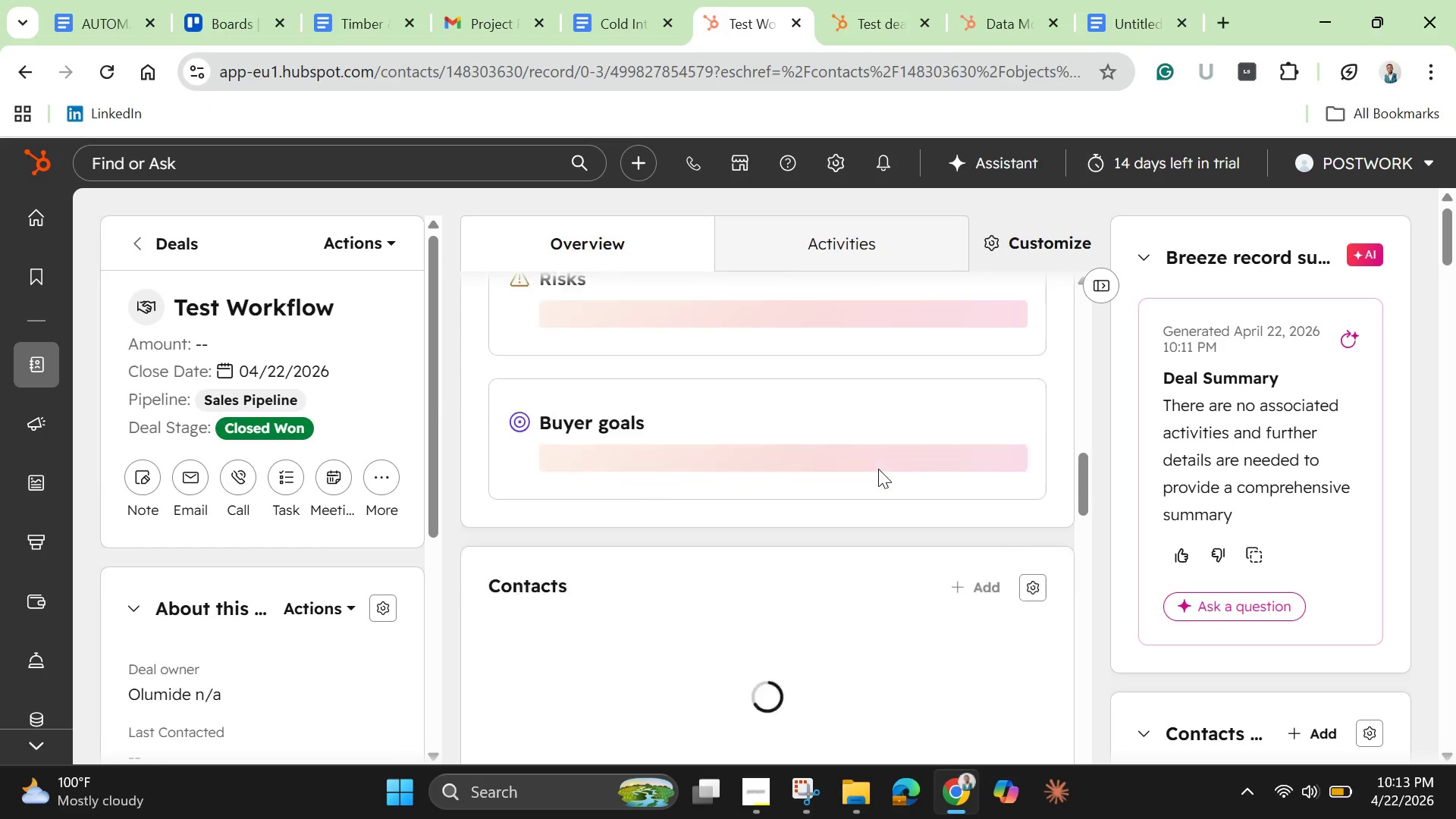 
scroll: coordinate [878, 469], scroll_direction: up, amount: 4.0
 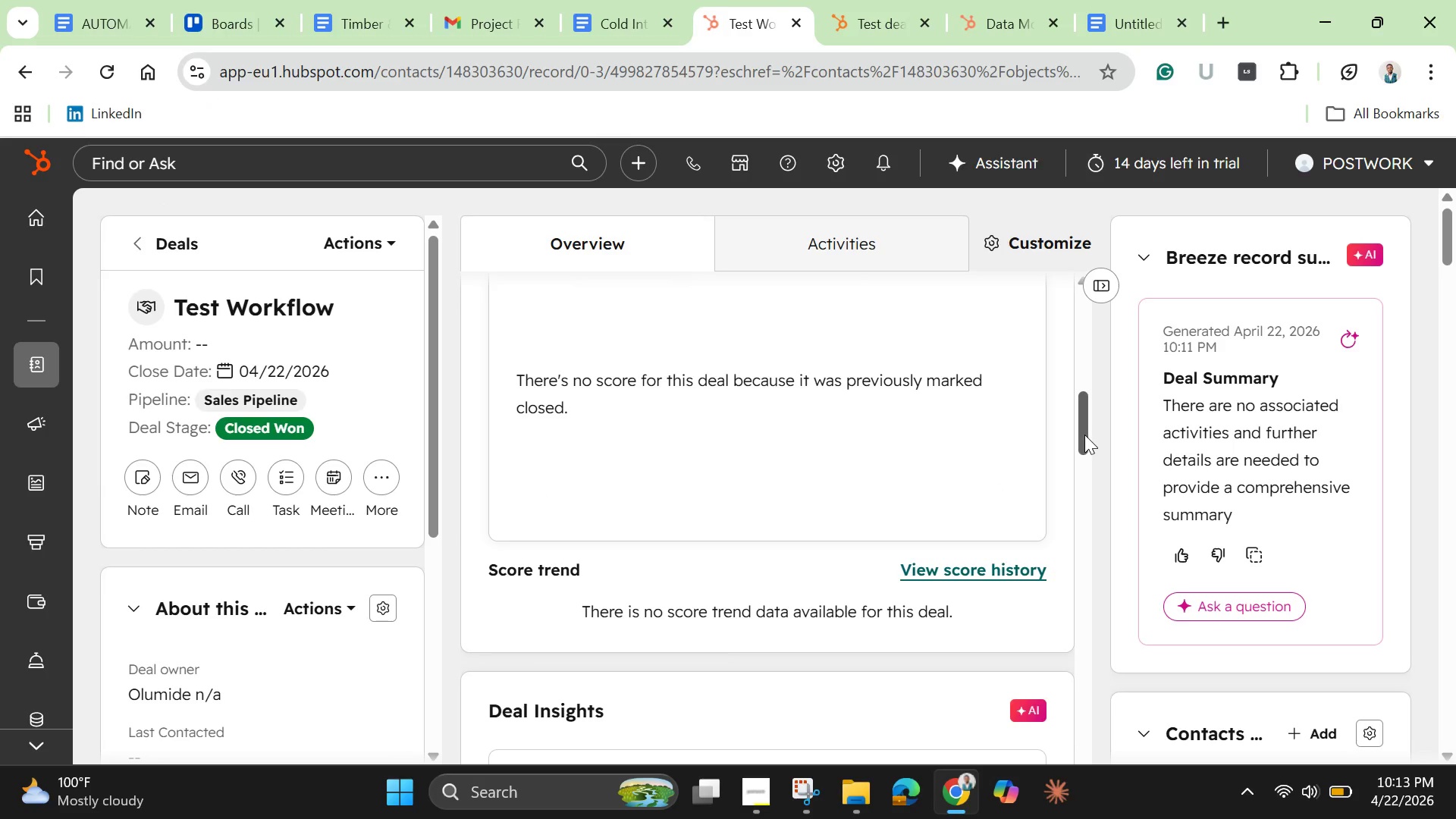 
left_click_drag(start_coordinate=[1084, 435], to_coordinate=[1079, 712])
 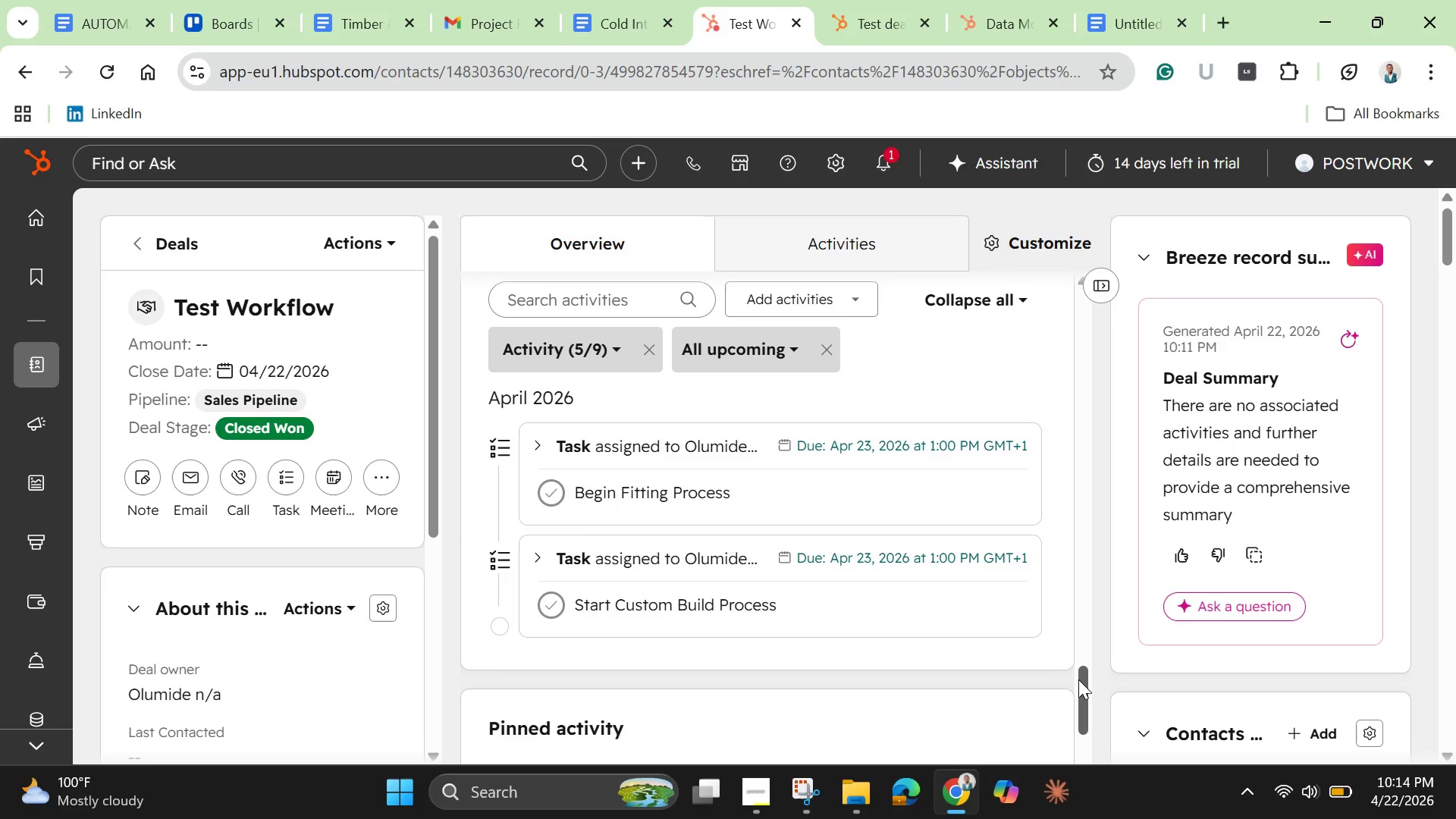 
wait(9.41)
 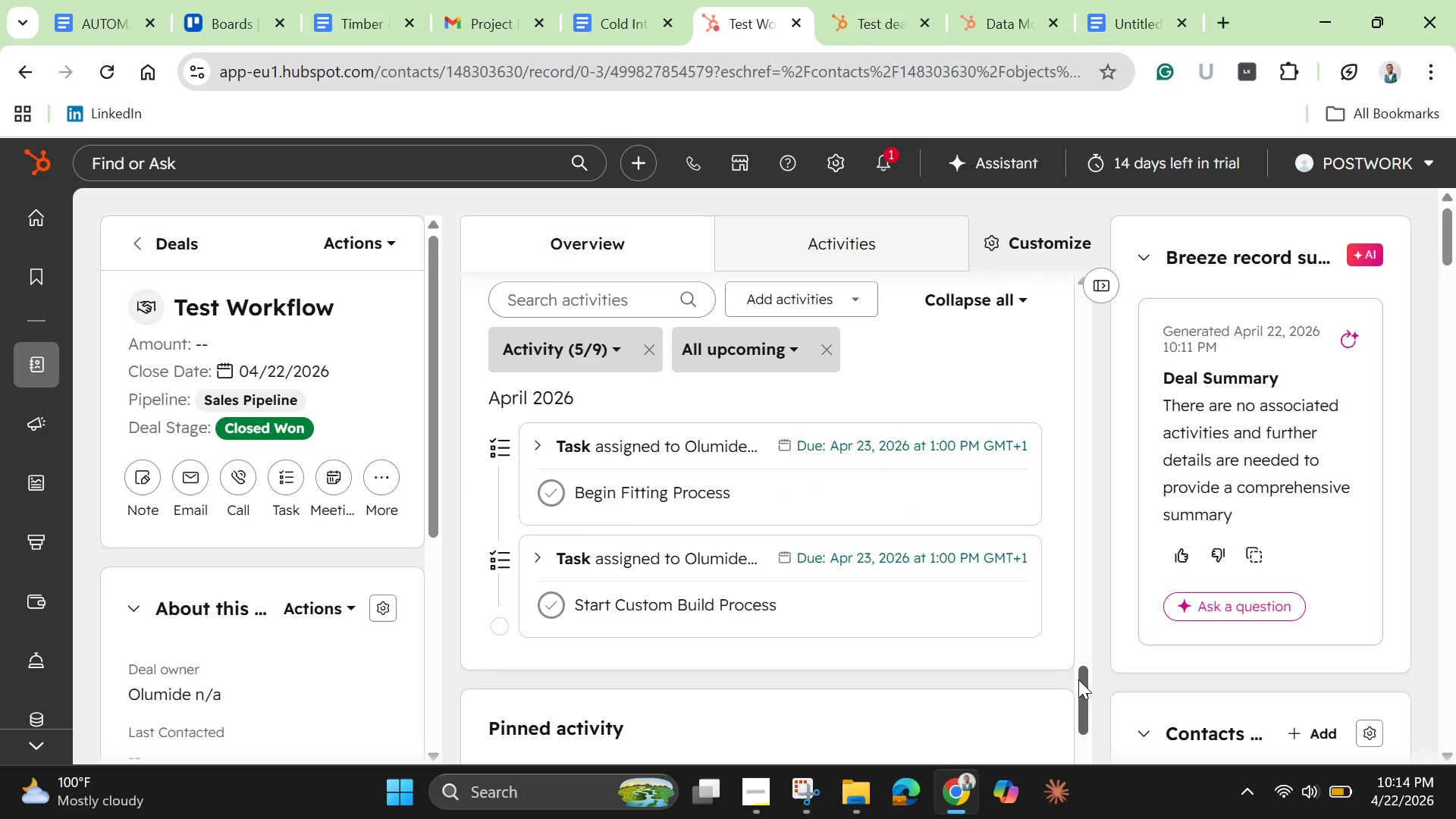 
left_click([891, 154])
 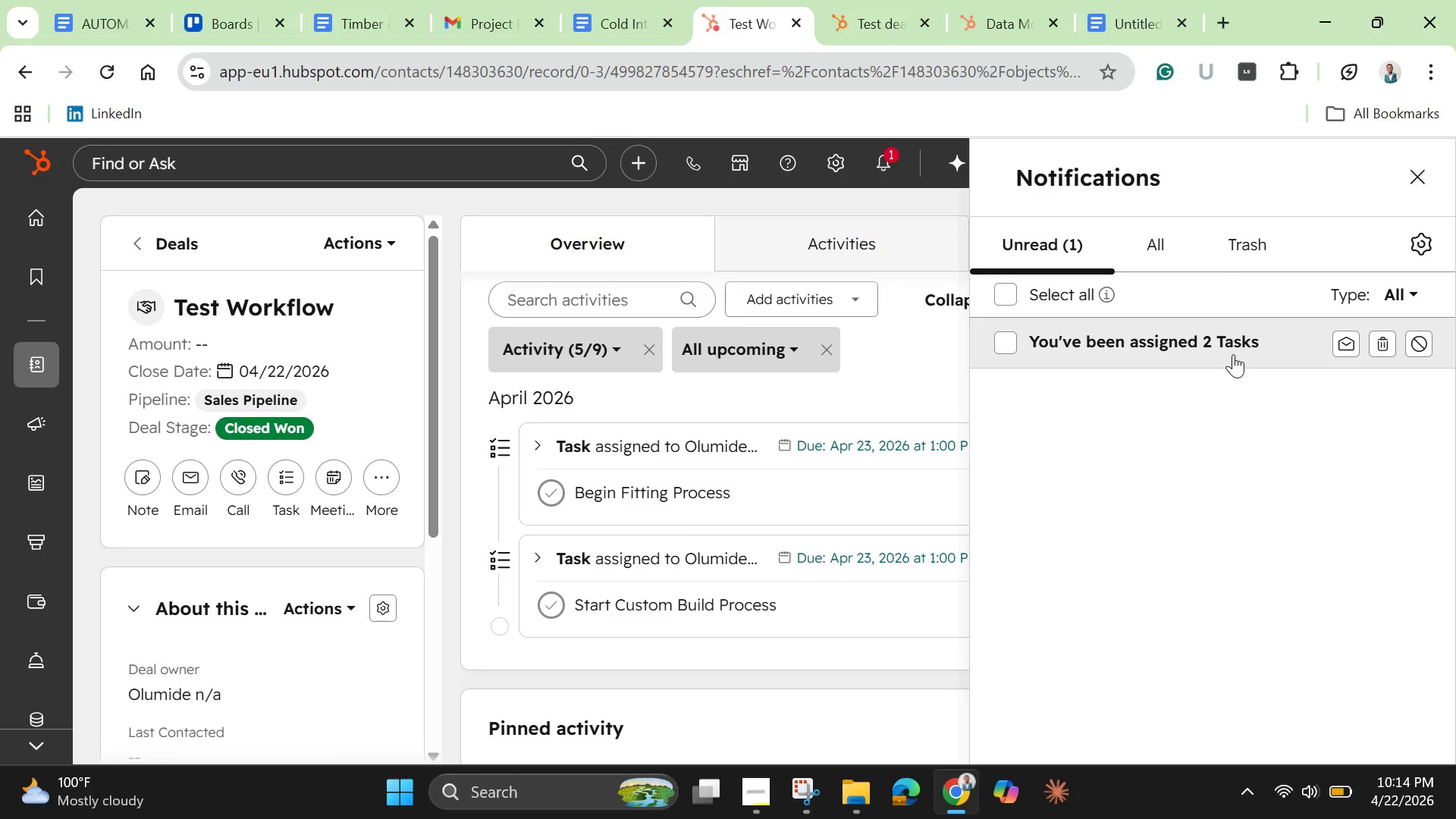 
left_click([1230, 349])
 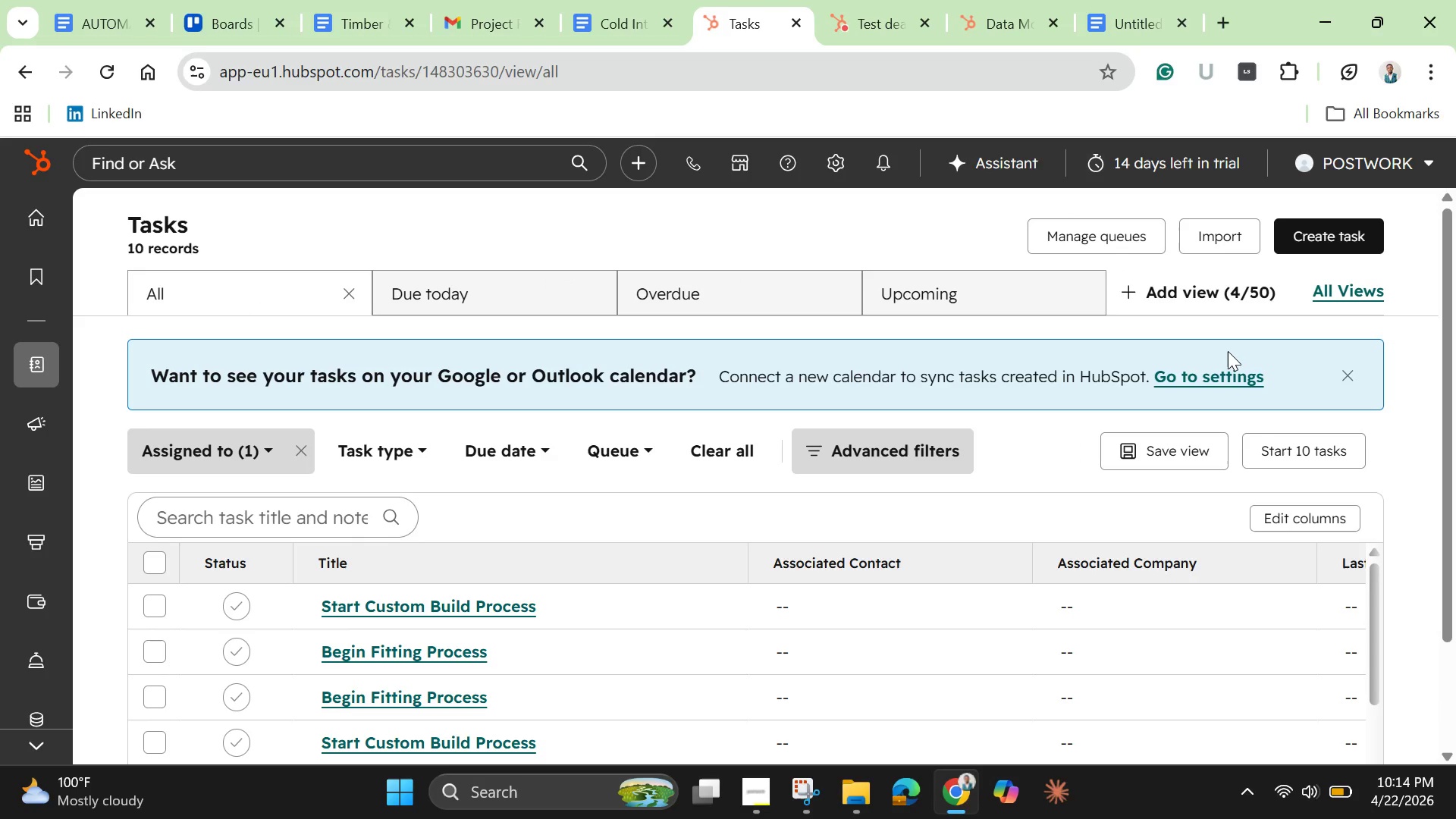 
wait(43.28)
 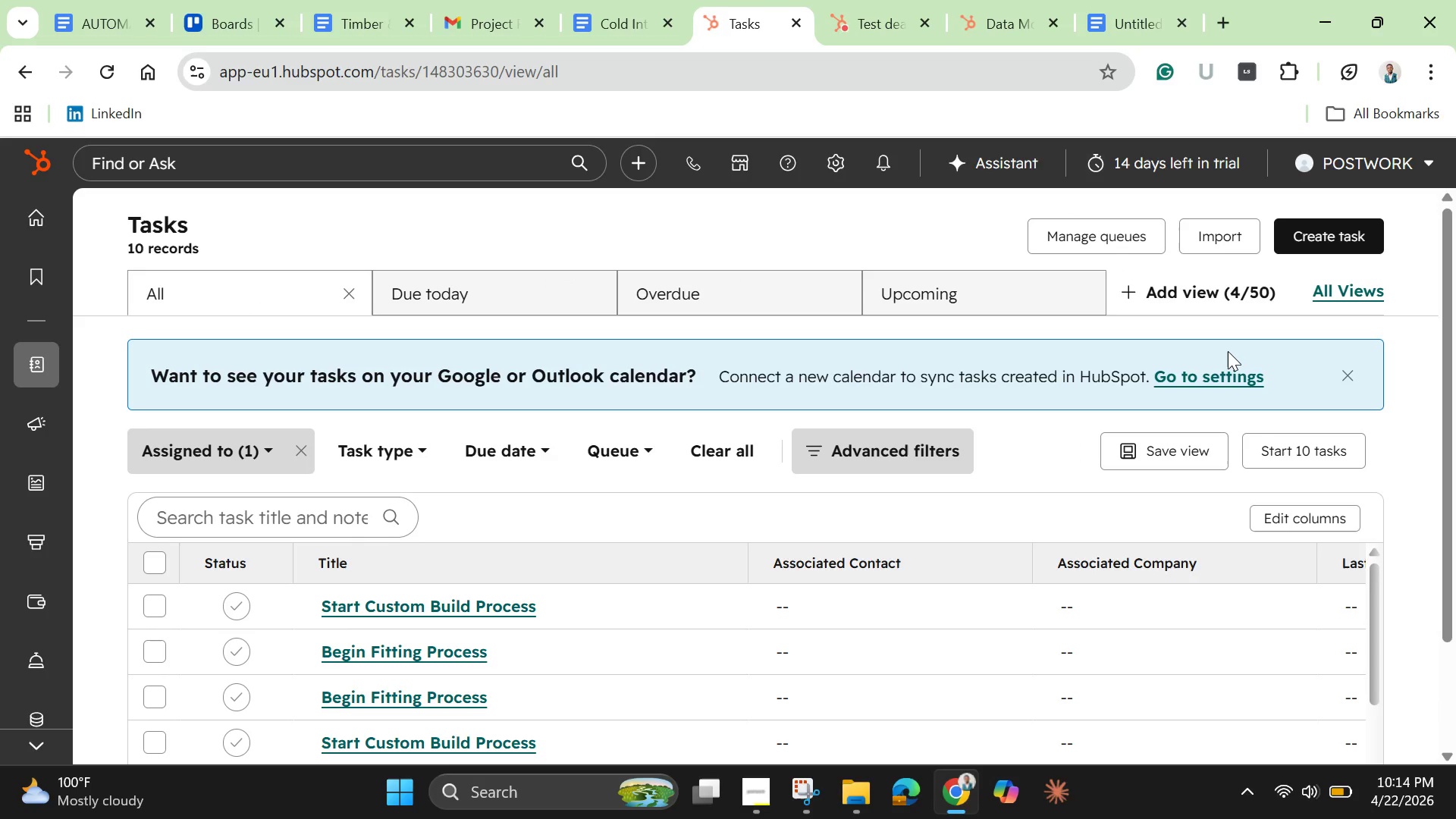 
scroll: coordinate [669, 468], scroll_direction: none, amount: 0.0
 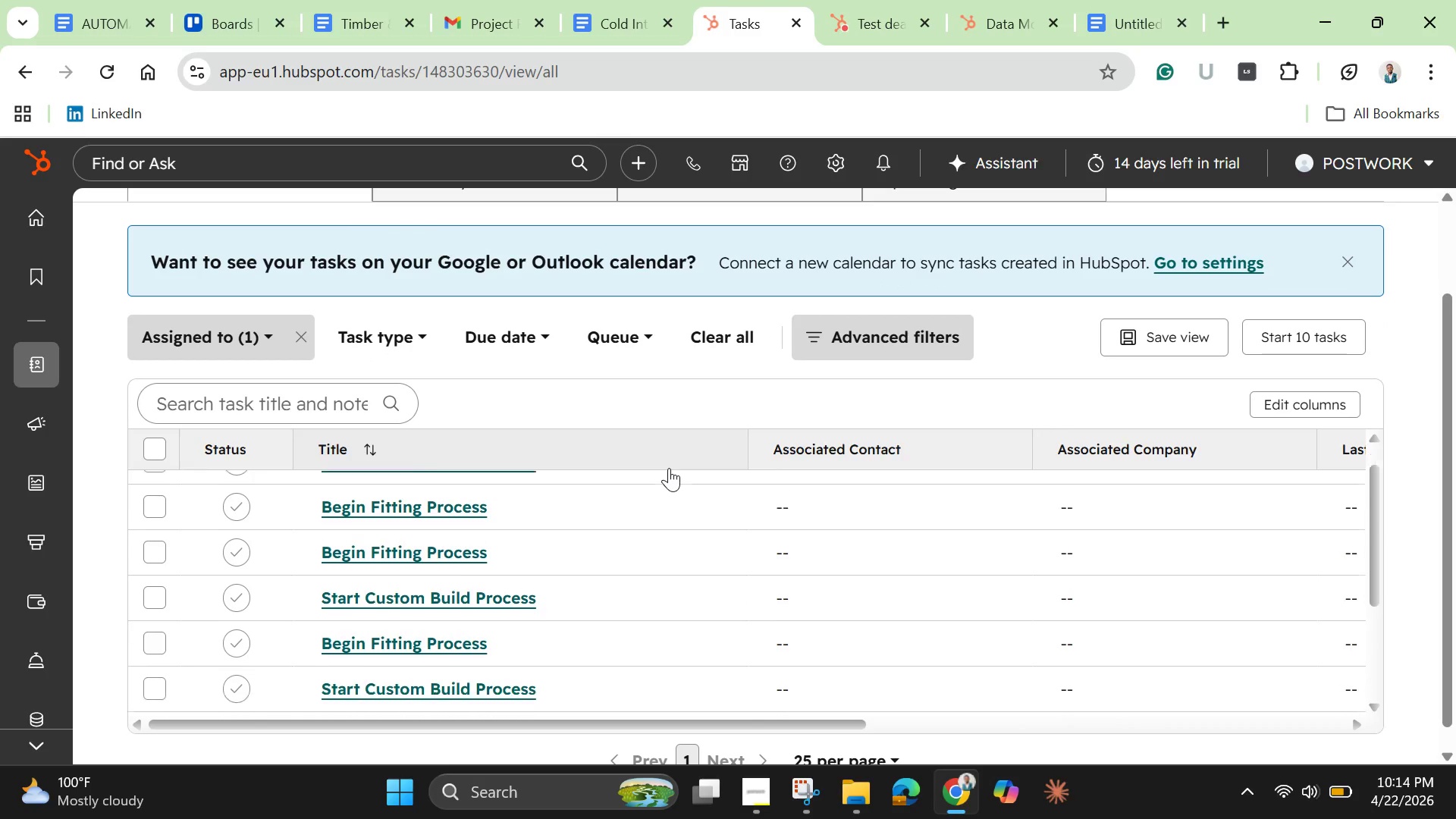 
scroll: coordinate [854, 613], scroll_direction: down, amount: 17.0
 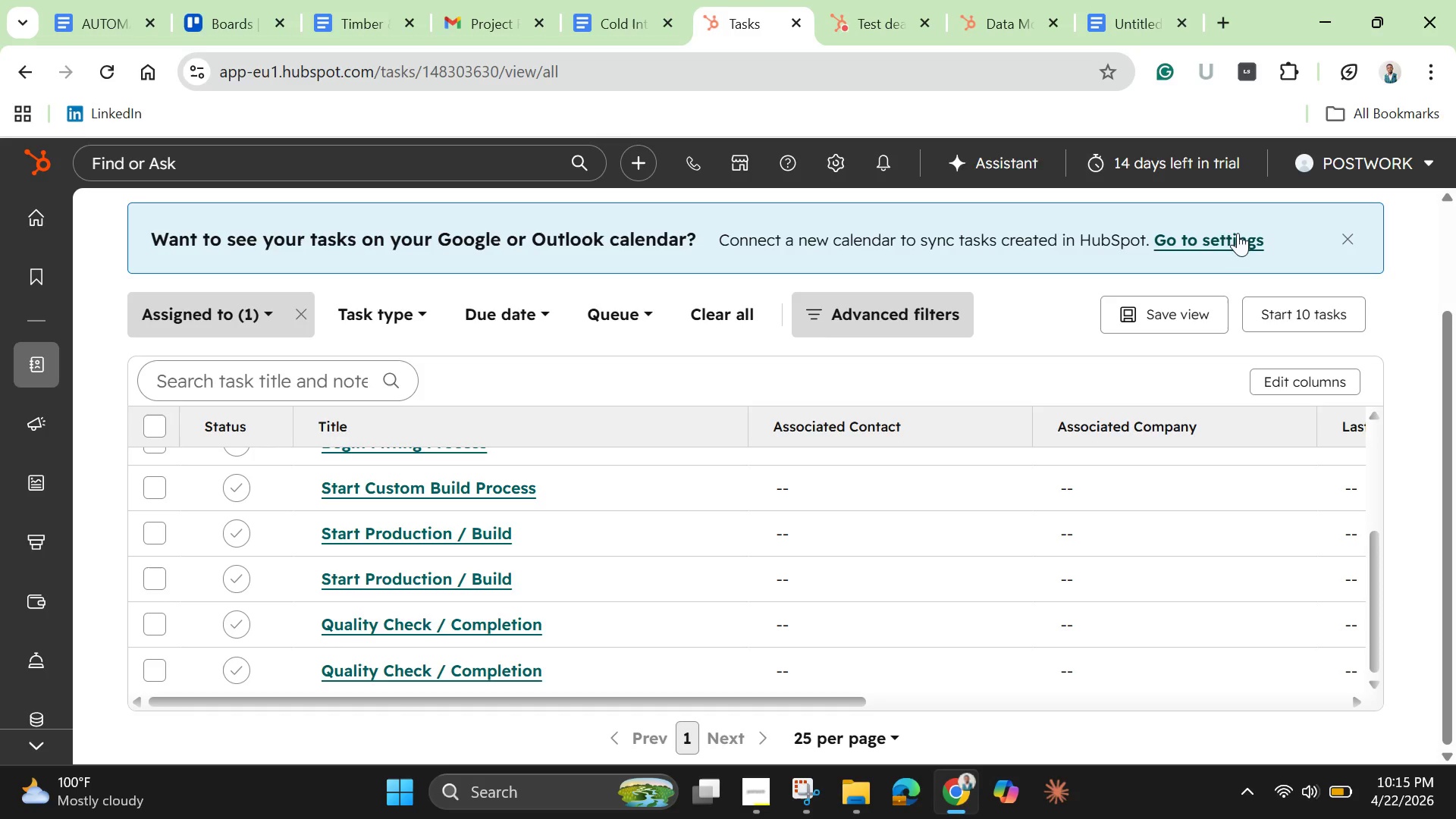 
left_click([1220, 237])
 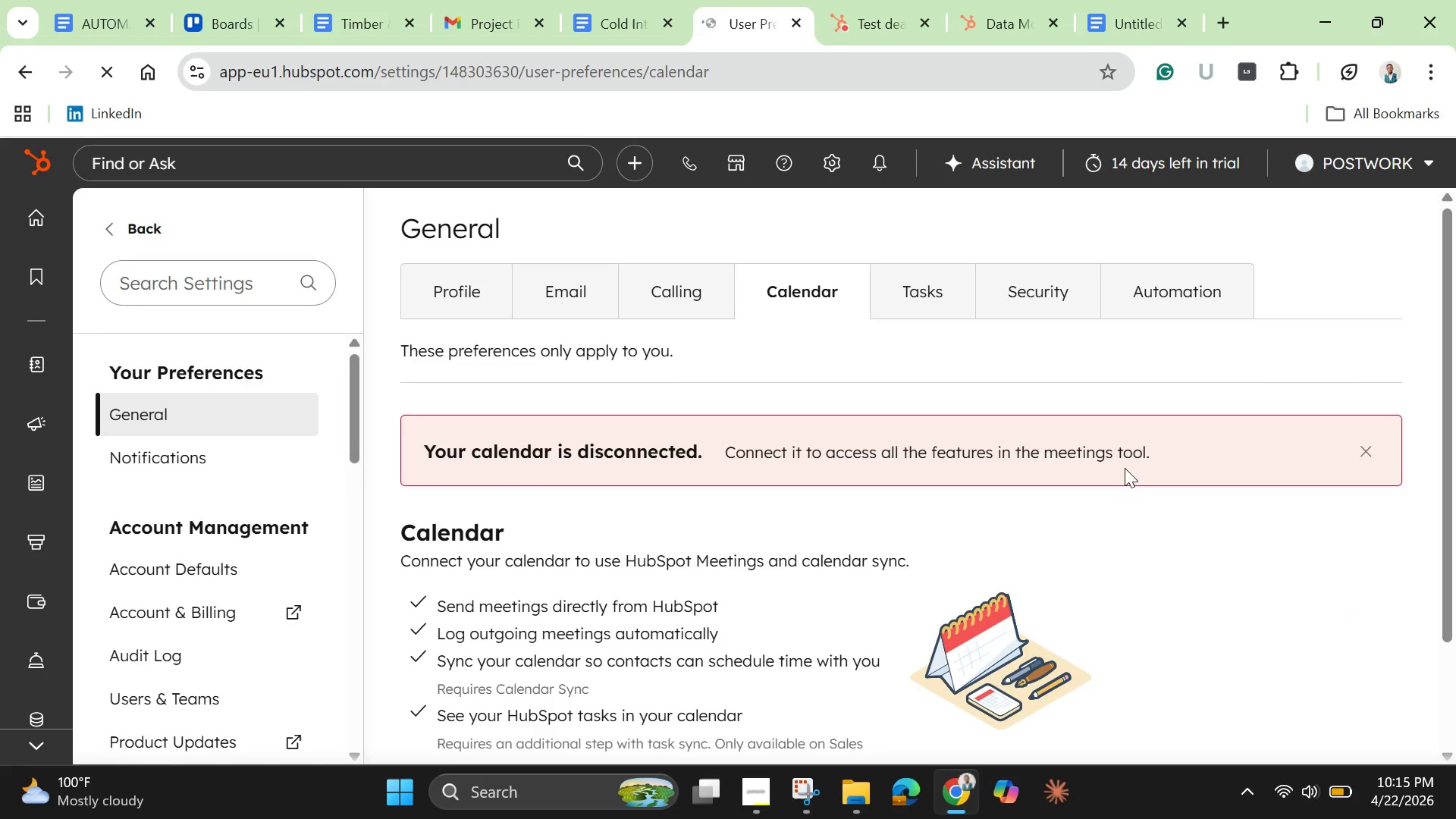 
wait(5.24)
 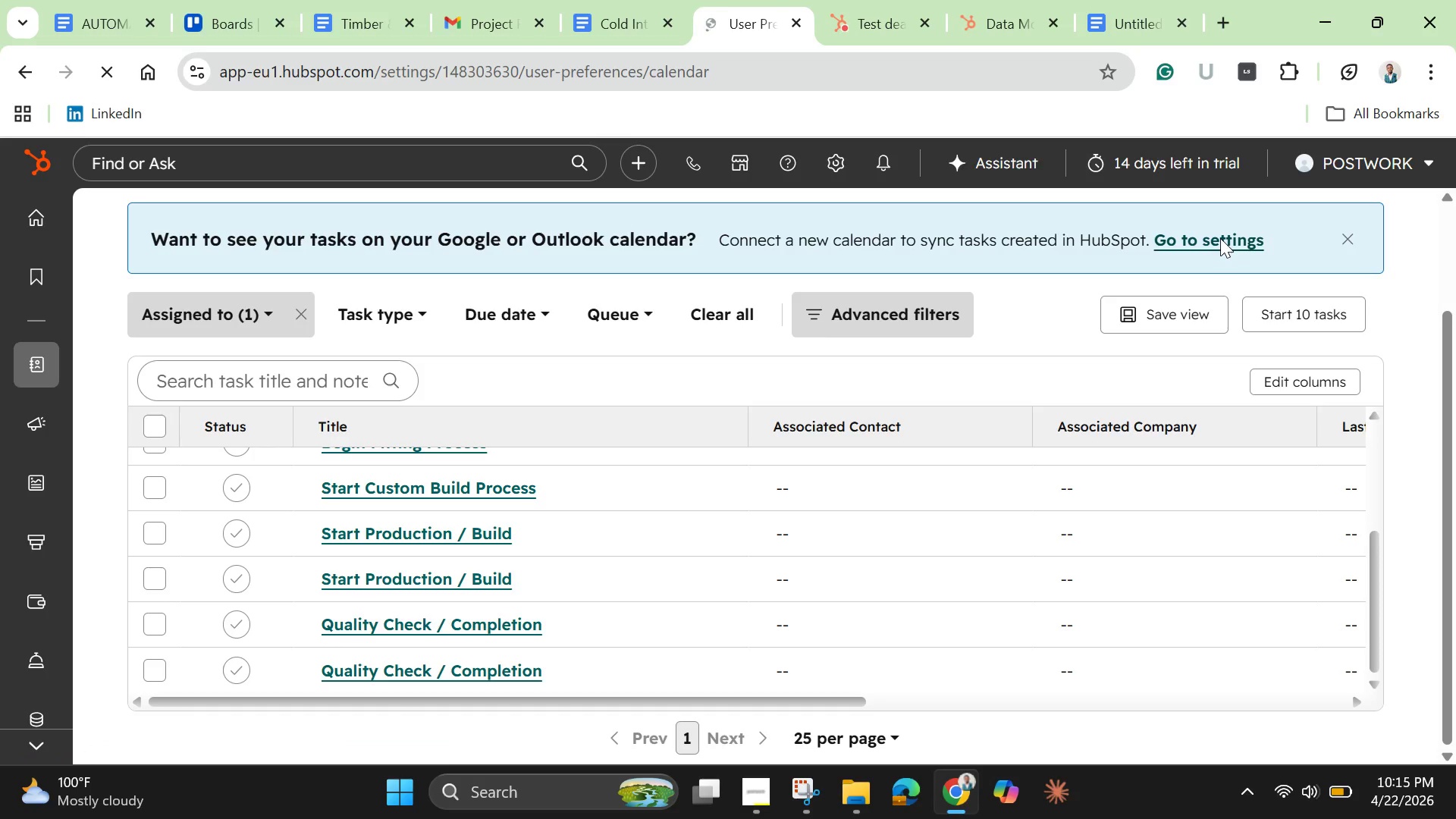 
scroll: coordinate [1110, 455], scroll_direction: up, amount: 1.0
 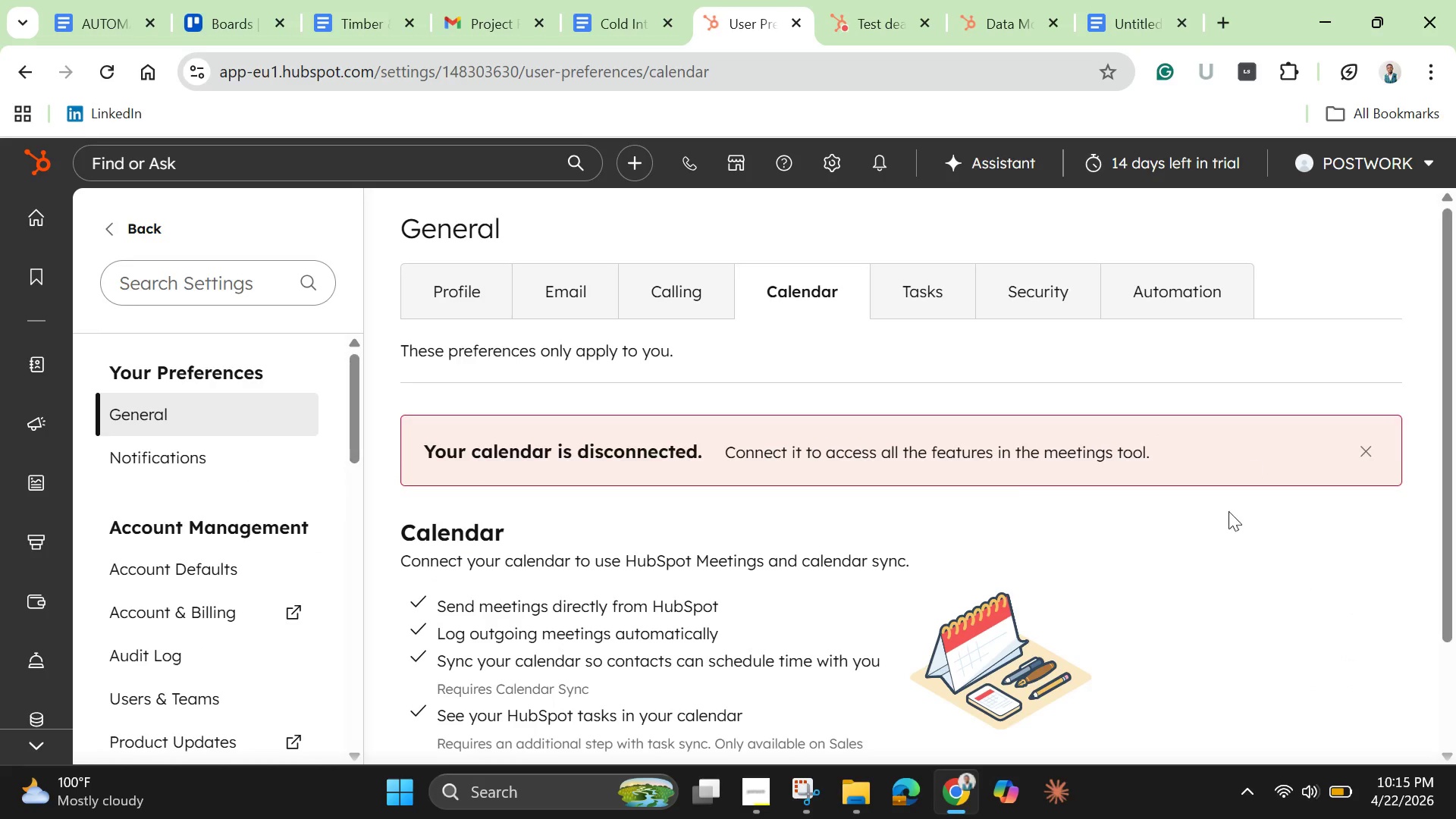 
scroll: coordinate [581, 612], scroll_direction: down, amount: 13.0
 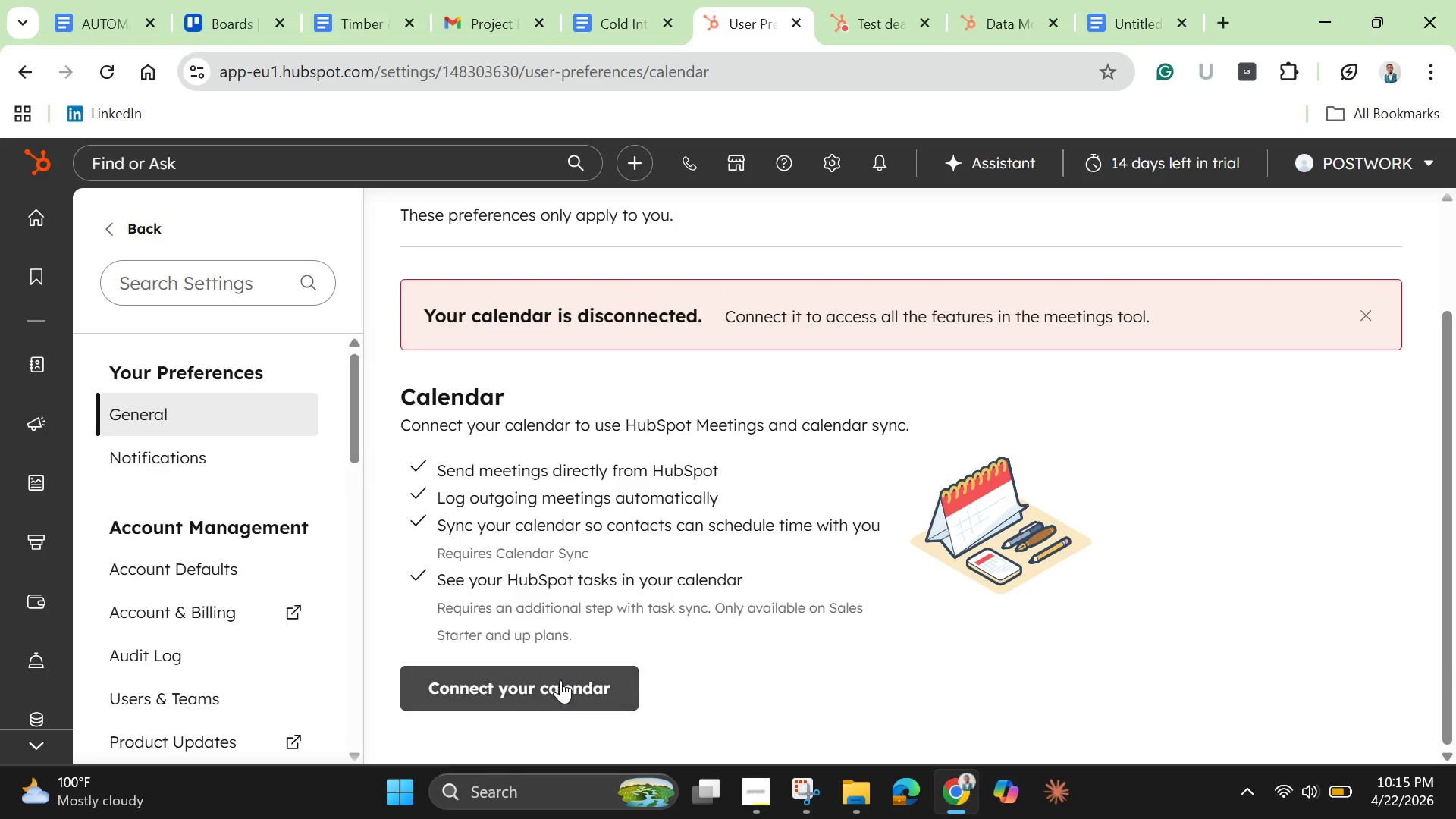 
left_click([560, 680])
 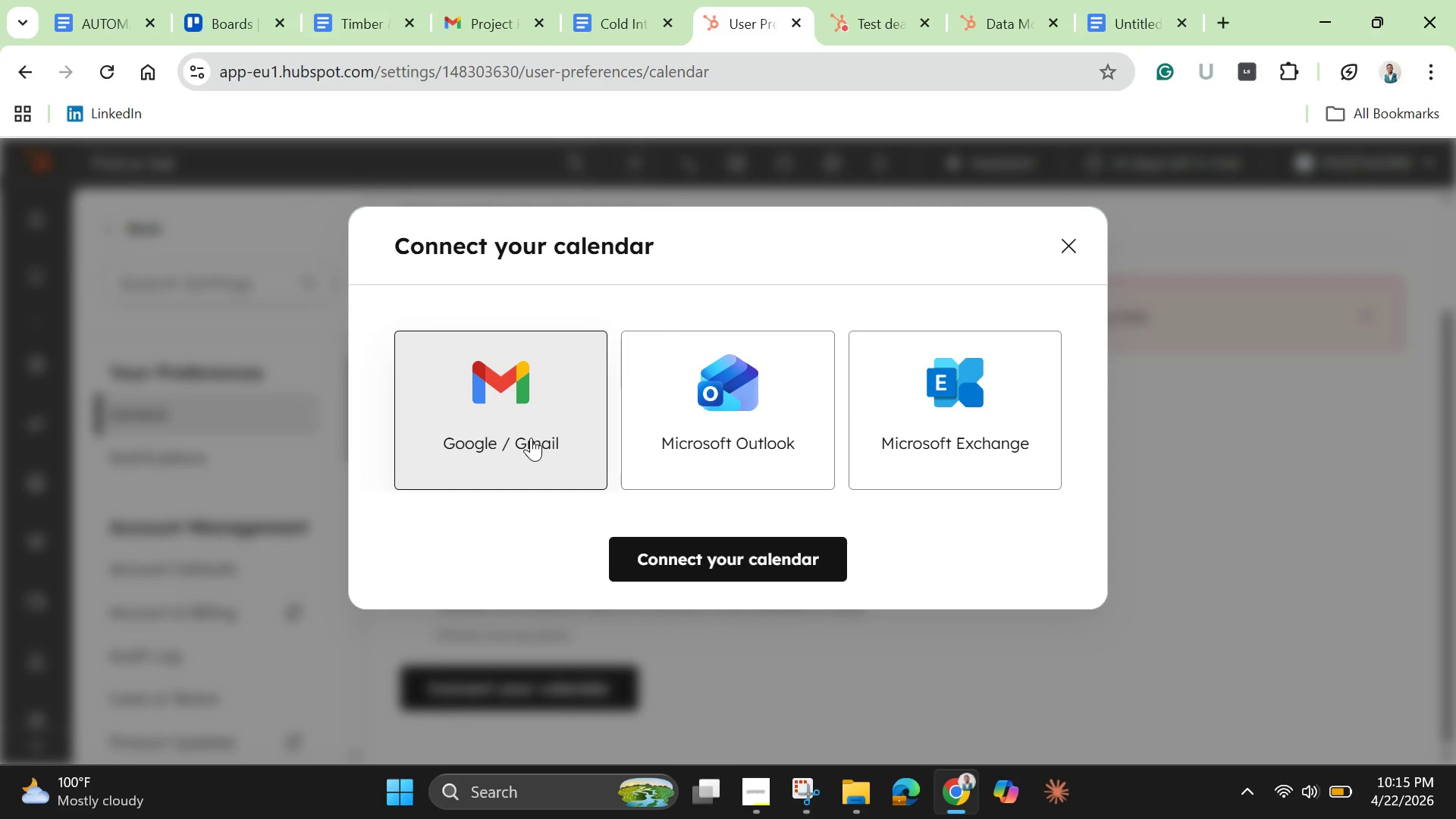 
wait(7.31)
 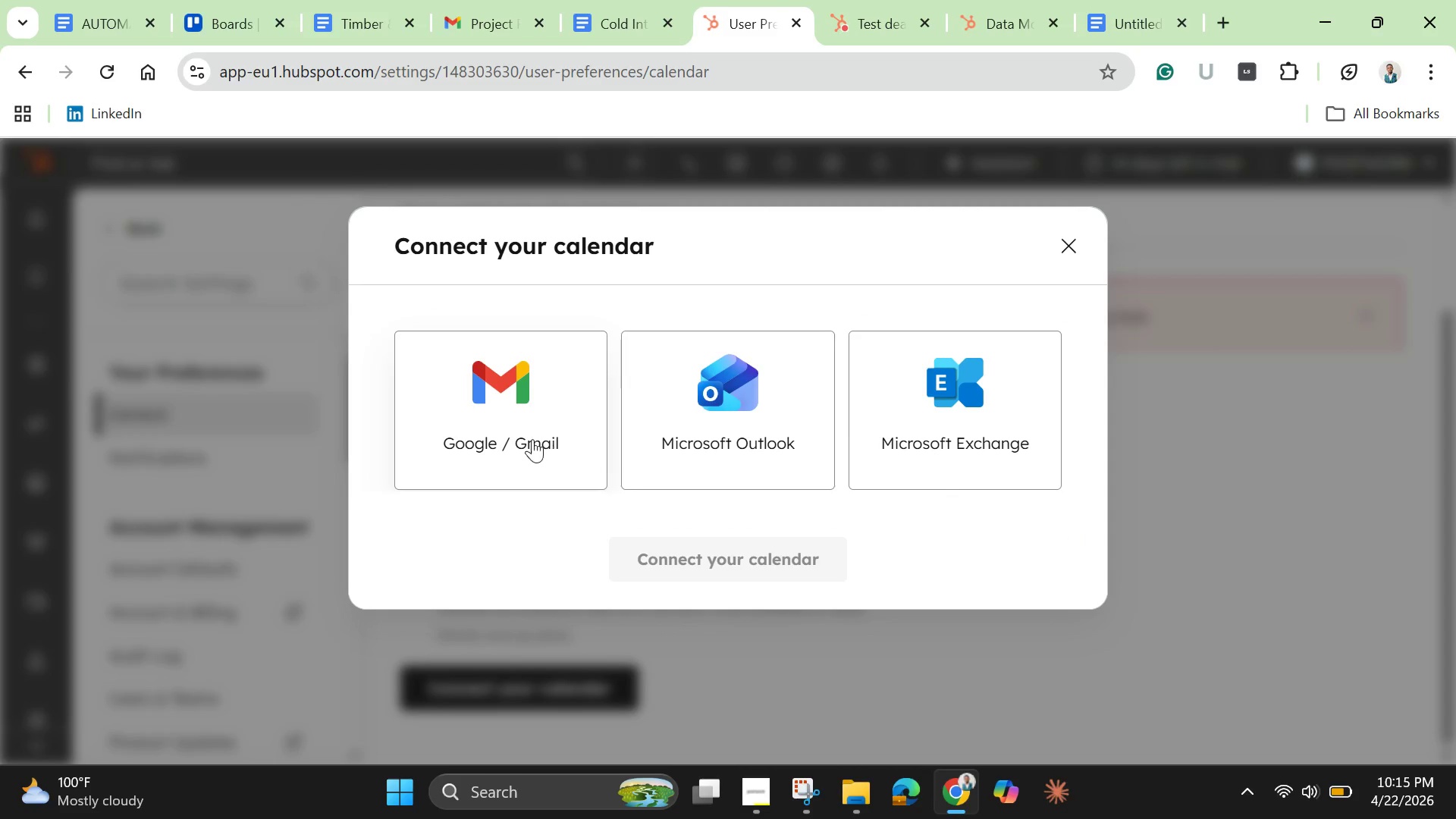 
left_click([692, 563])
 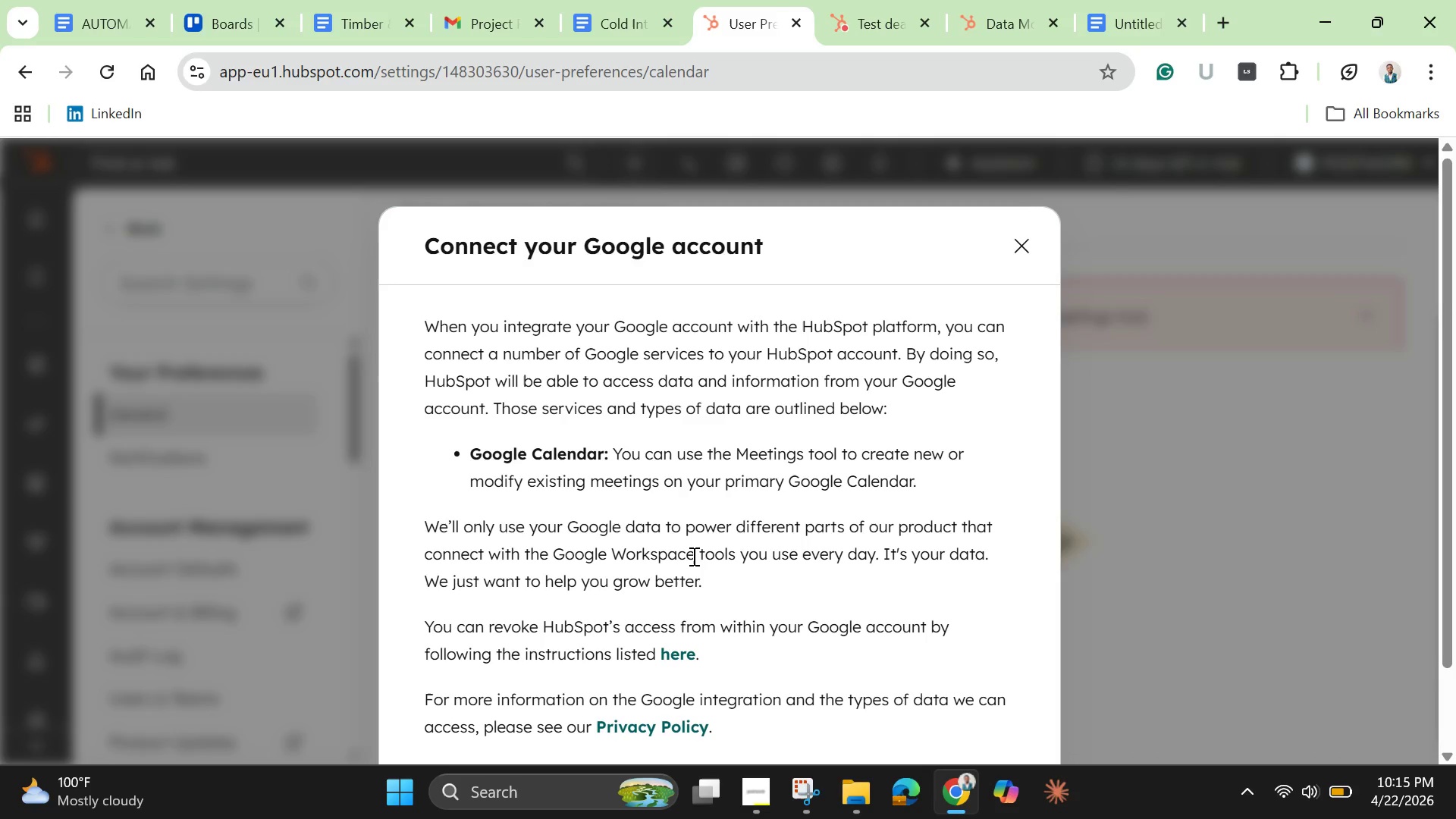 
scroll: coordinate [614, 693], scroll_direction: down, amount: 10.0
 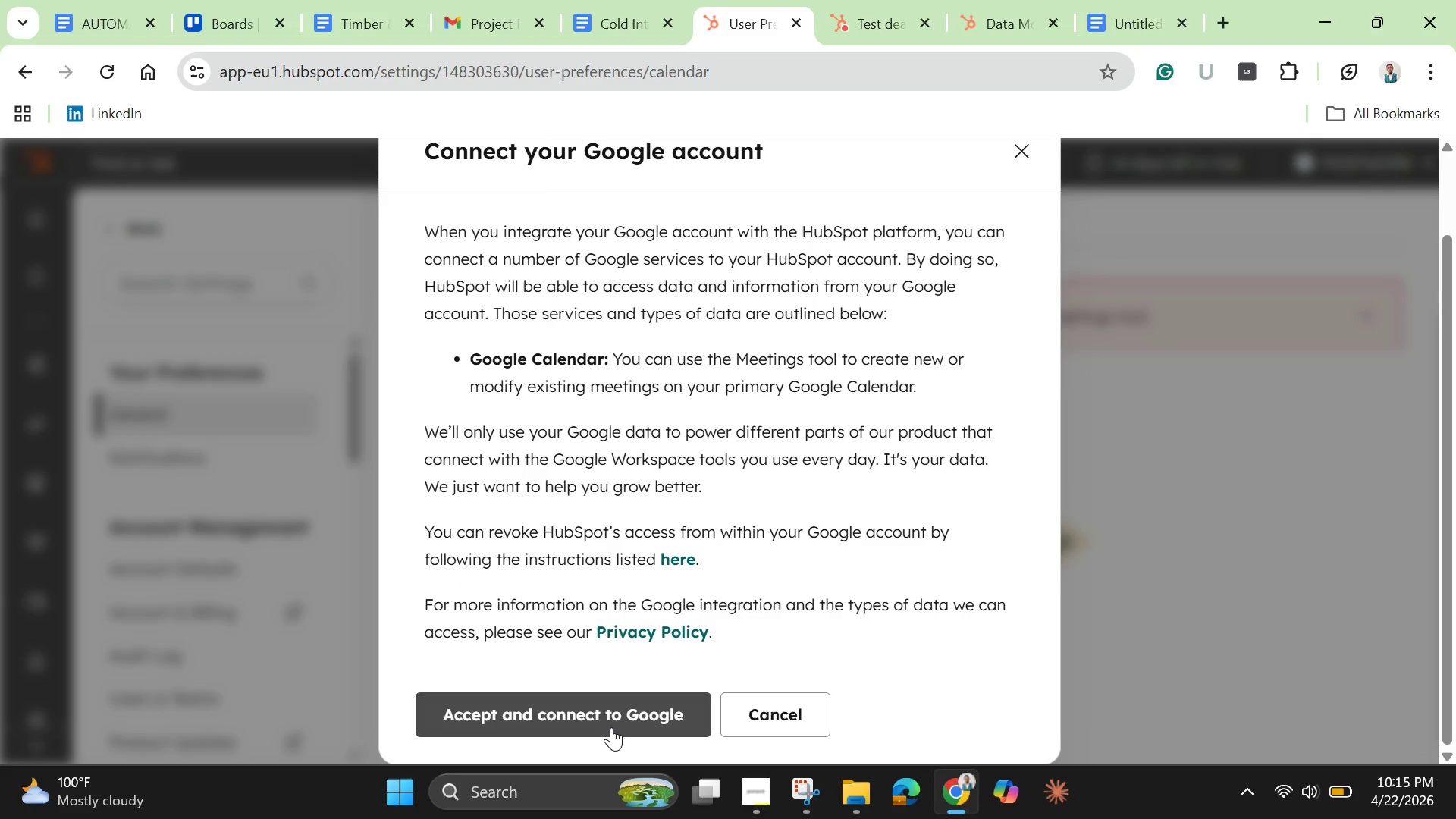 
left_click([611, 727])
 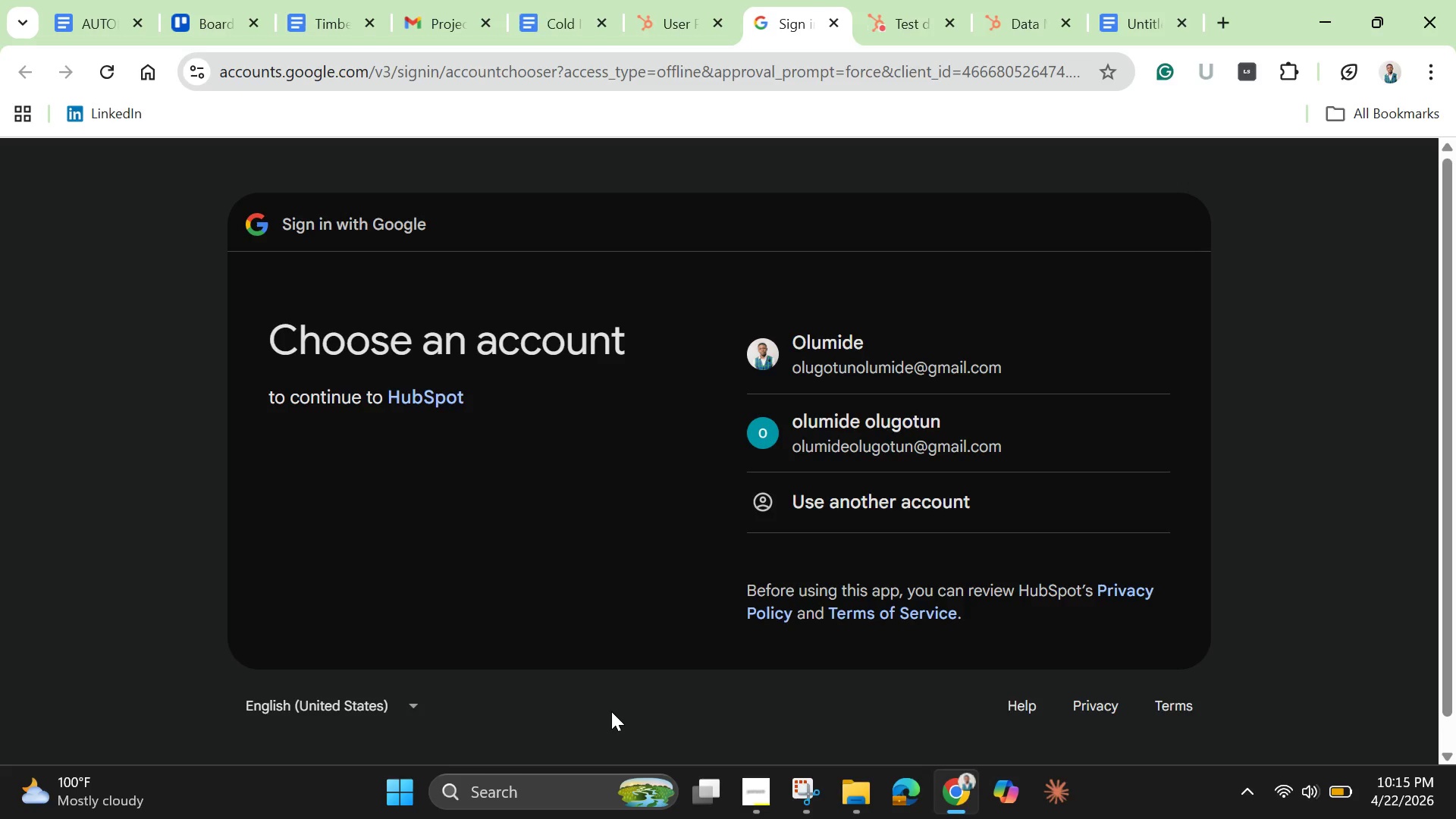 
wait(7.86)
 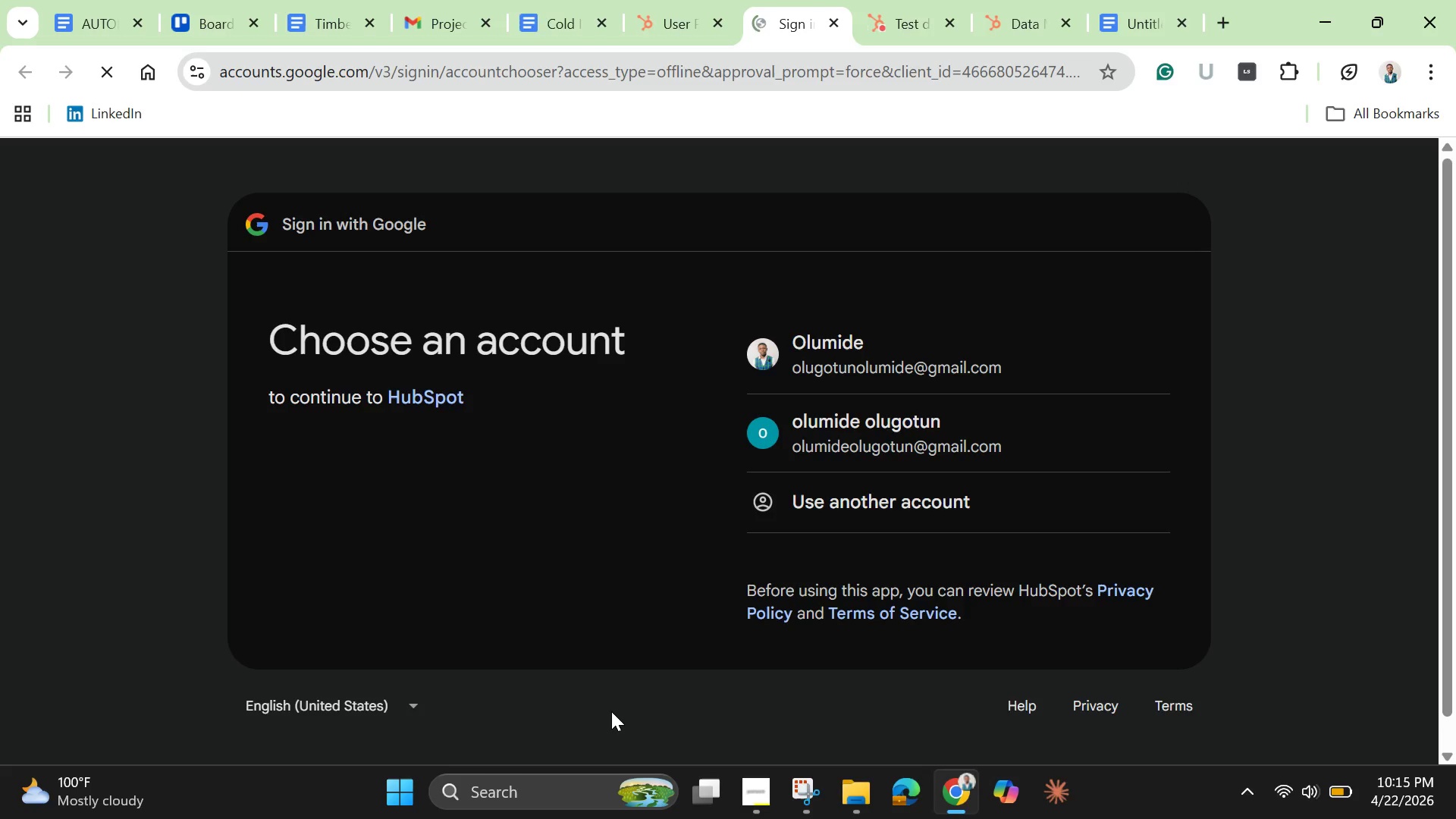 
left_click([868, 415])
 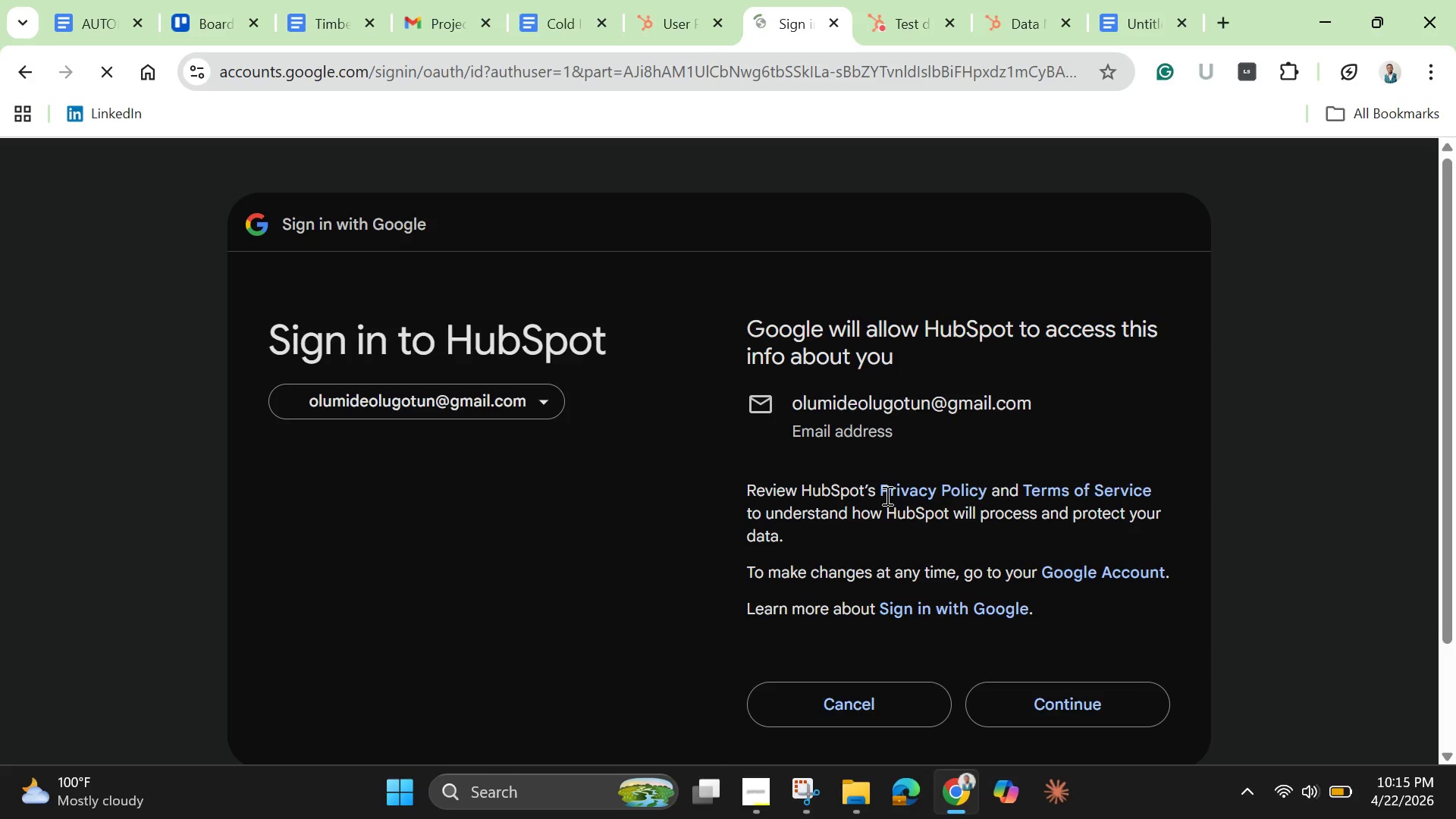 
left_click([1032, 702])
 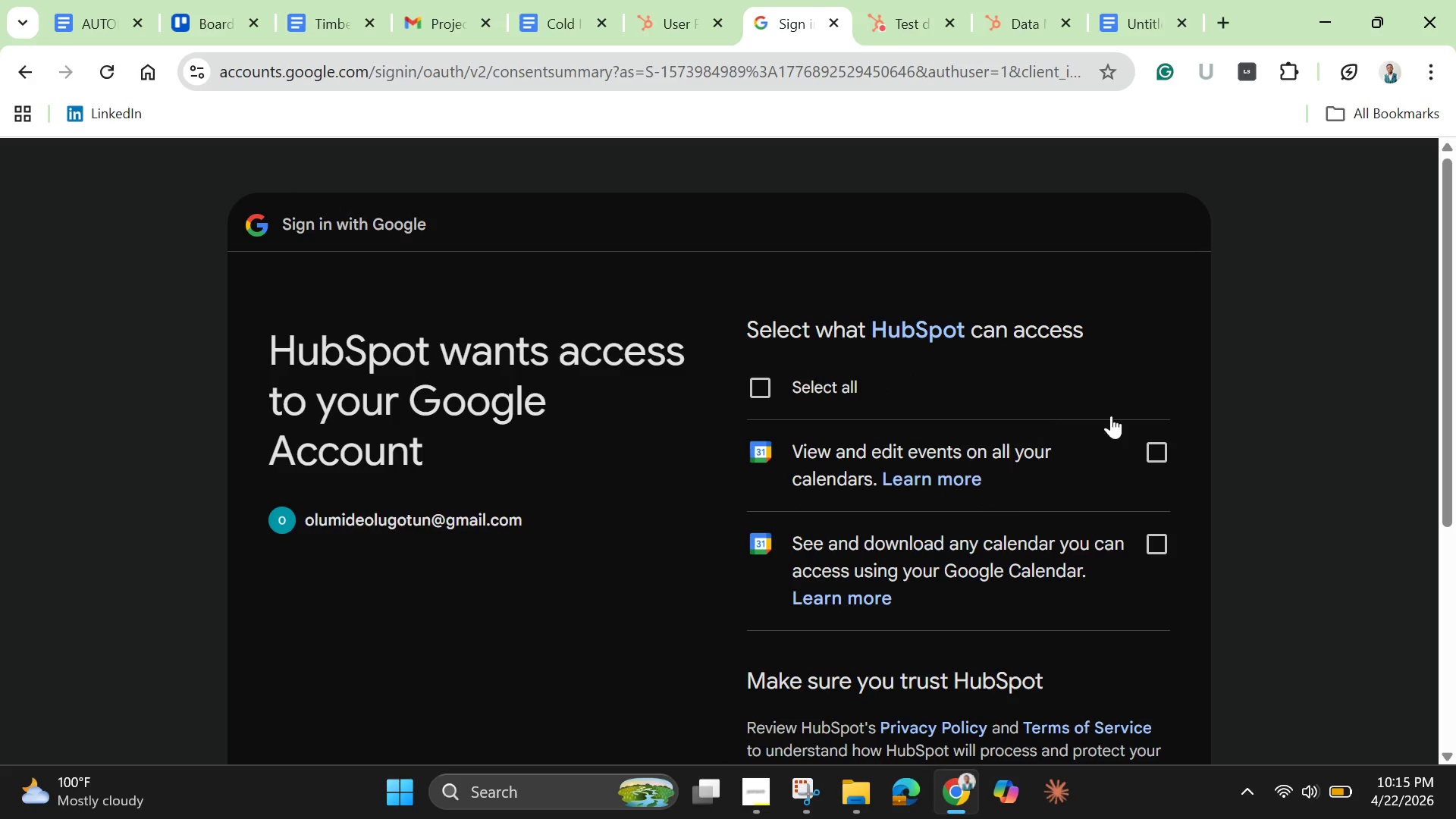 
left_click([778, 381])
 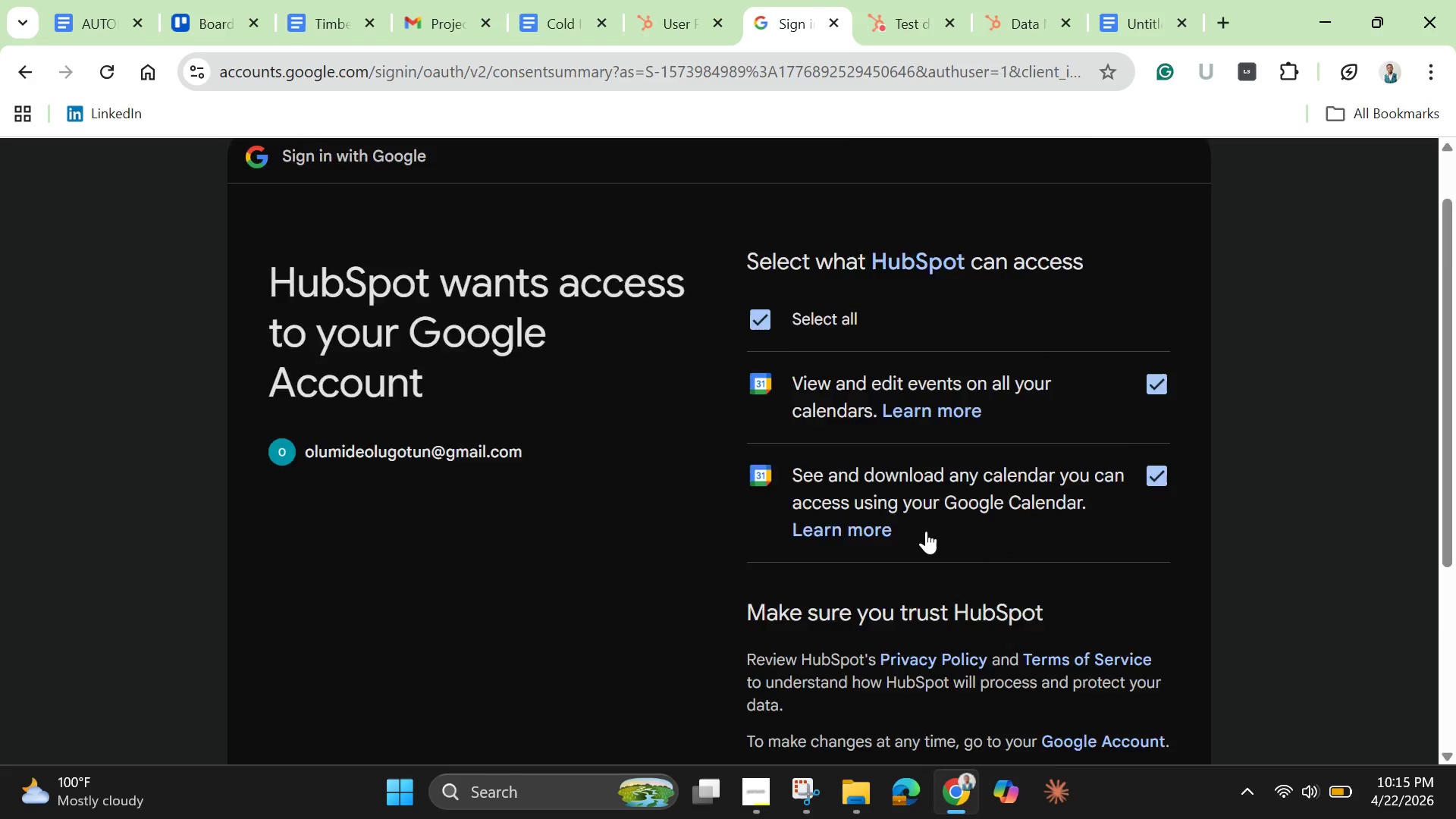 
scroll: coordinate [924, 531], scroll_direction: down, amount: 3.0
 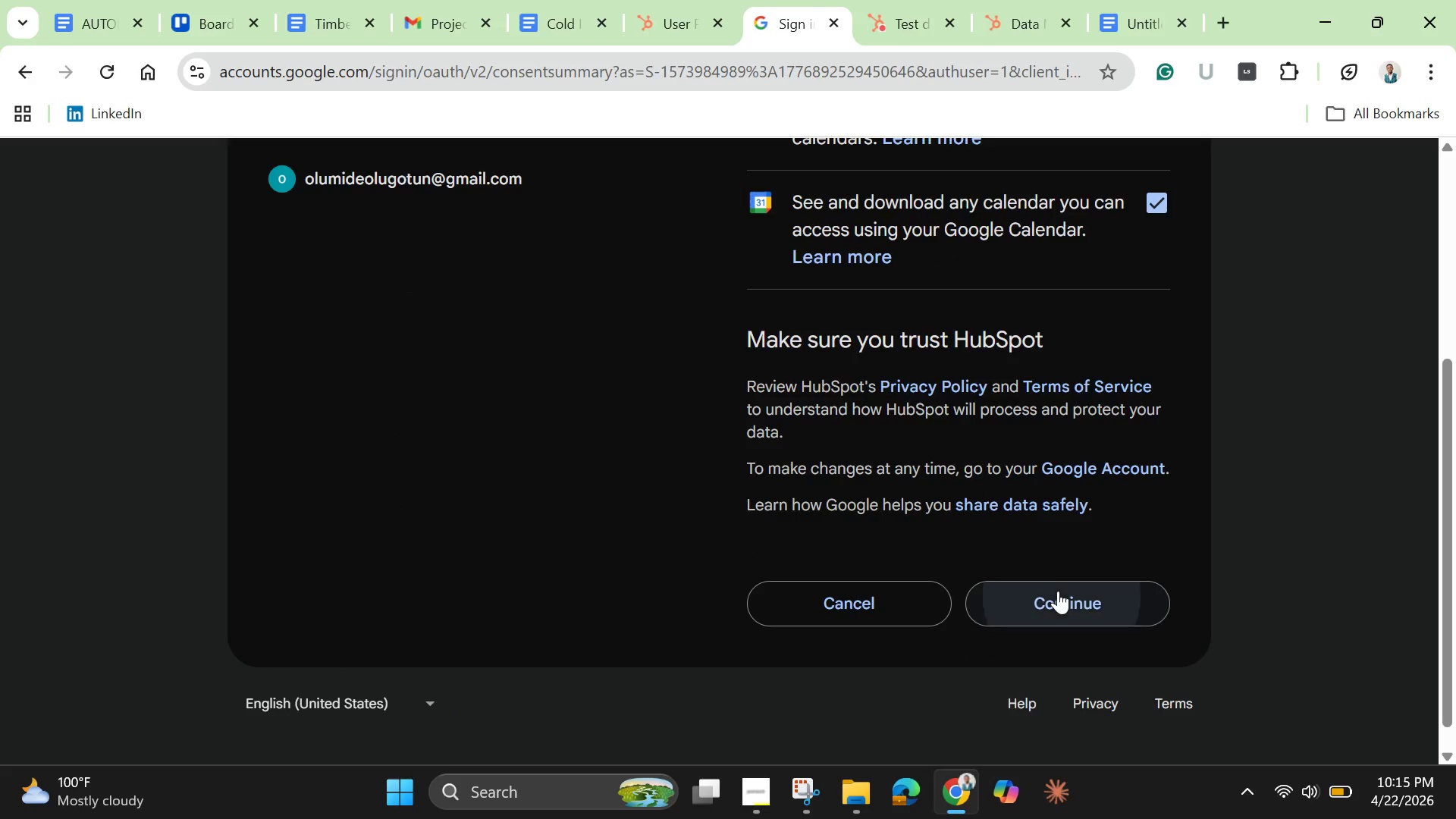 
left_click([1058, 591])
 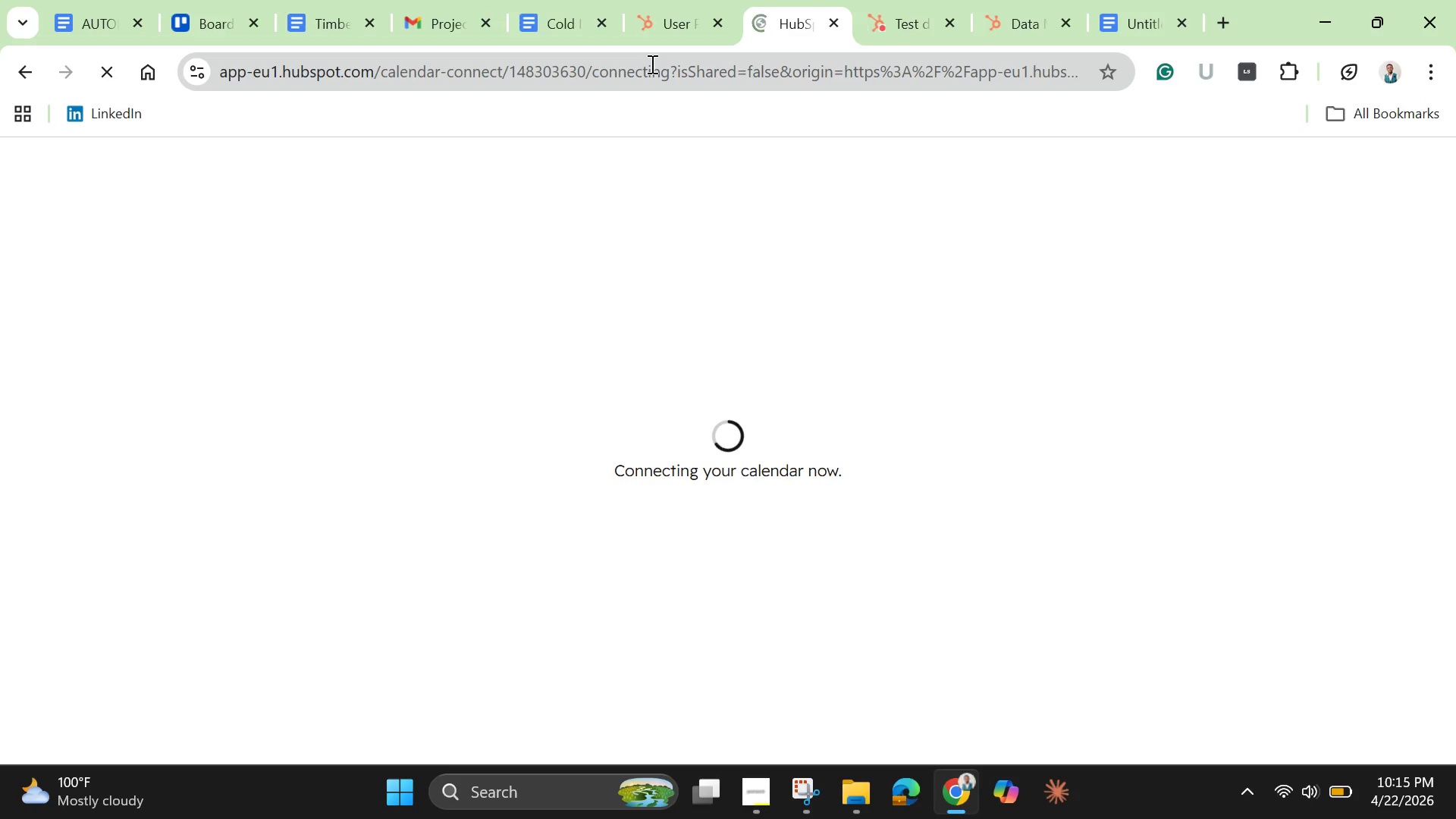 
mouse_move([677, -2])
 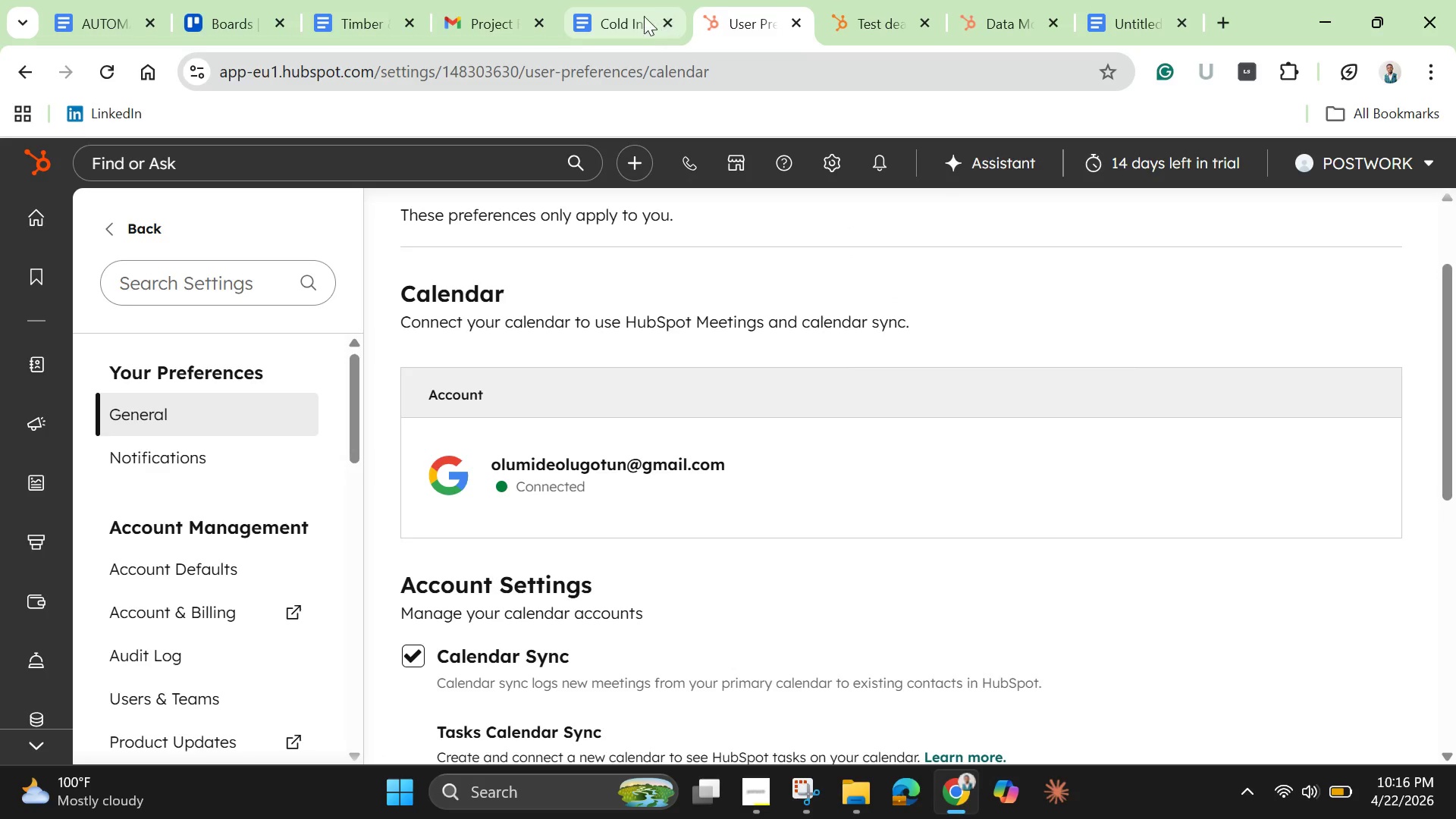 
wait(18.49)
 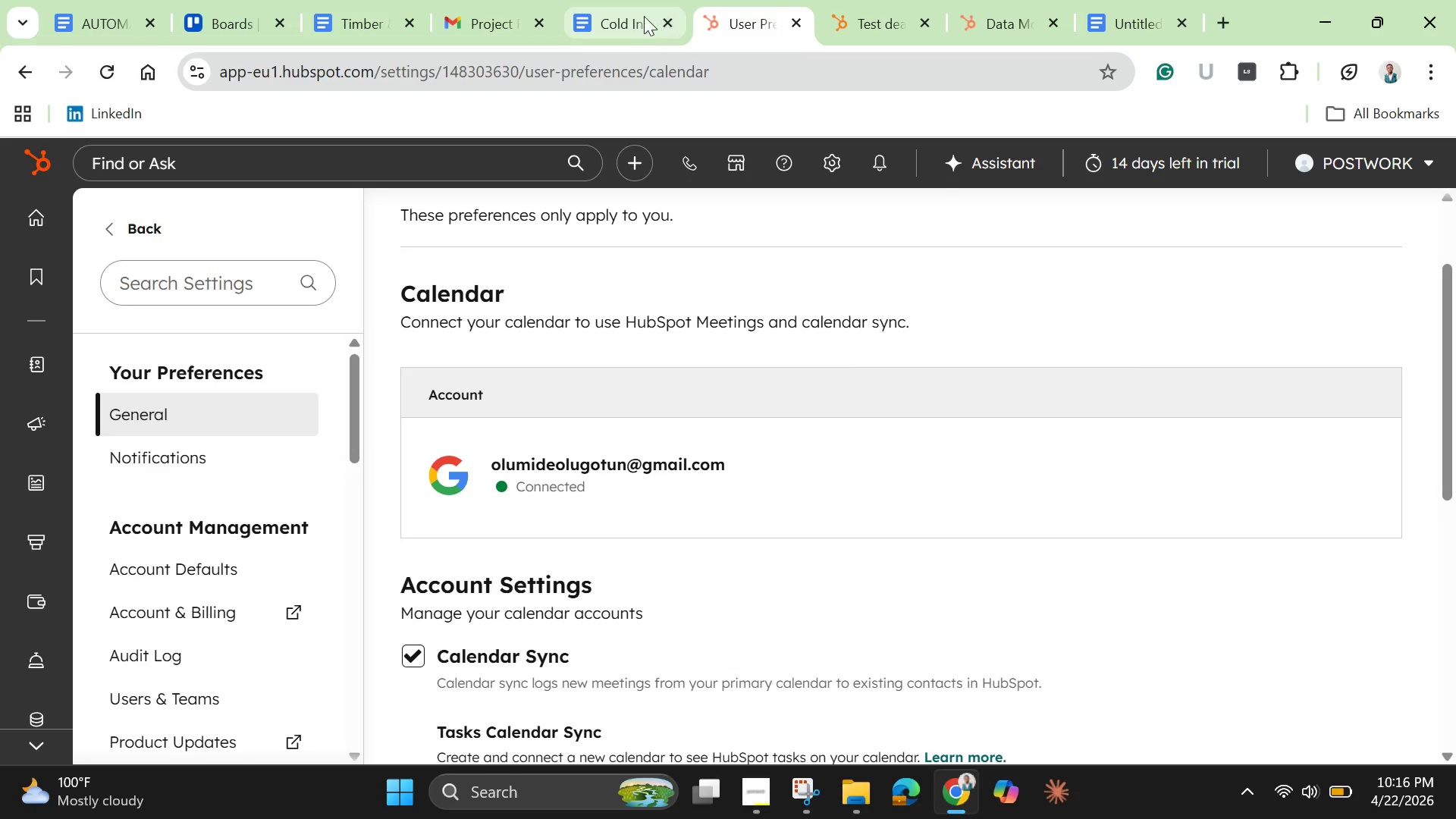 
left_click([118, 224])
 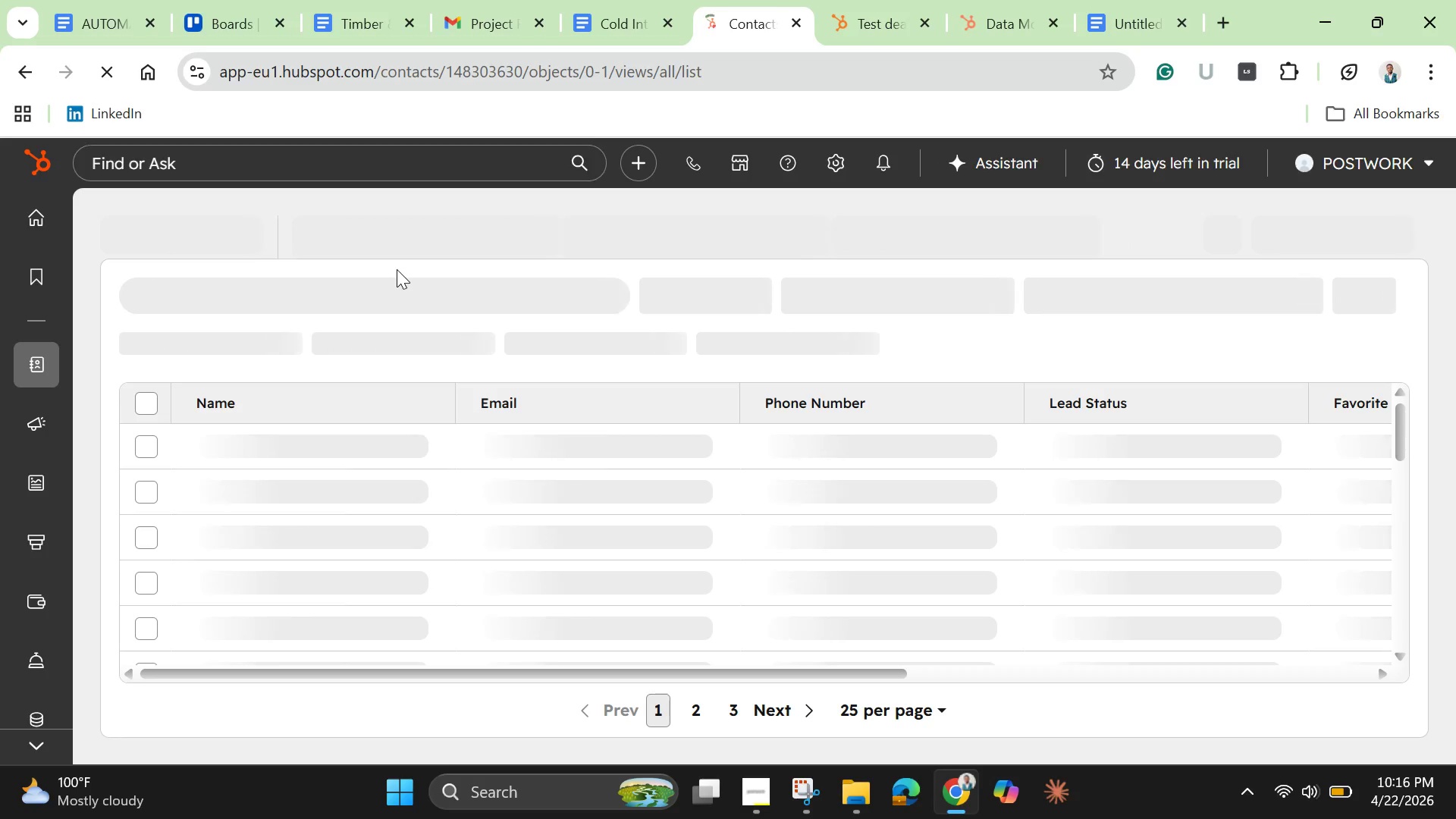 
wait(9.19)
 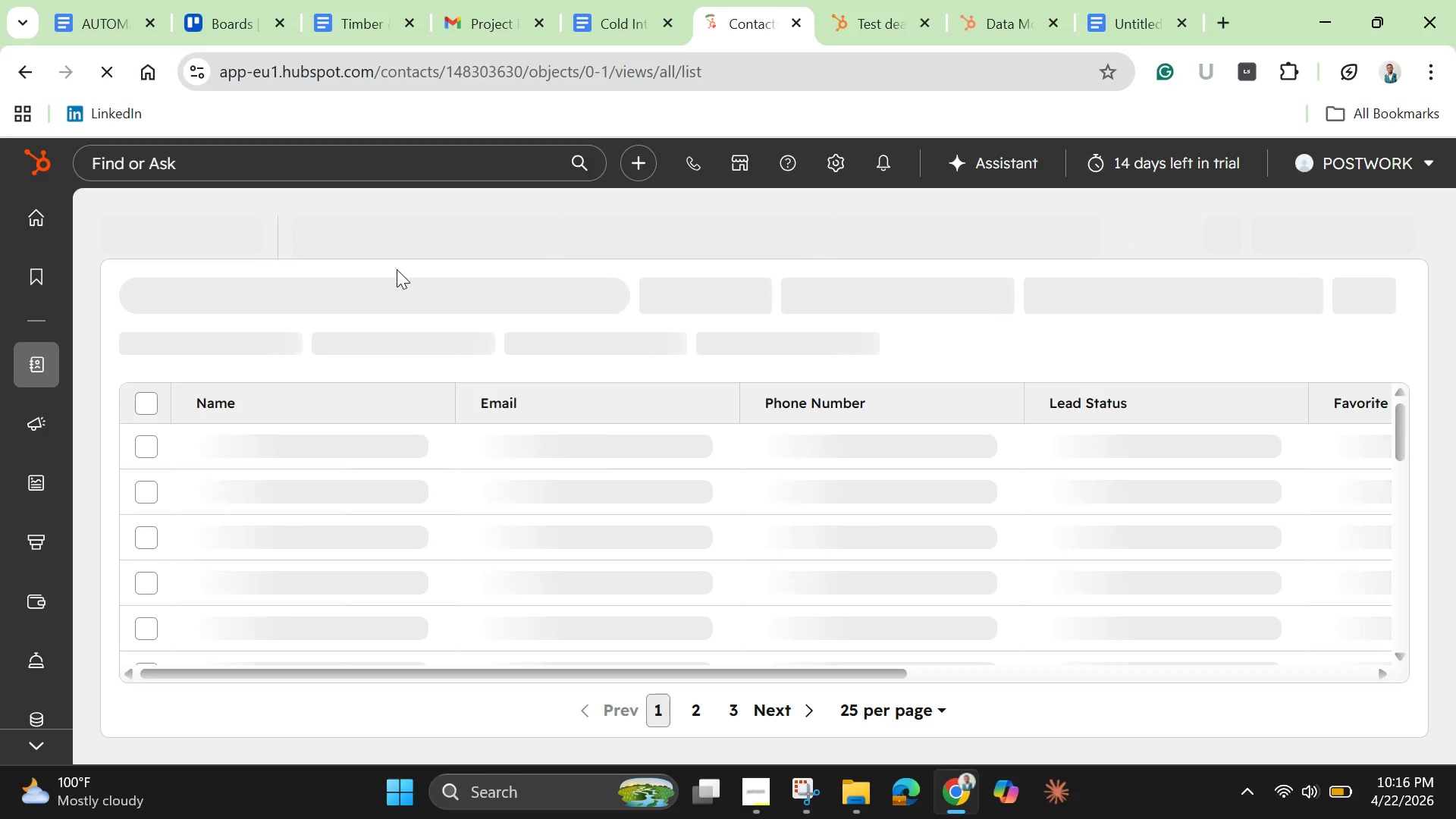 
left_click([889, 162])
 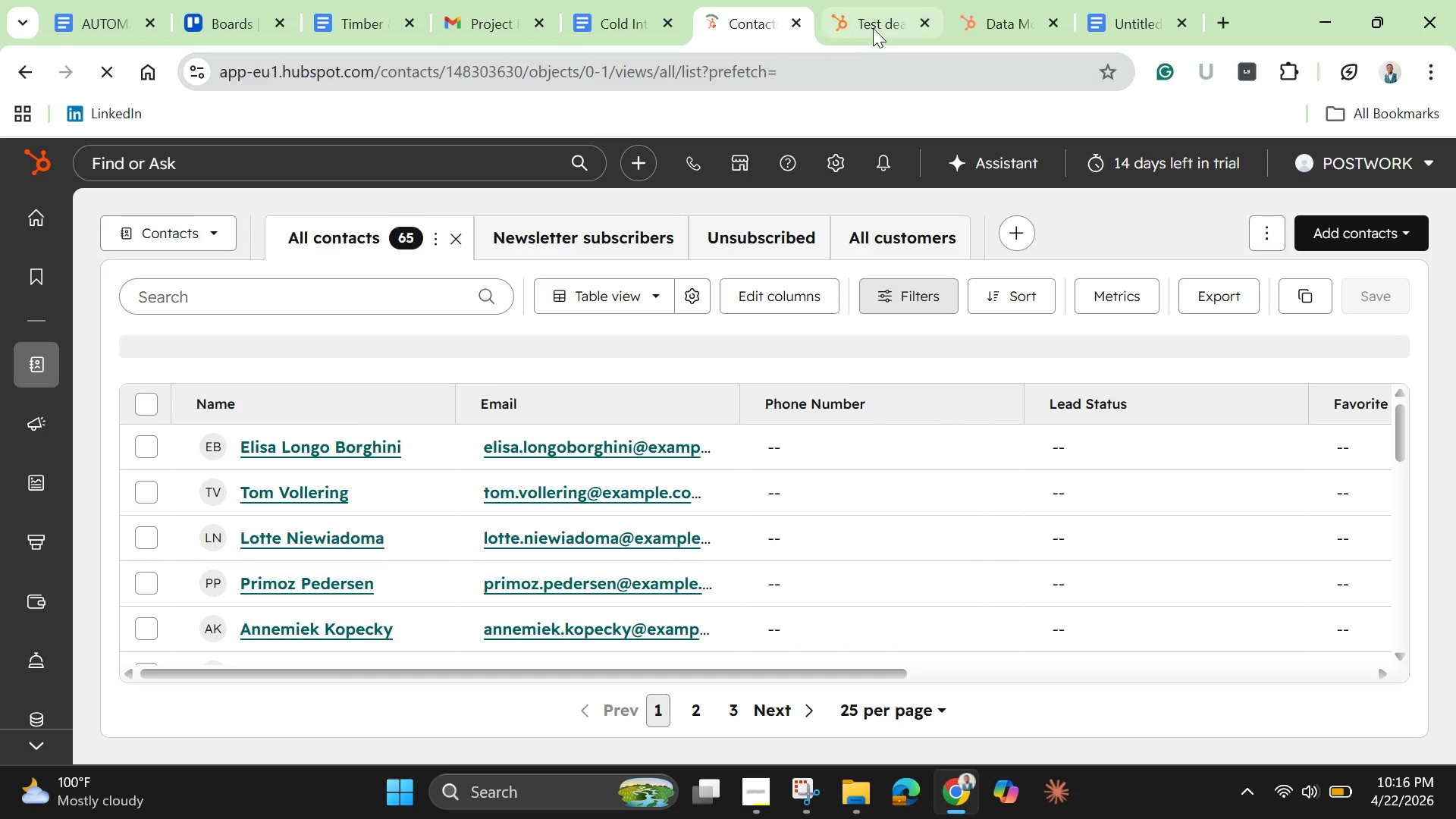 
left_click([880, 20])
 